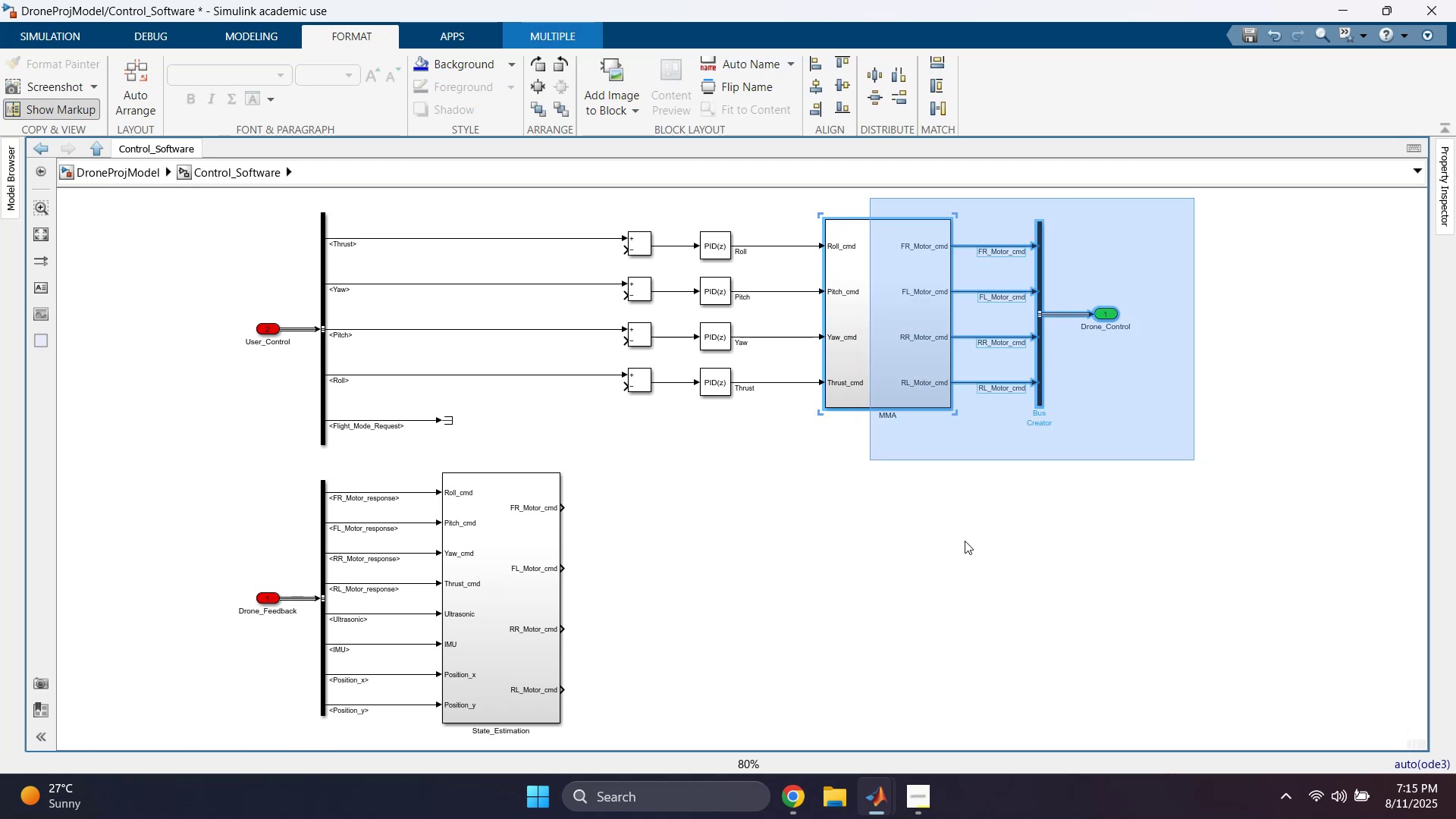 
key(ArrowLeft)
 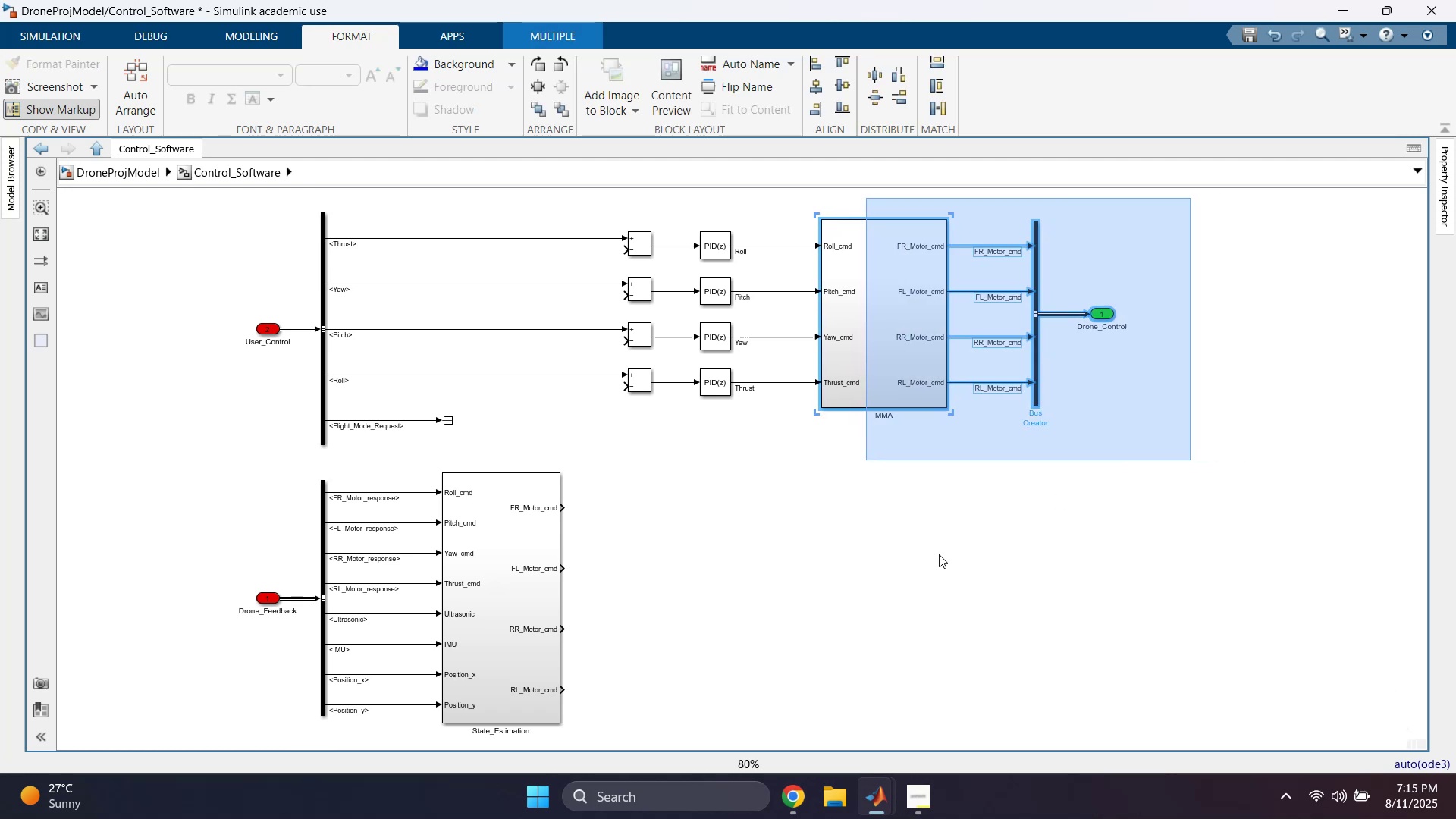 
key(ArrowLeft)
 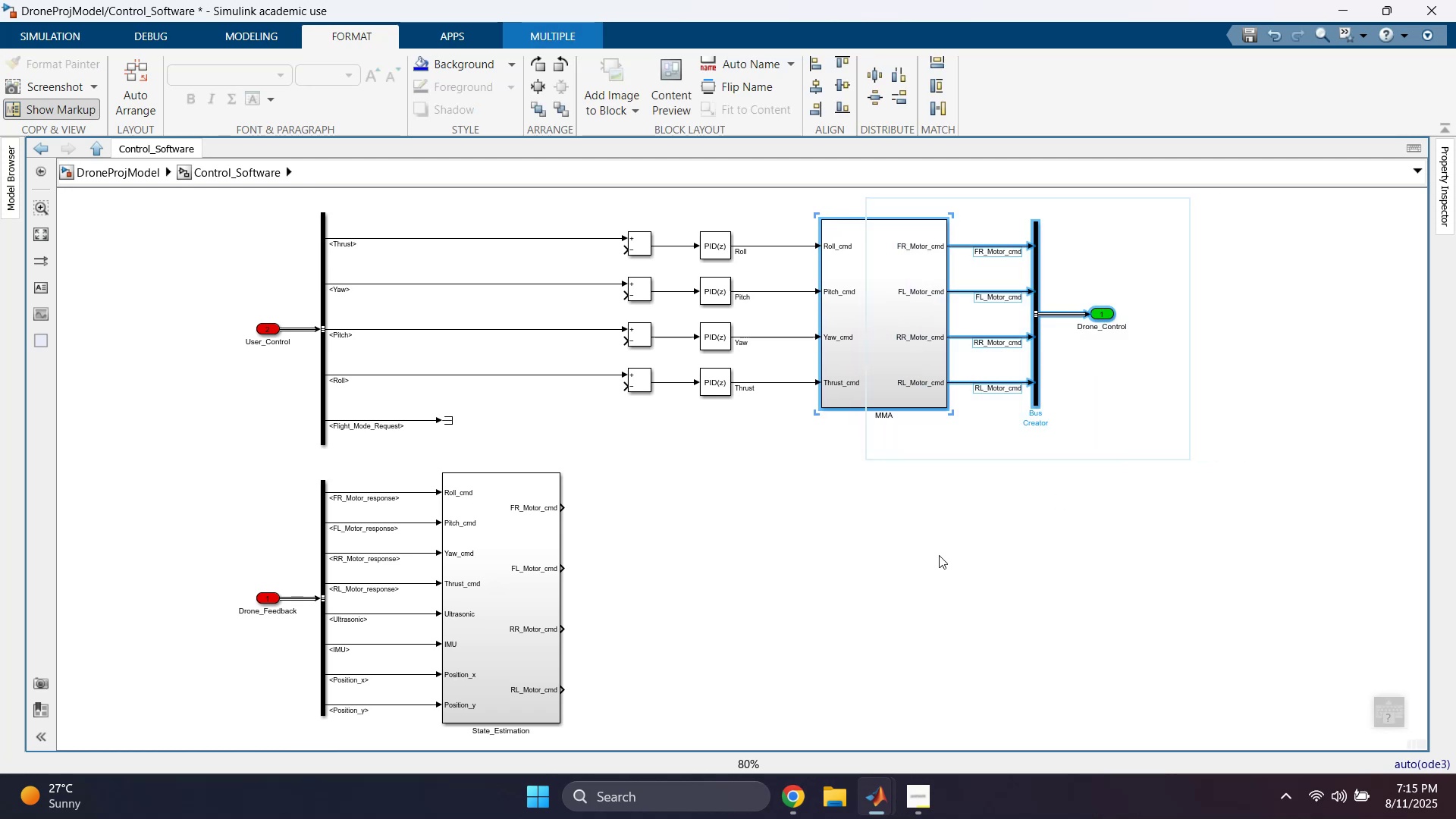 
key(ArrowLeft)
 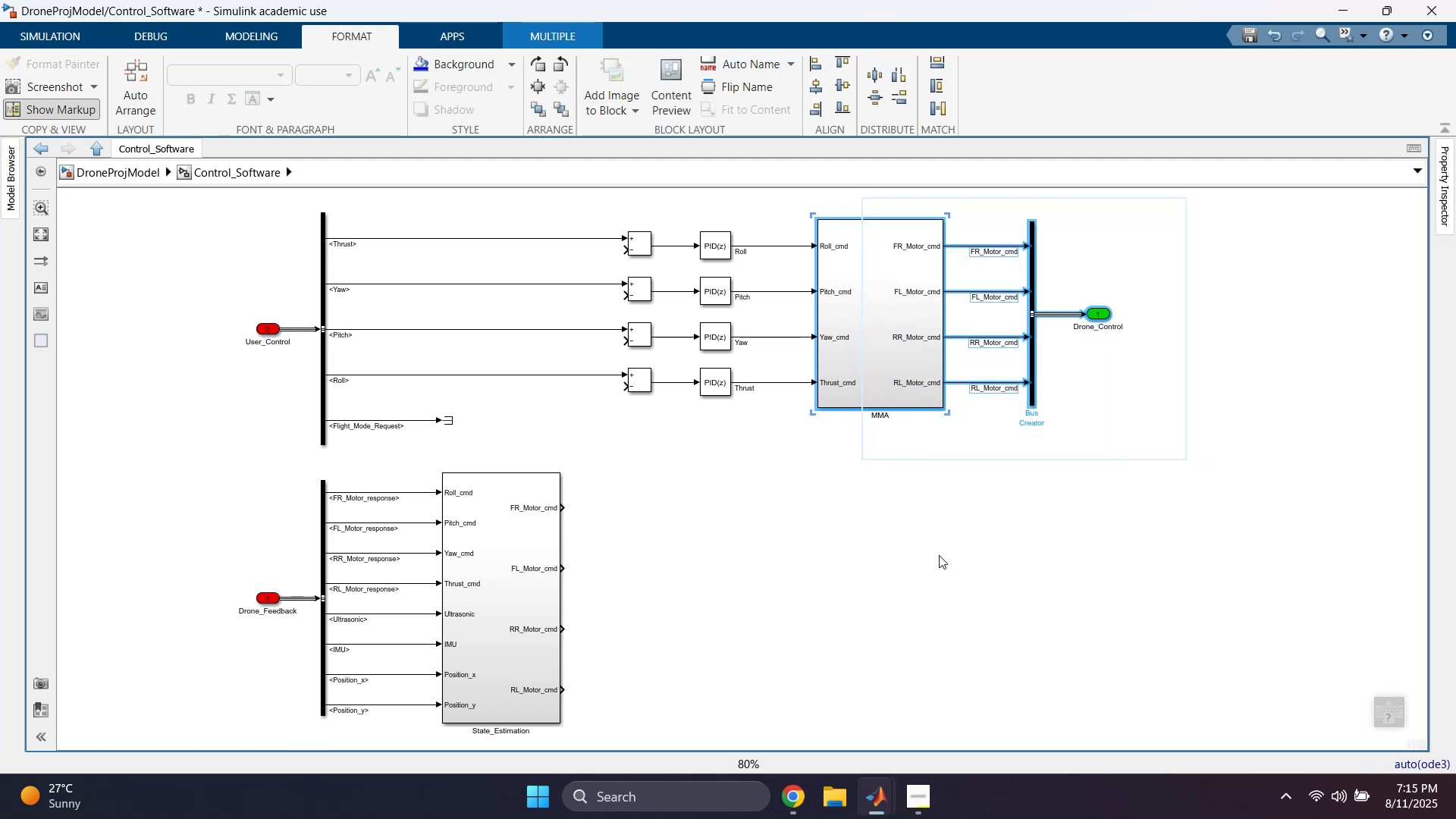 
key(ArrowLeft)
 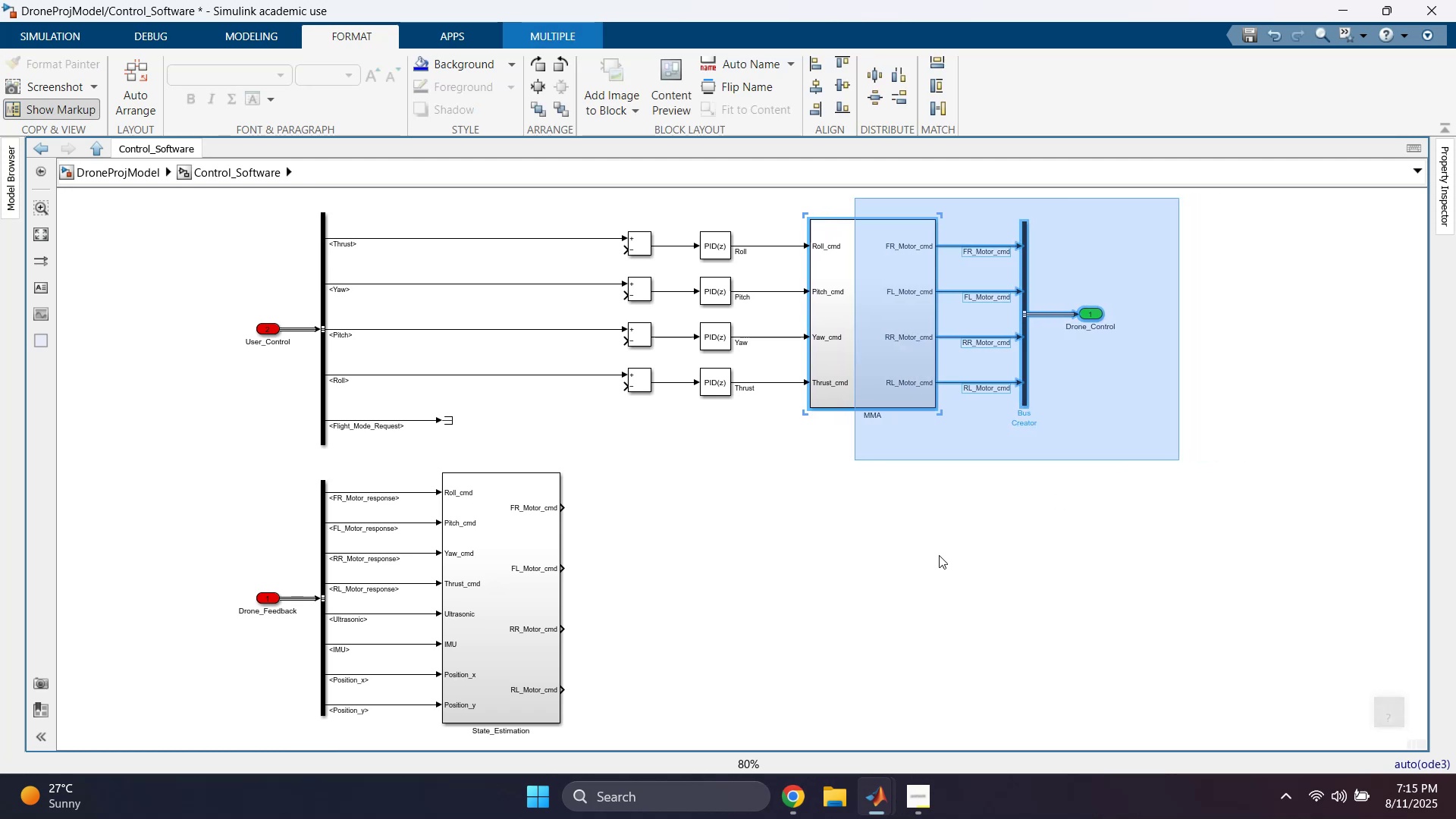 
key(ArrowLeft)
 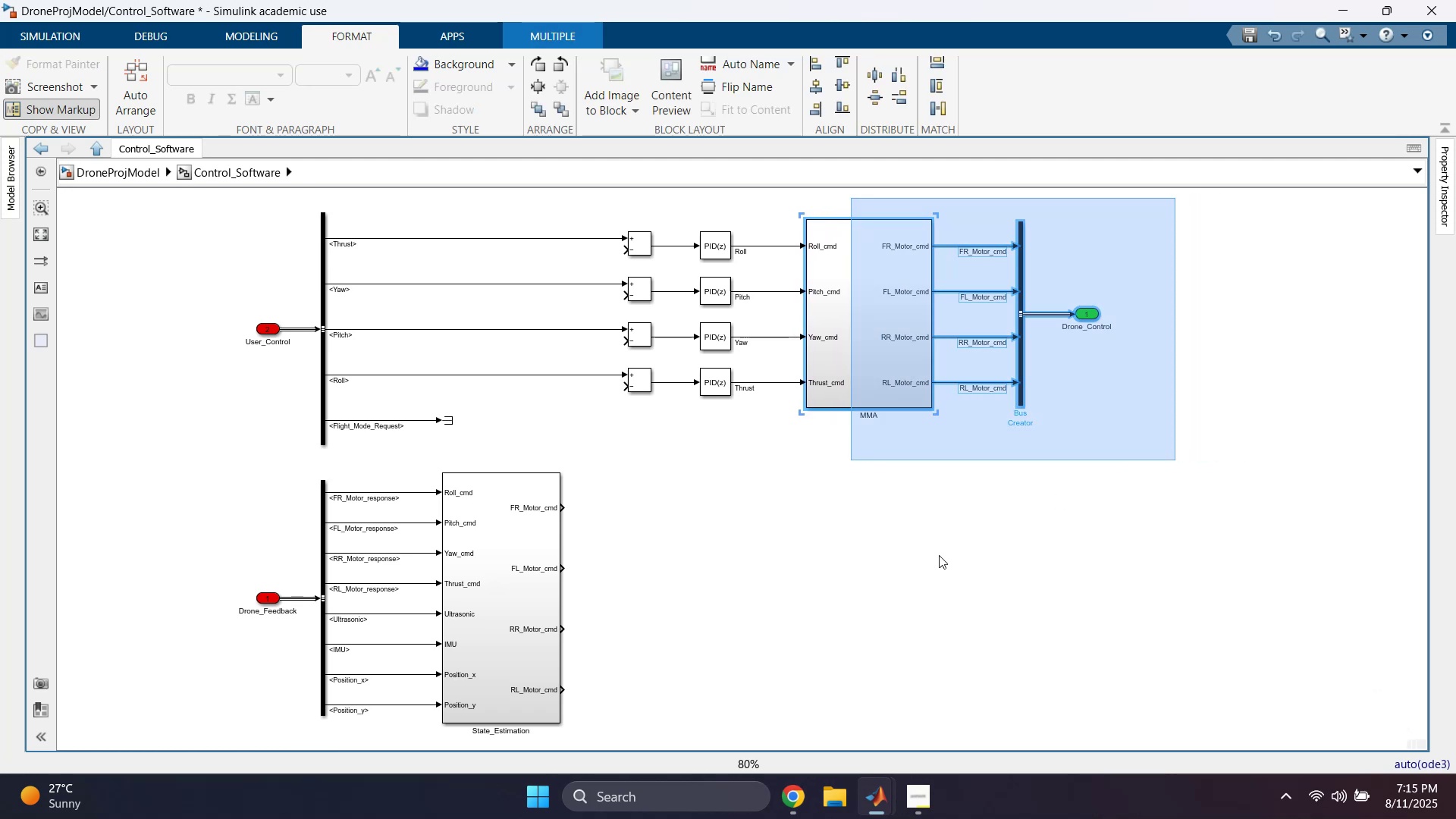 
key(ArrowLeft)
 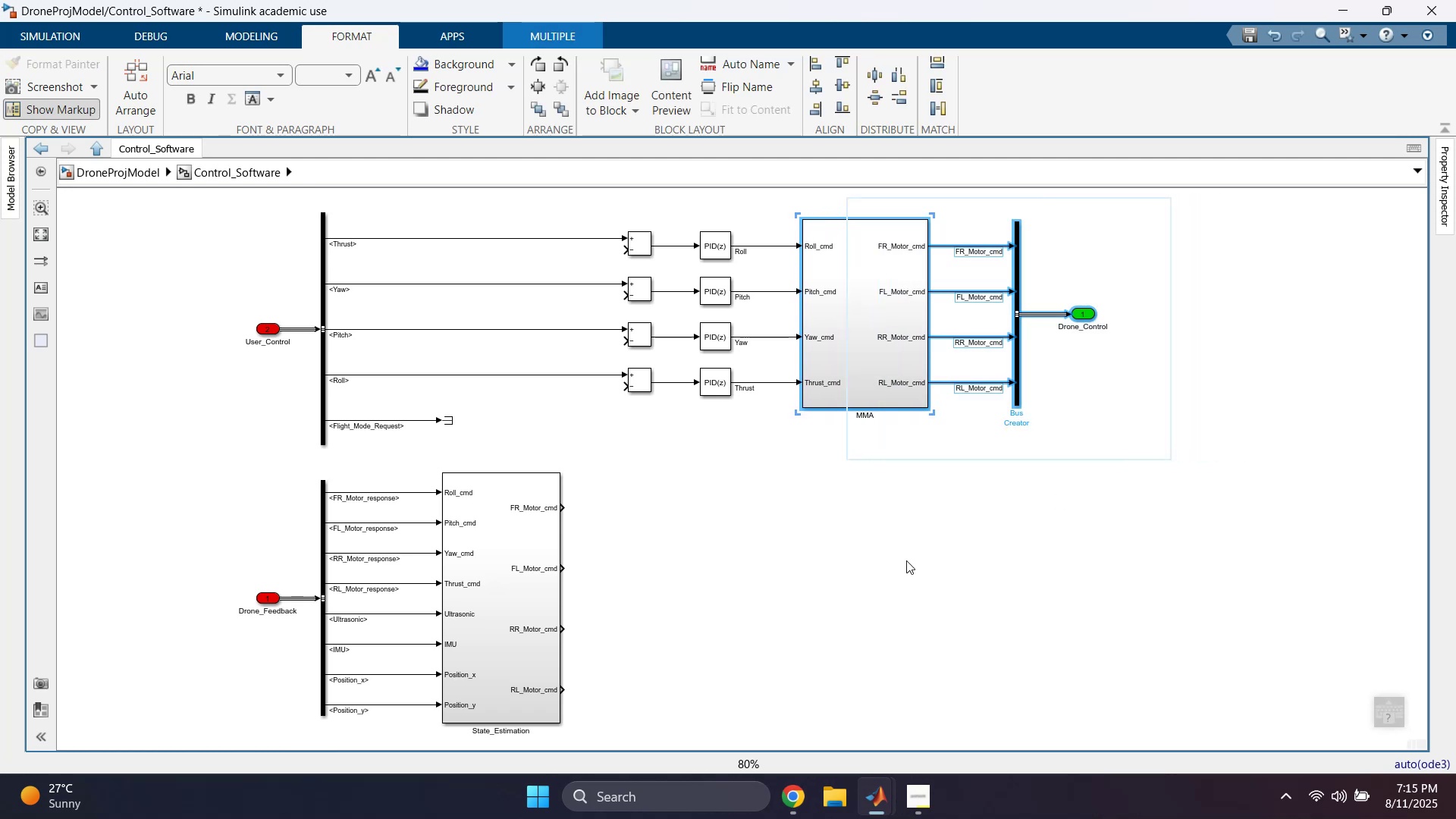 
left_click([852, 559])
 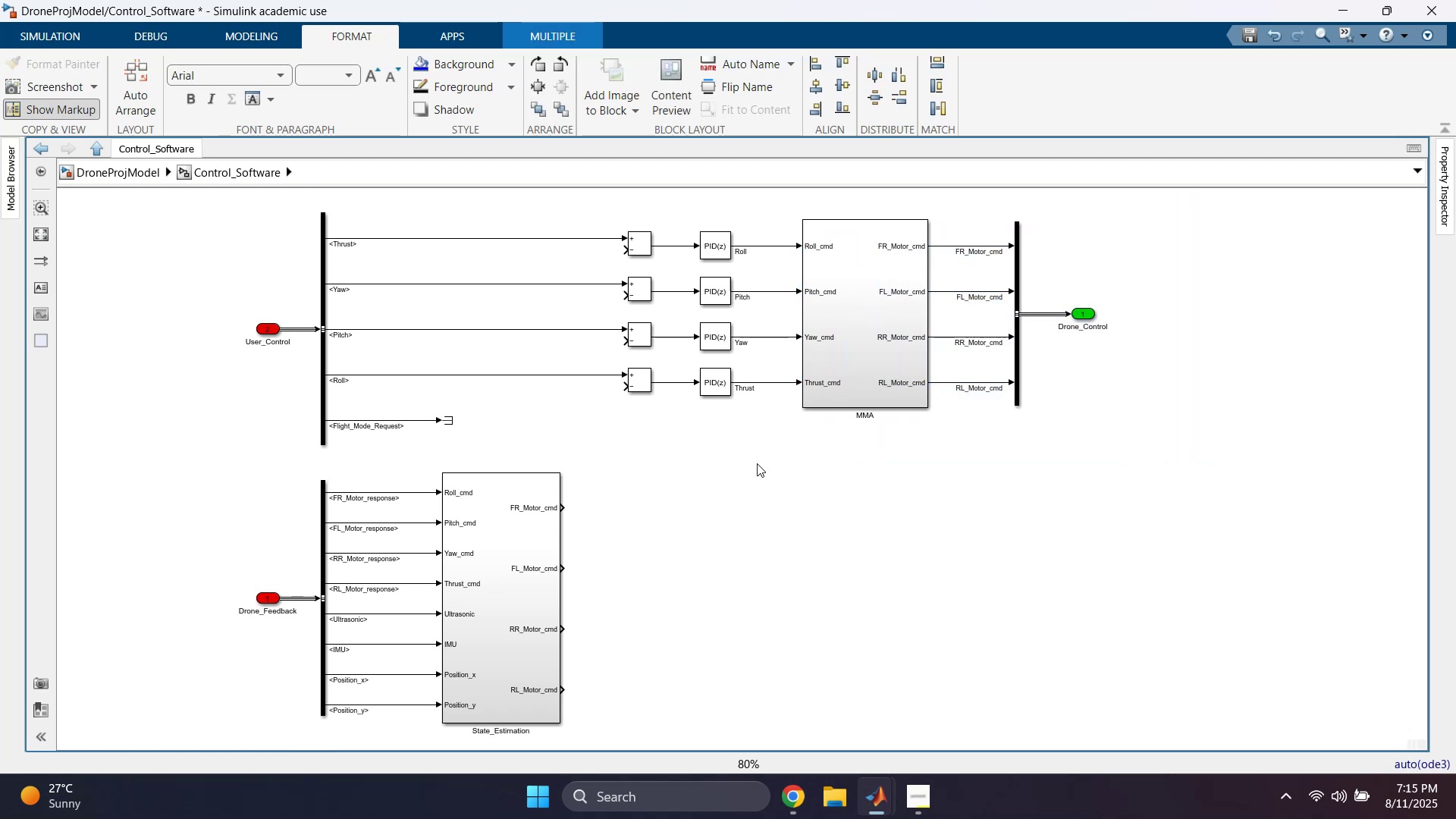 
scroll: coordinate [736, 419], scroll_direction: up, amount: 1.0
 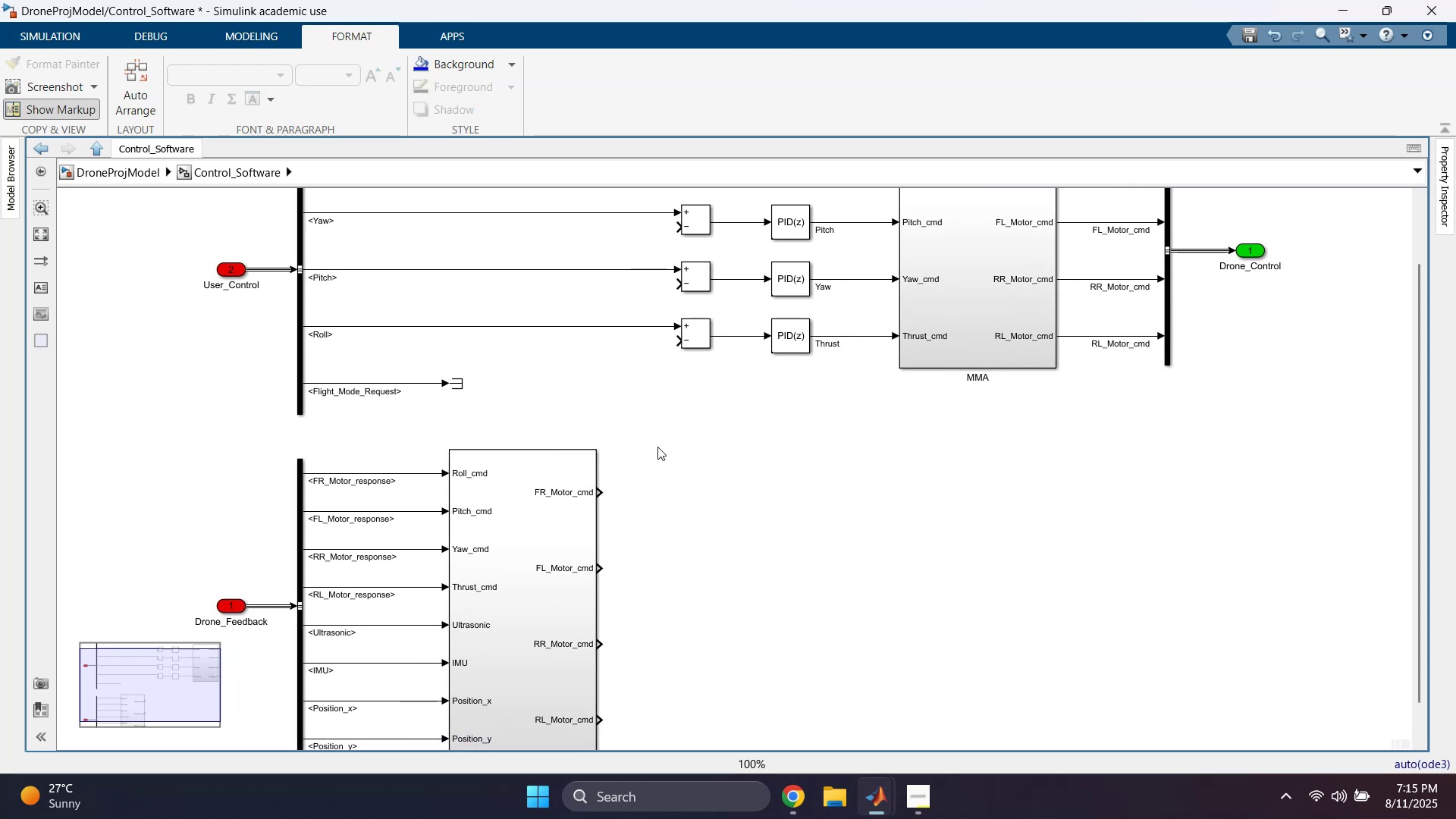 
scroll: coordinate [686, 460], scroll_direction: down, amount: 1.0
 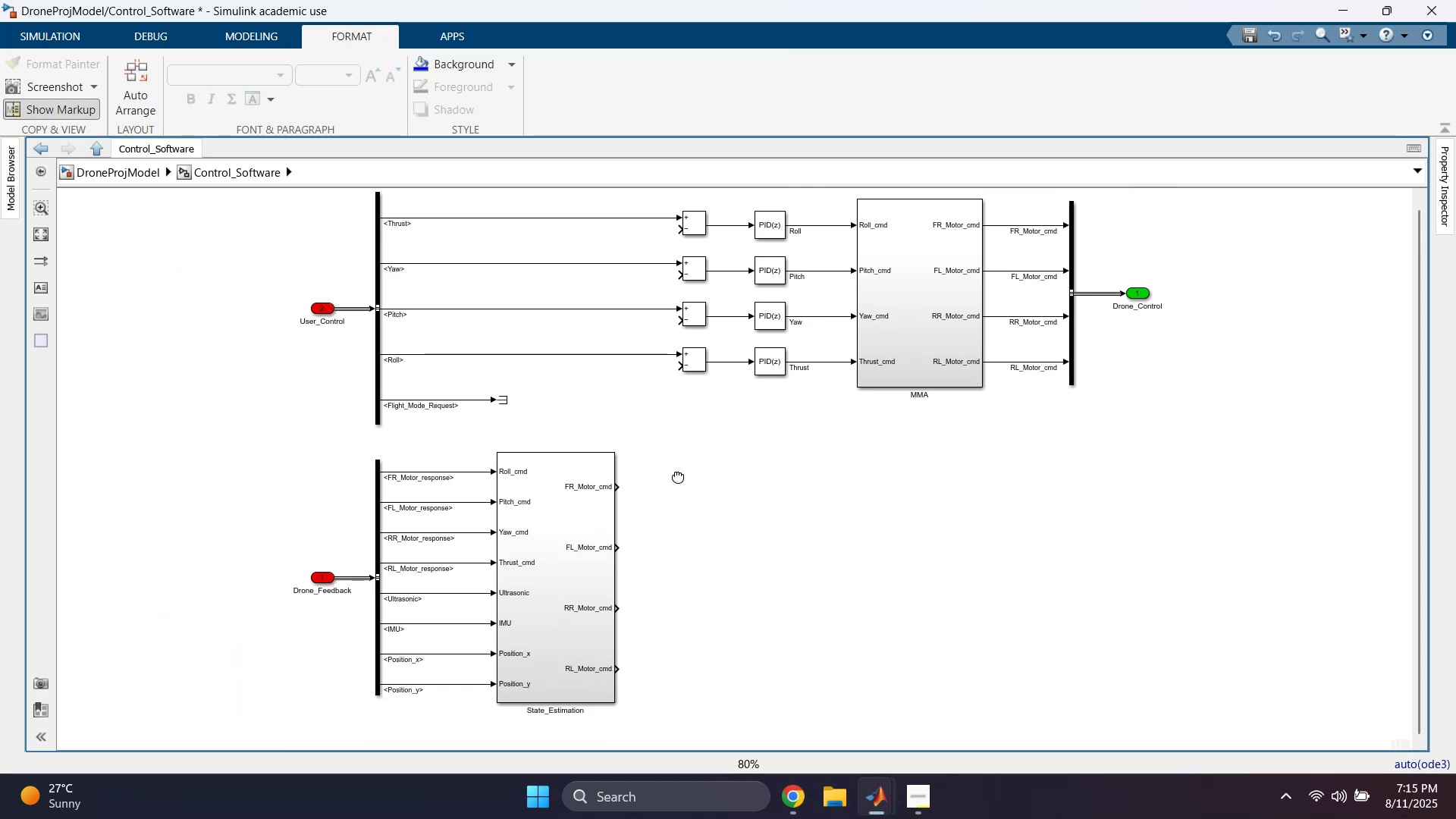 
left_click([585, 488])
 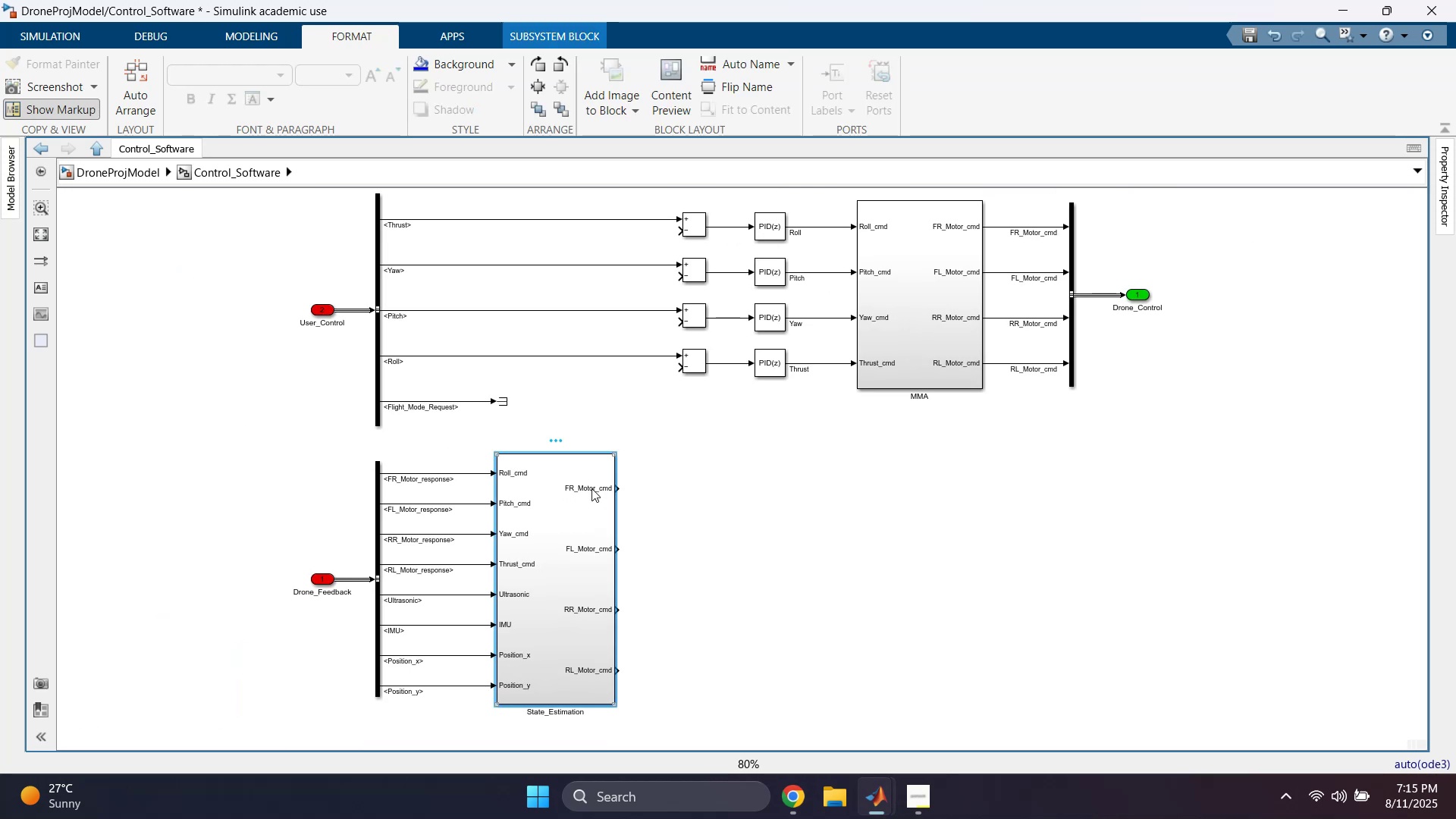 
left_click([607, 489])
 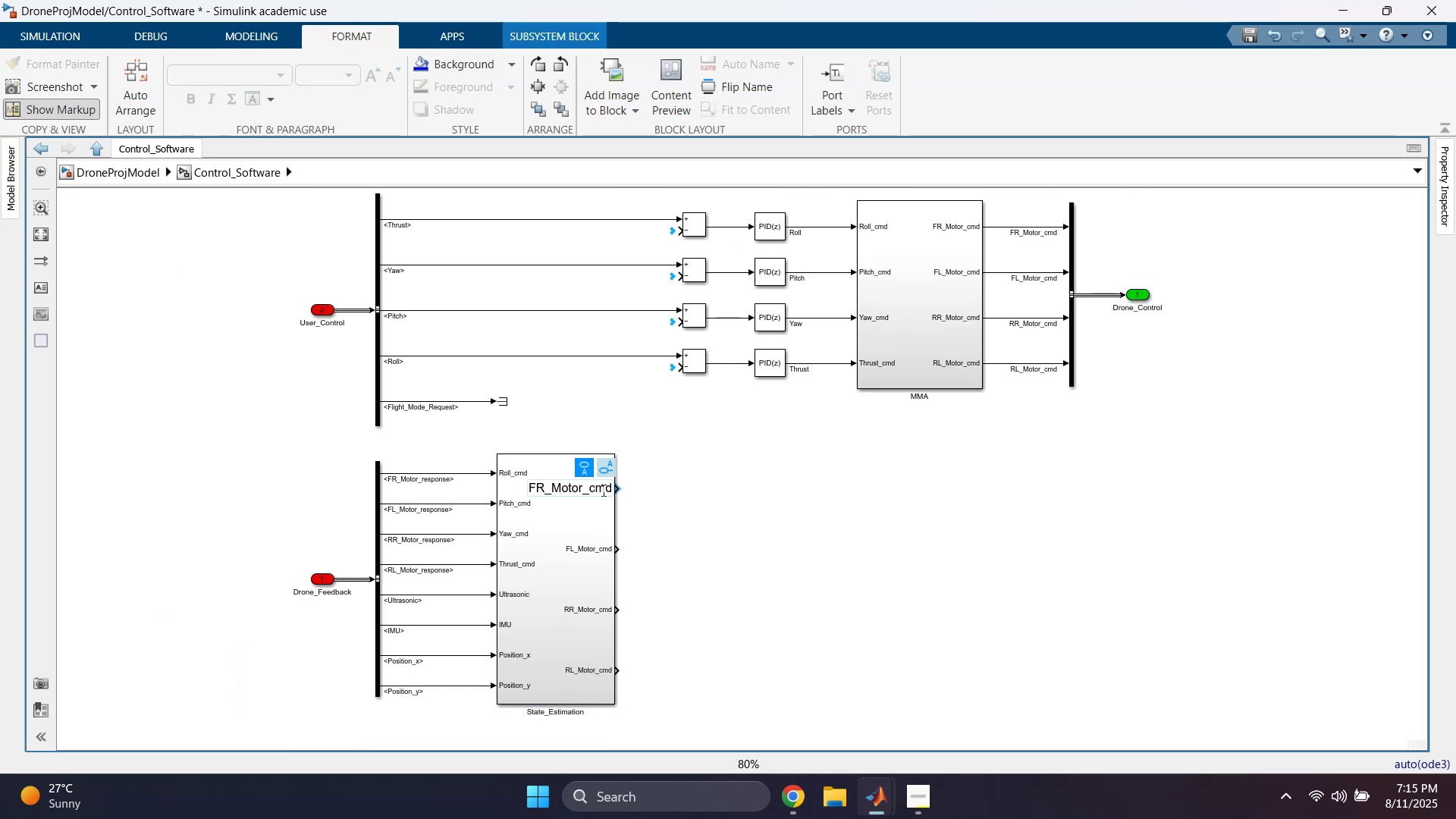 
double_click([602, 490])
 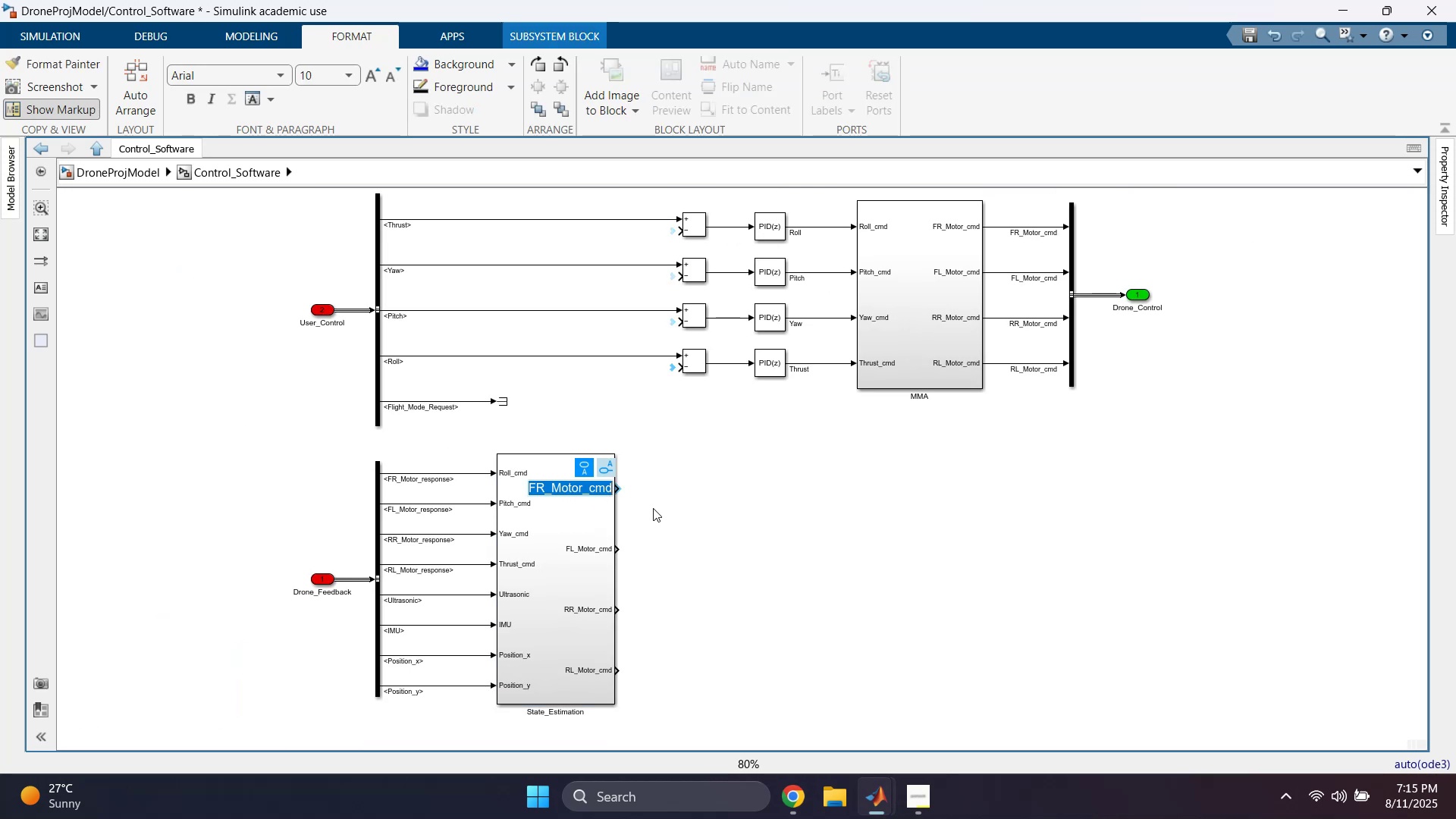 
type(Estimated_Roll)
 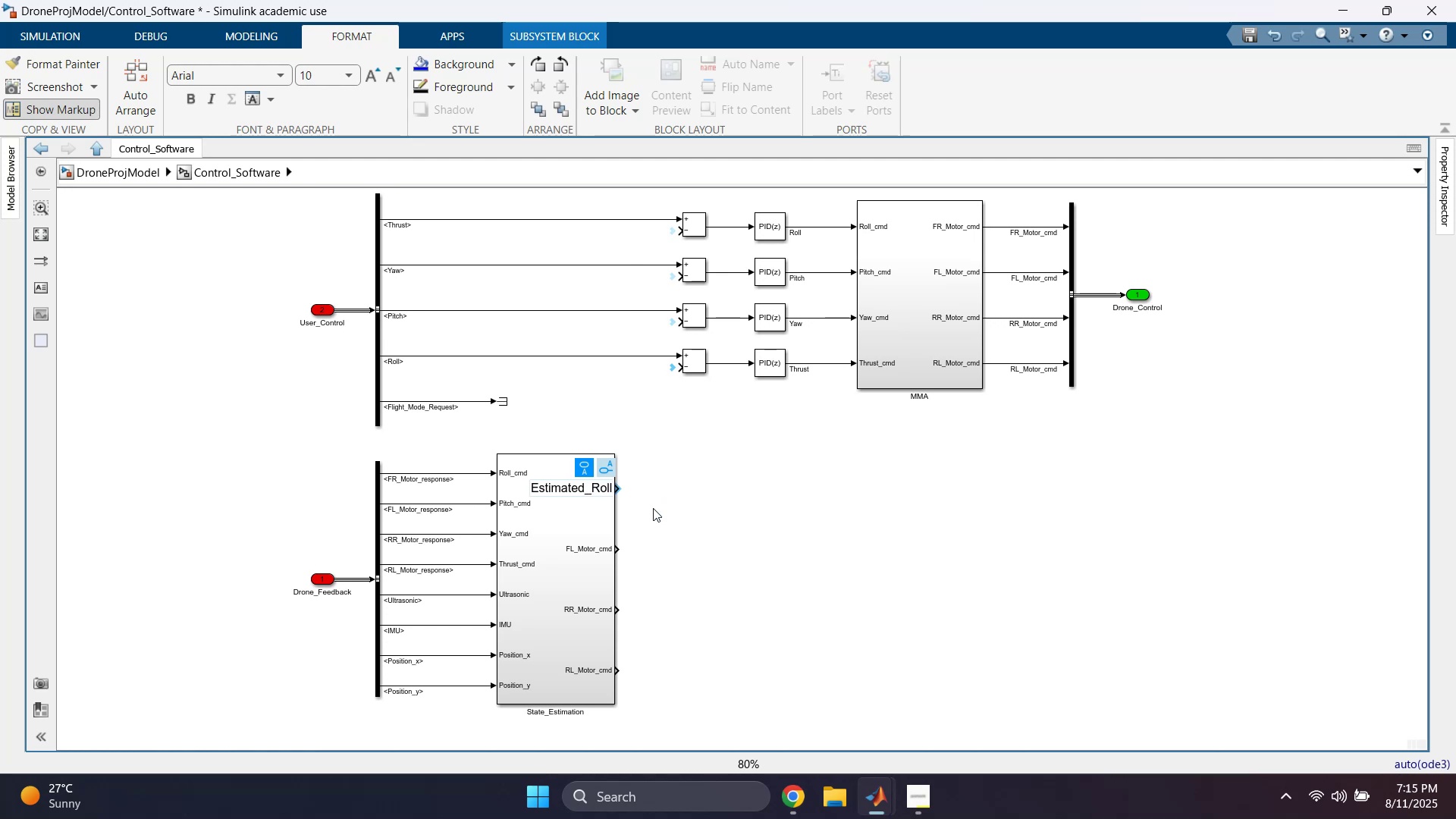 
left_click([652, 508])
 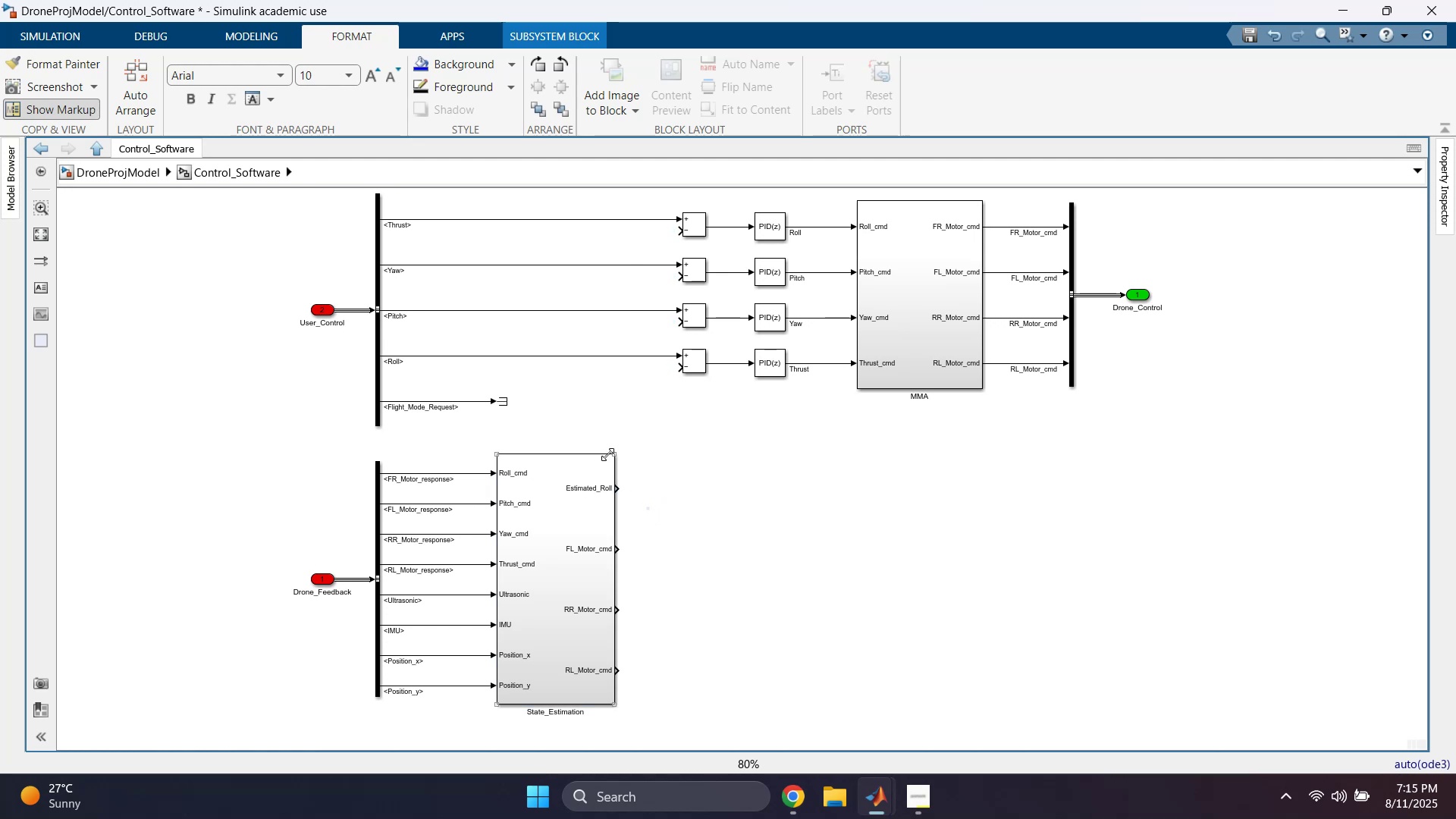 
left_click_drag(start_coordinate=[613, 451], to_coordinate=[635, 451])
 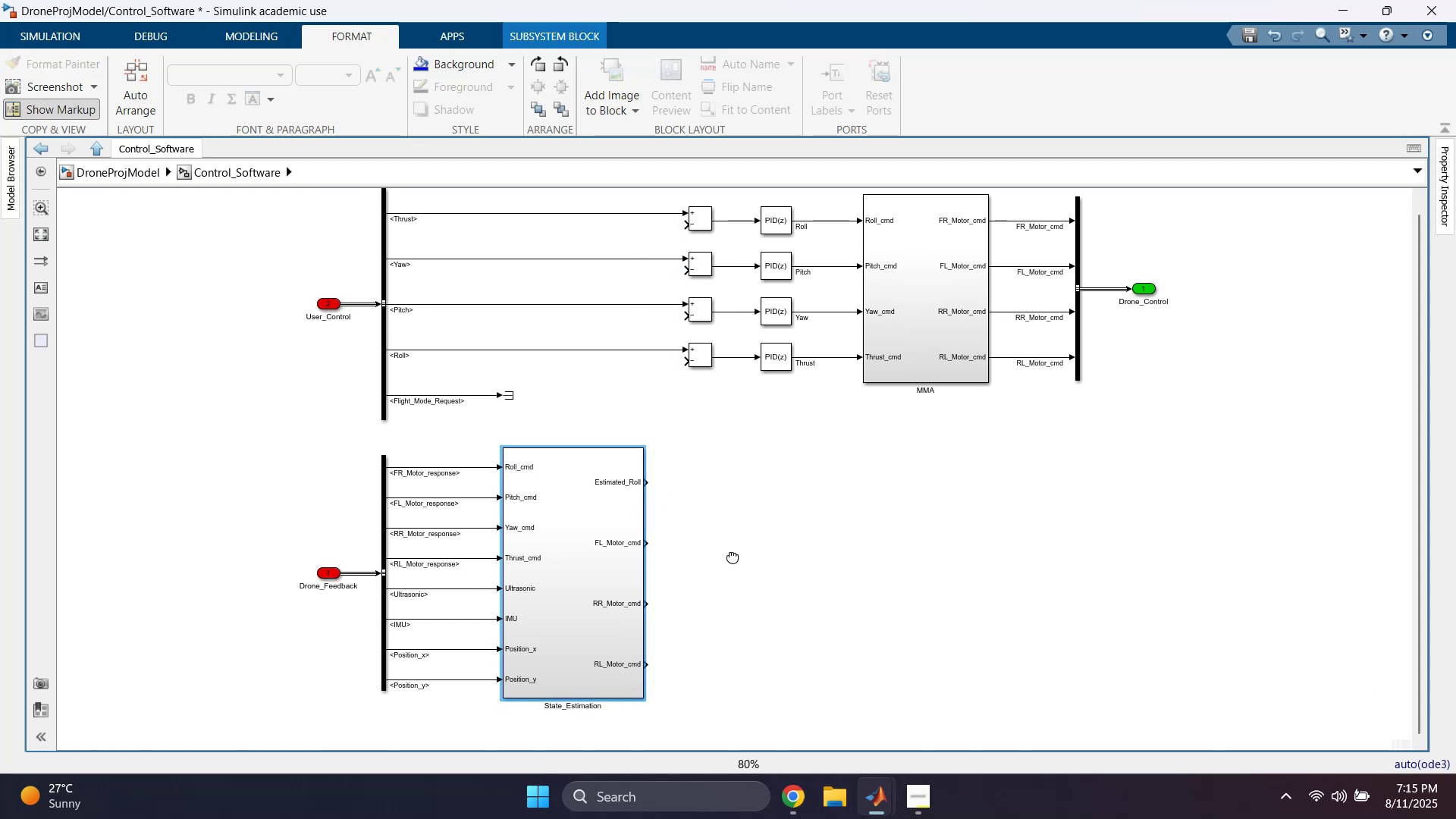 
scroll: coordinate [714, 514], scroll_direction: up, amount: 4.0
 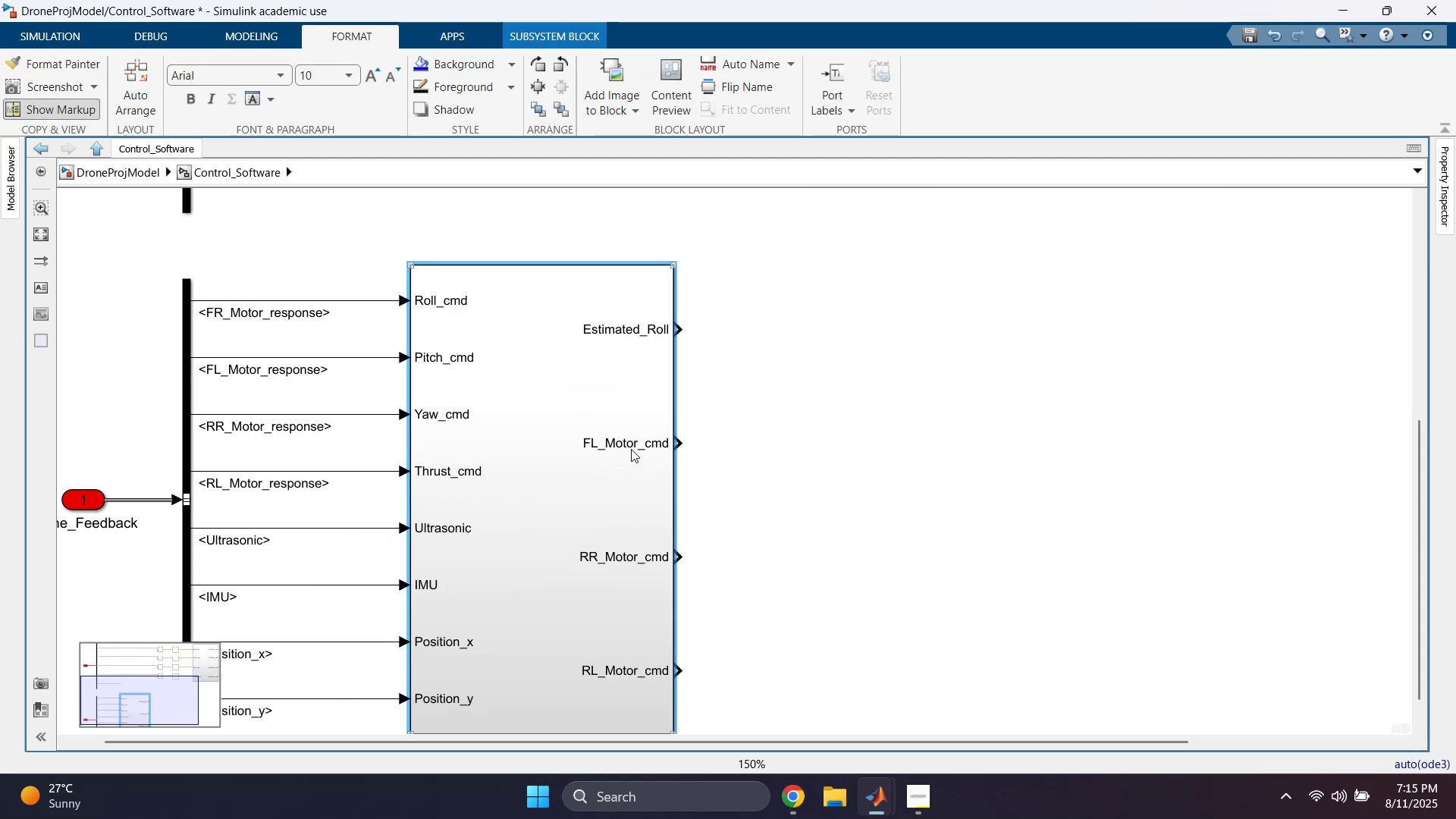 
left_click([629, 444])
 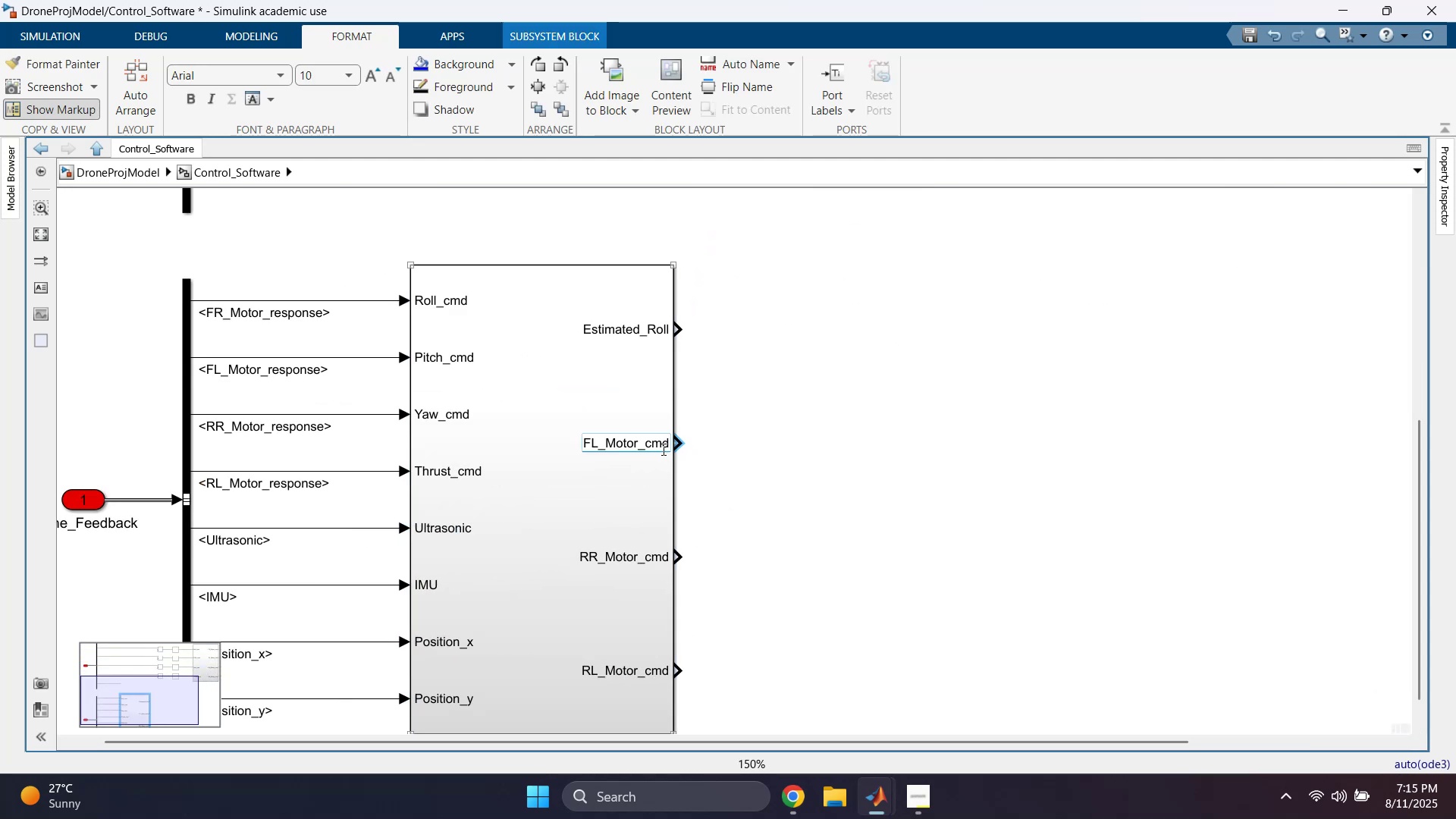 
scroll: coordinate [766, 413], scroll_direction: down, amount: 3.0
 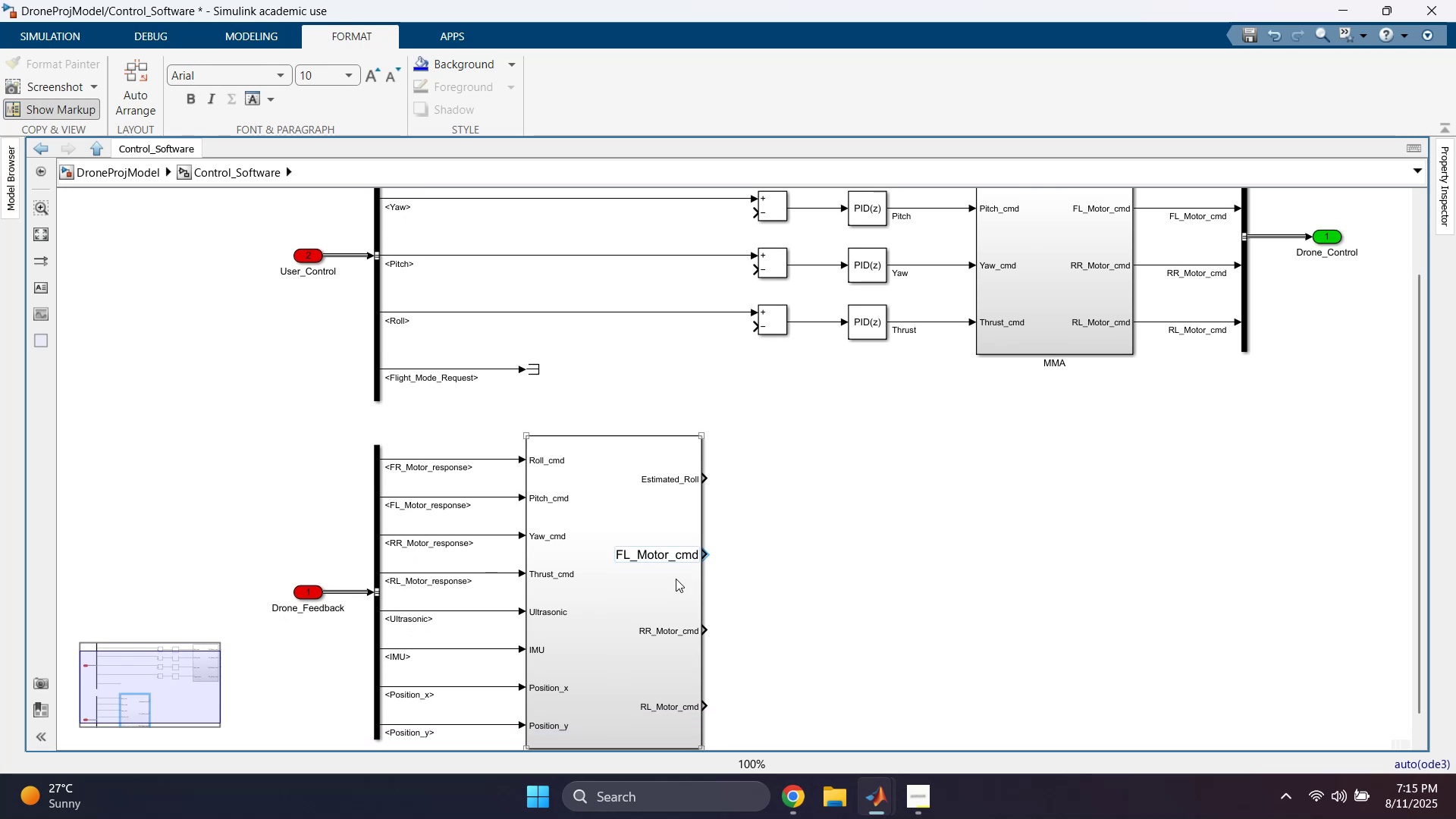 
left_click_drag(start_coordinate=[848, 480], to_coordinate=[848, 515])
 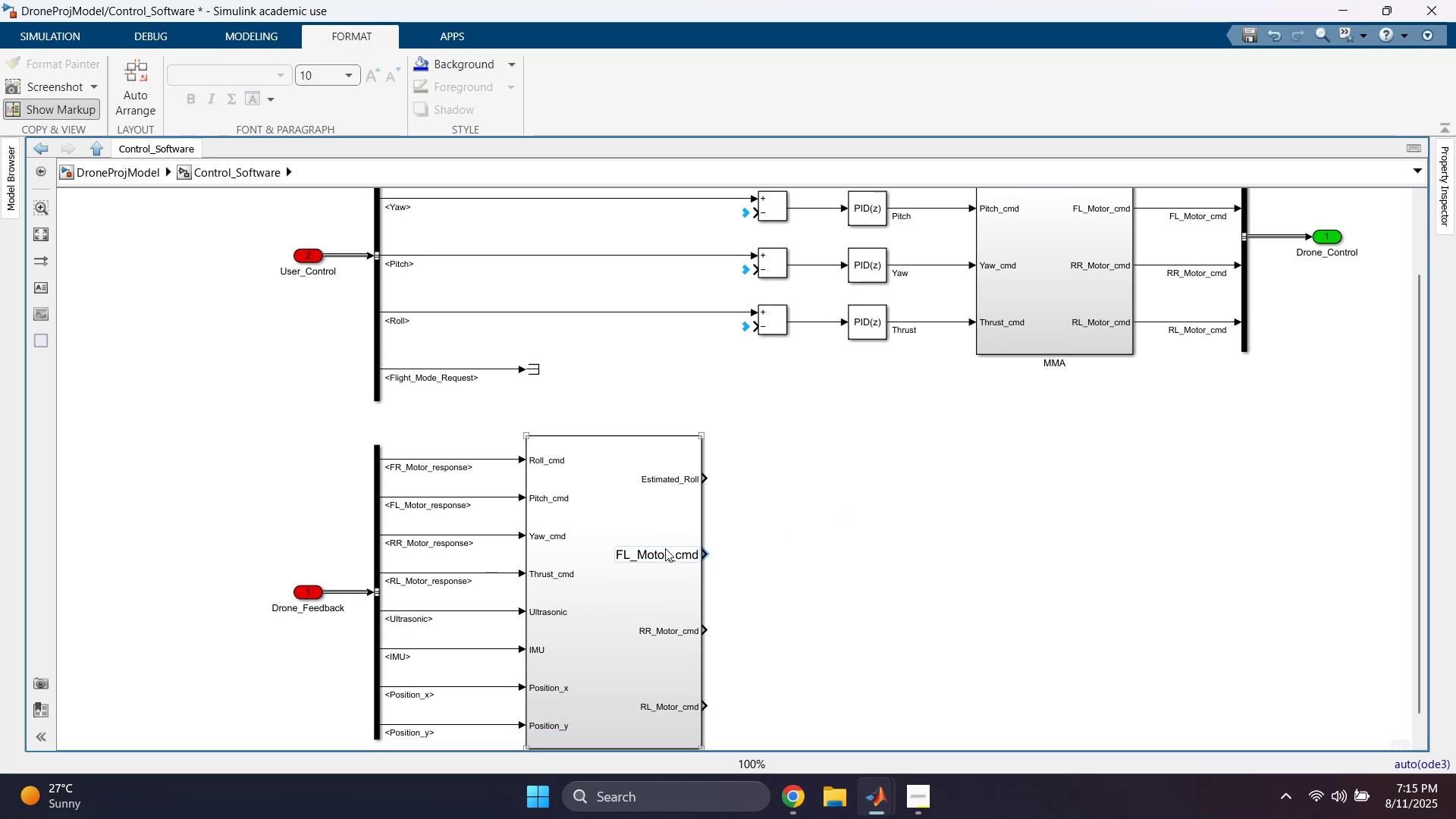 
double_click([674, 556])
 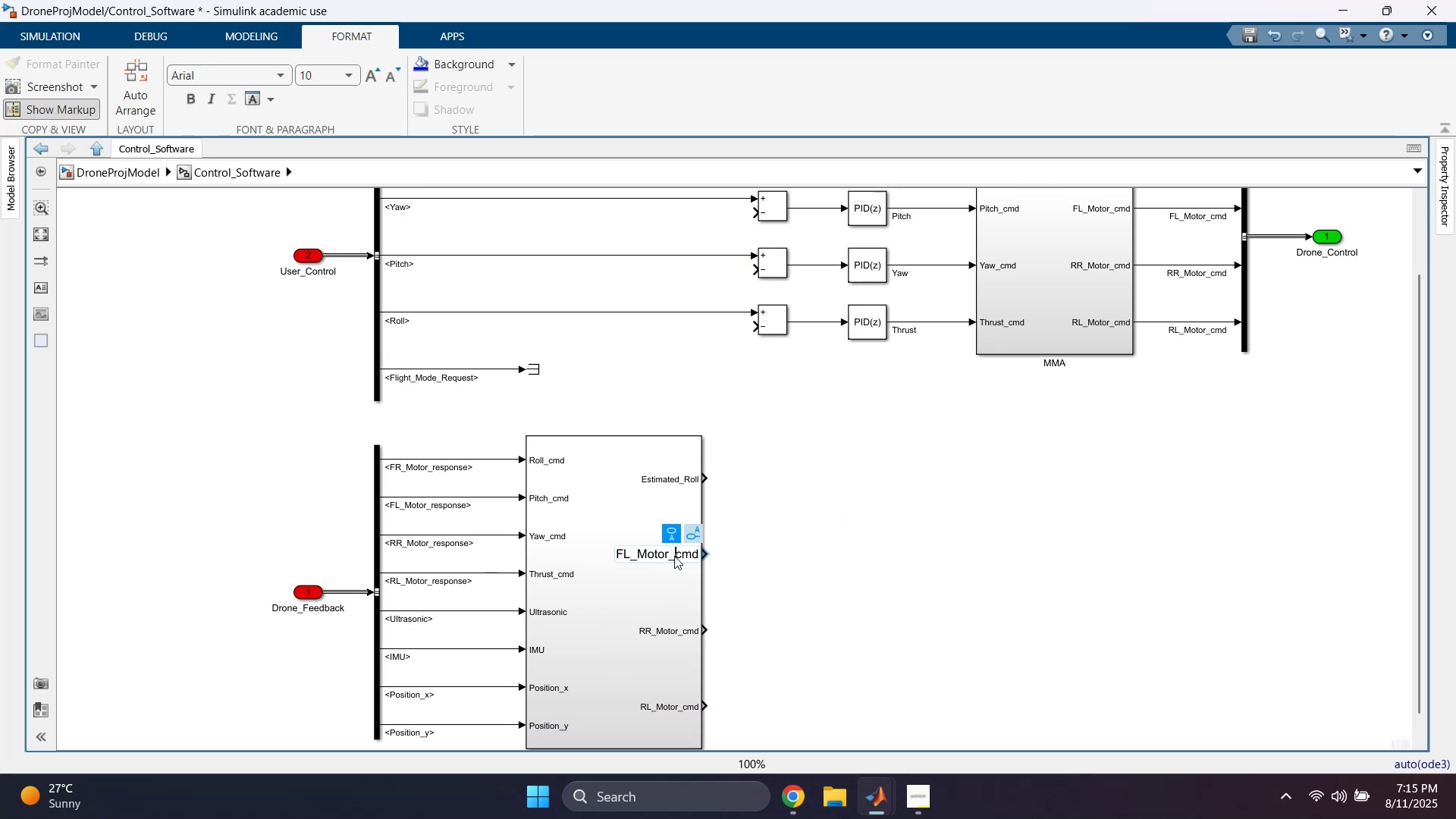 
triple_click([674, 556])
 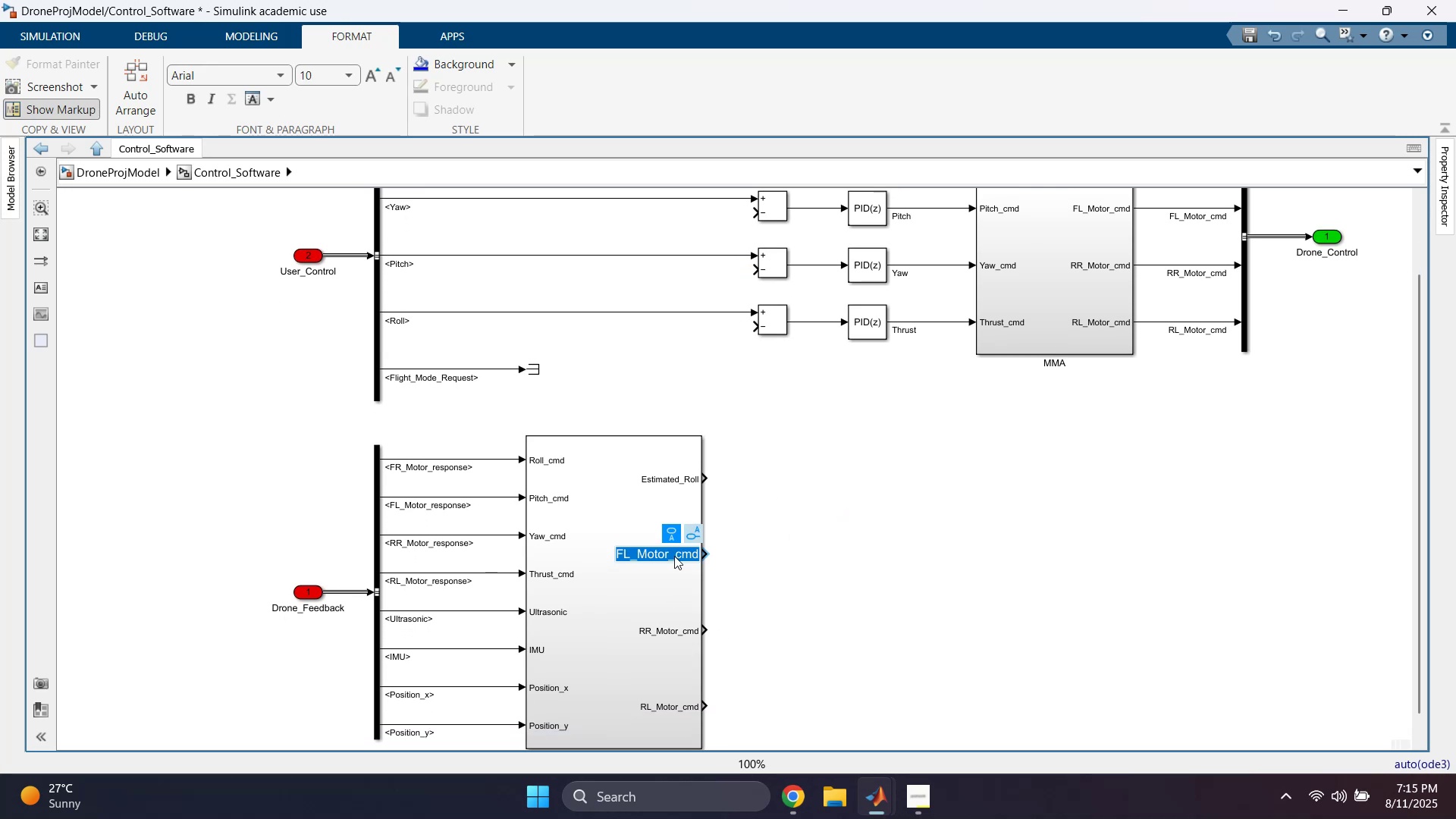 
type(EstimatedP)
key(Backspace)
type(_Pitch)
 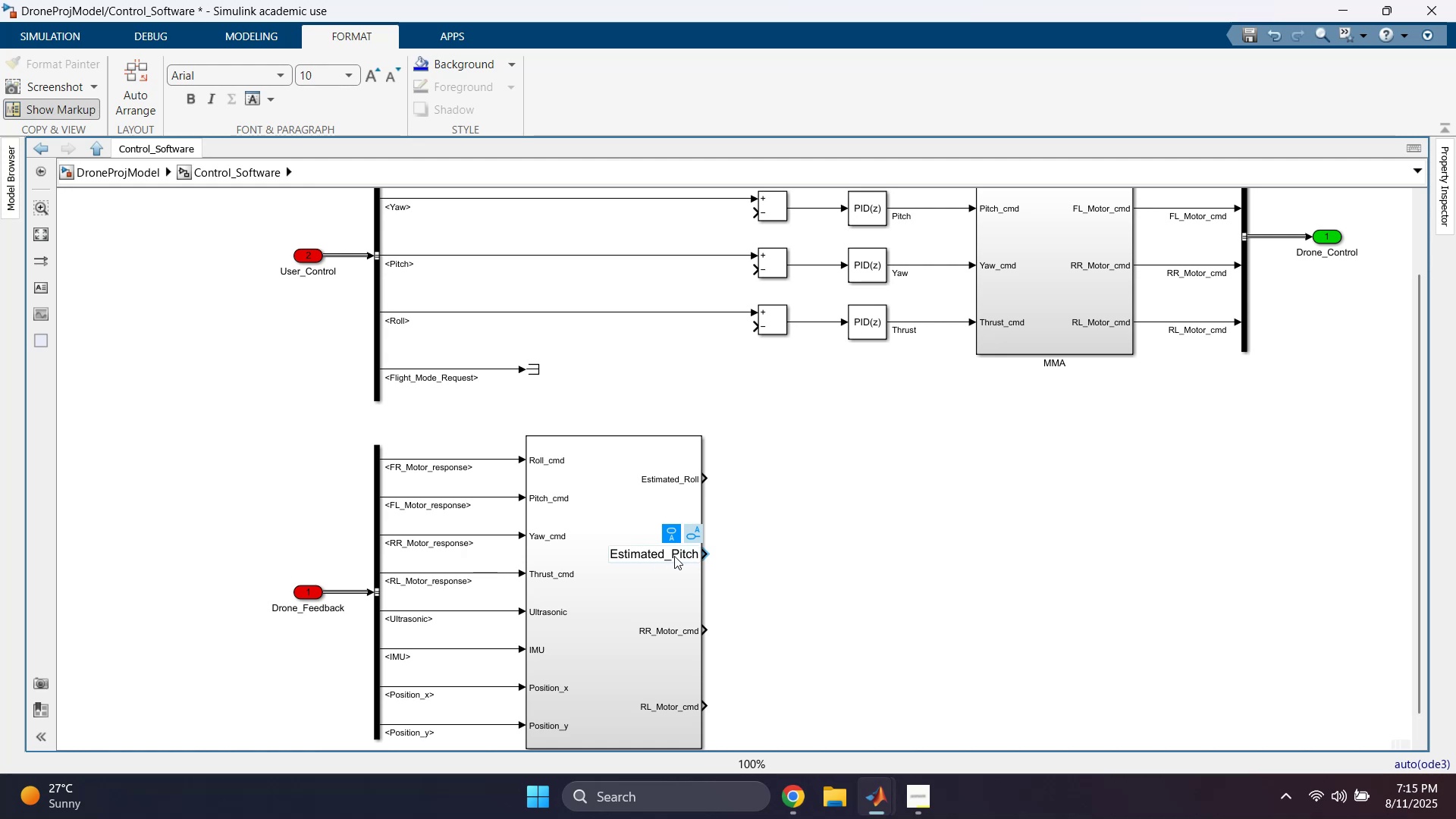 
left_click([797, 543])
 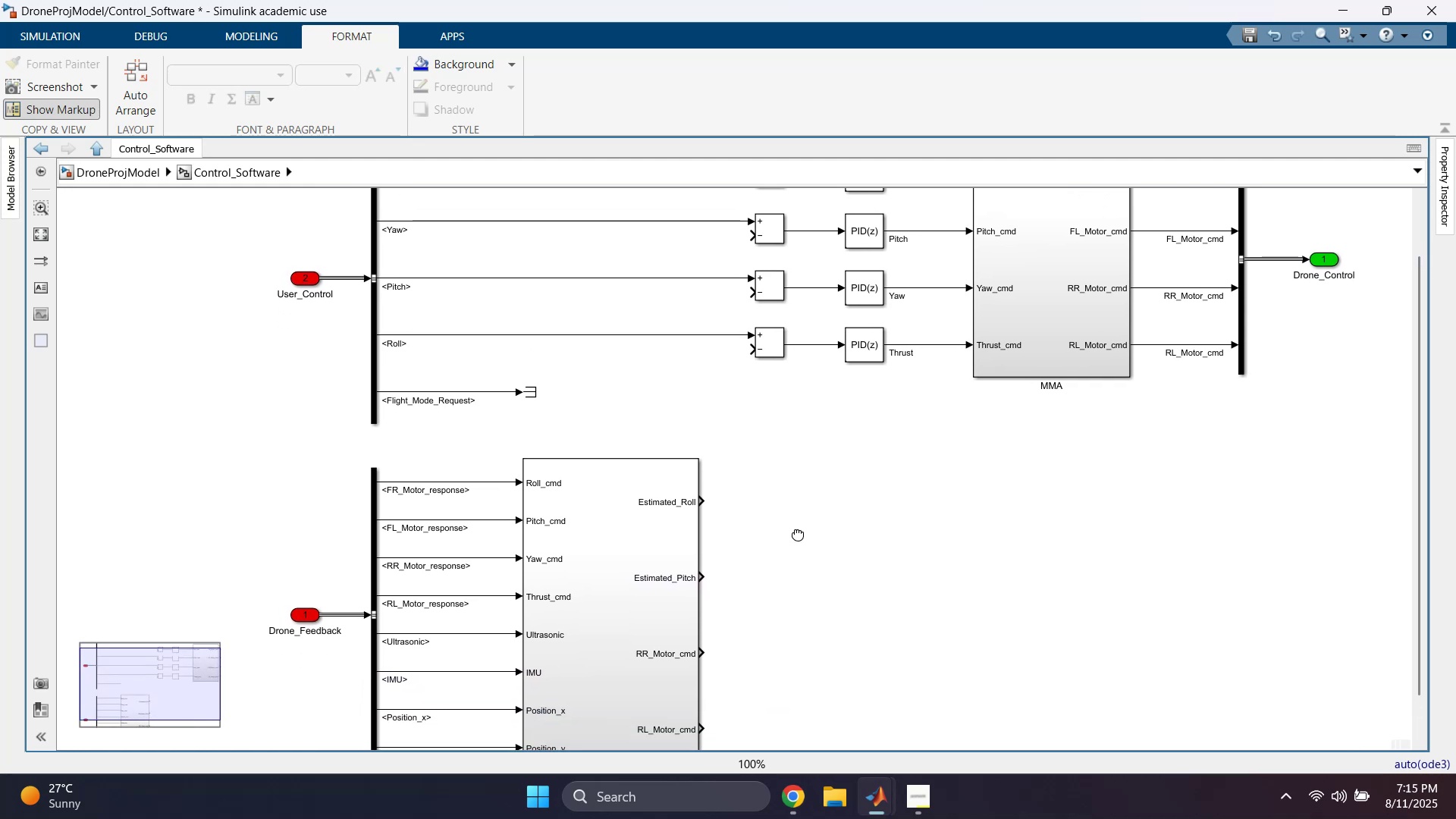 
left_click([684, 582])
 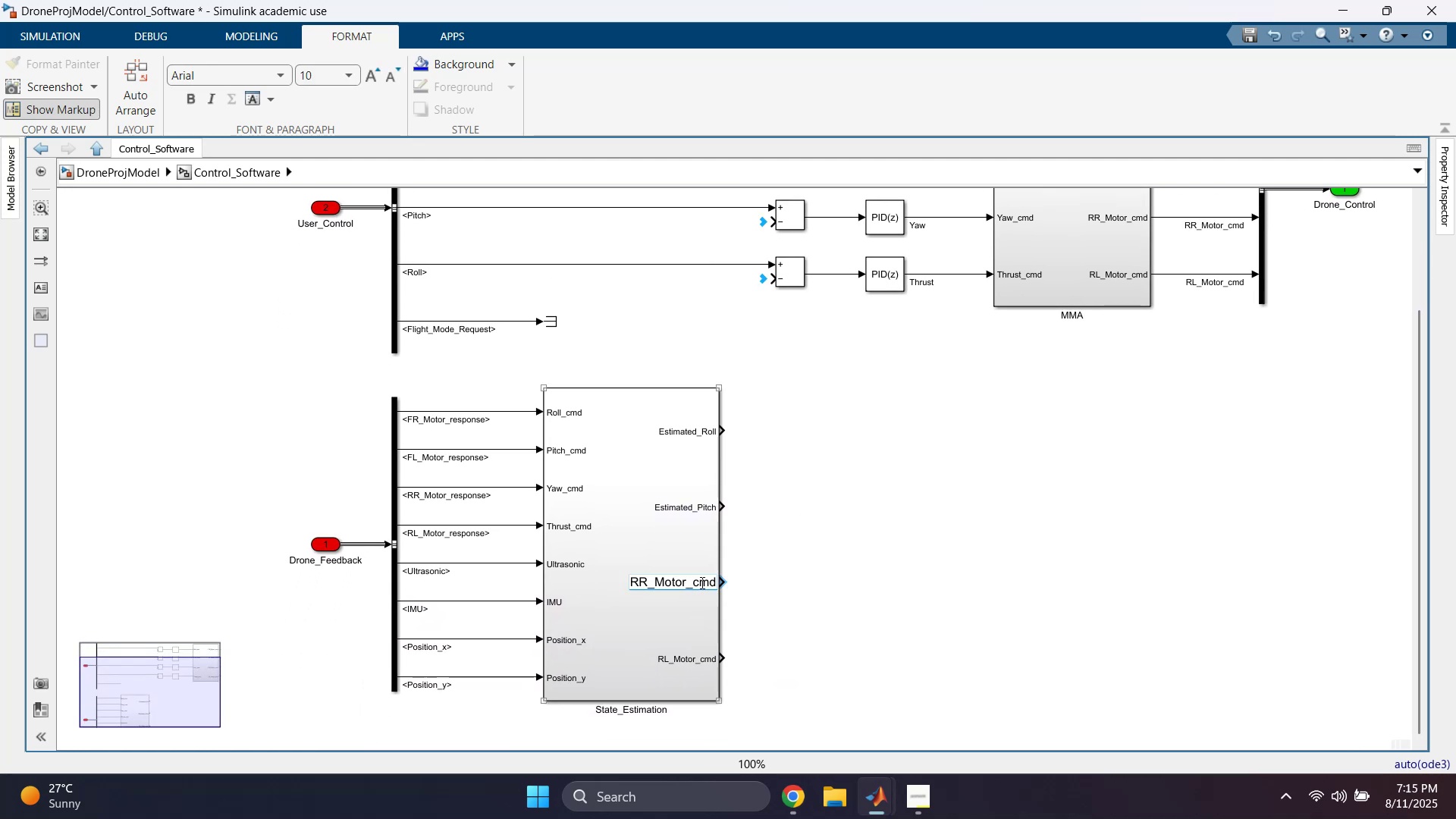 
double_click([701, 582])
 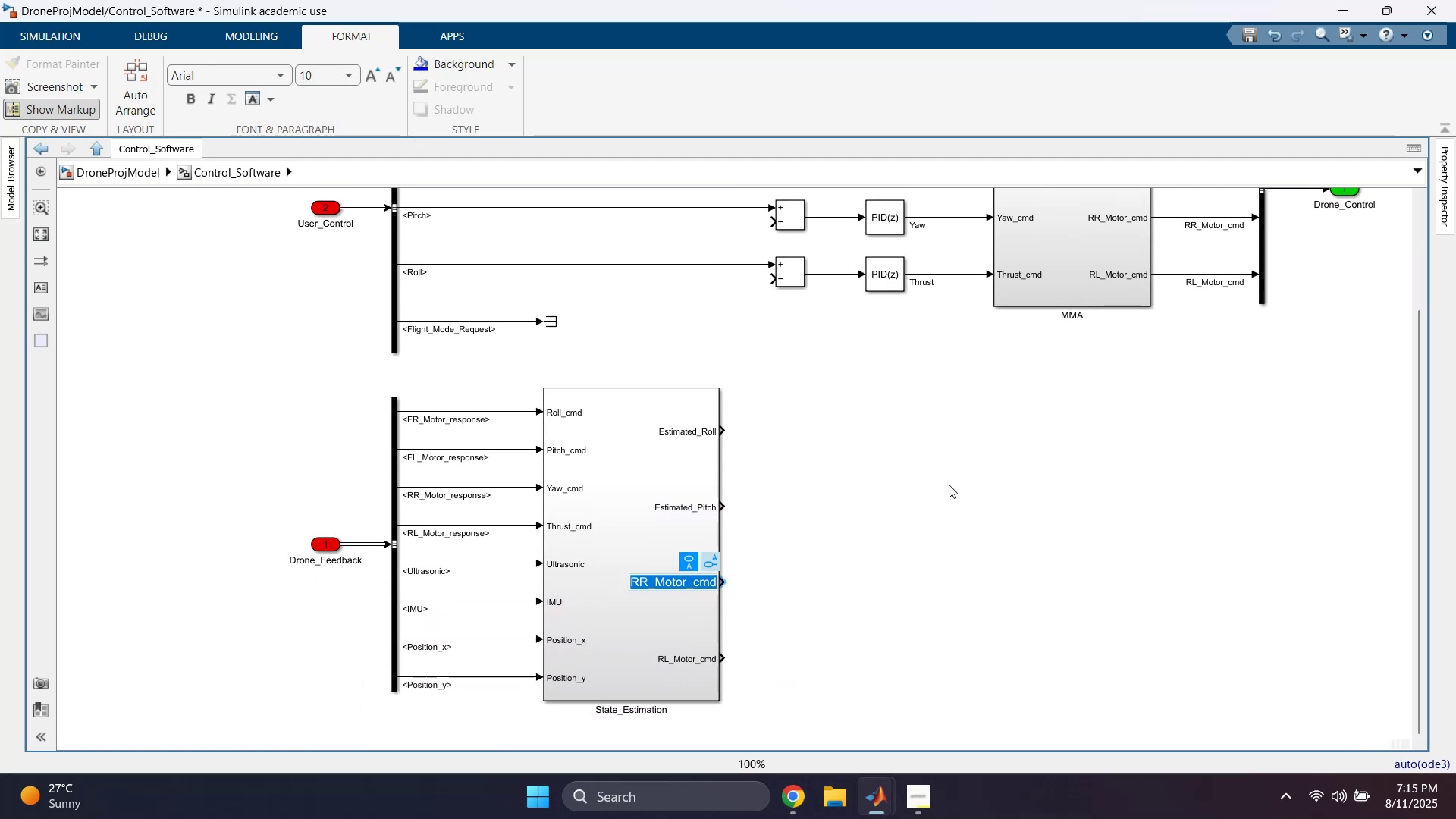 
type(Estimated_T)
key(Backspace)
type(Yaw)
 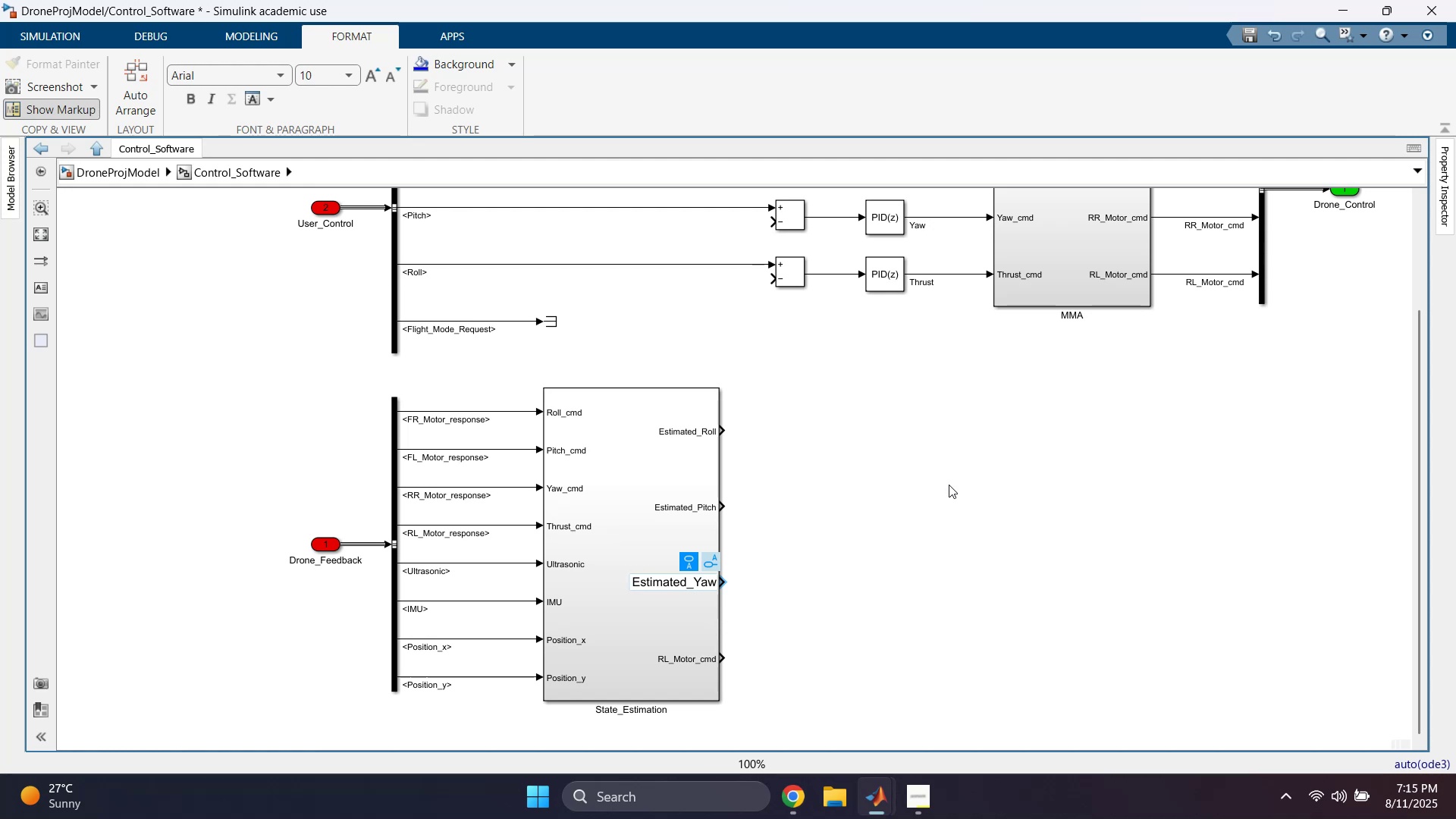 
 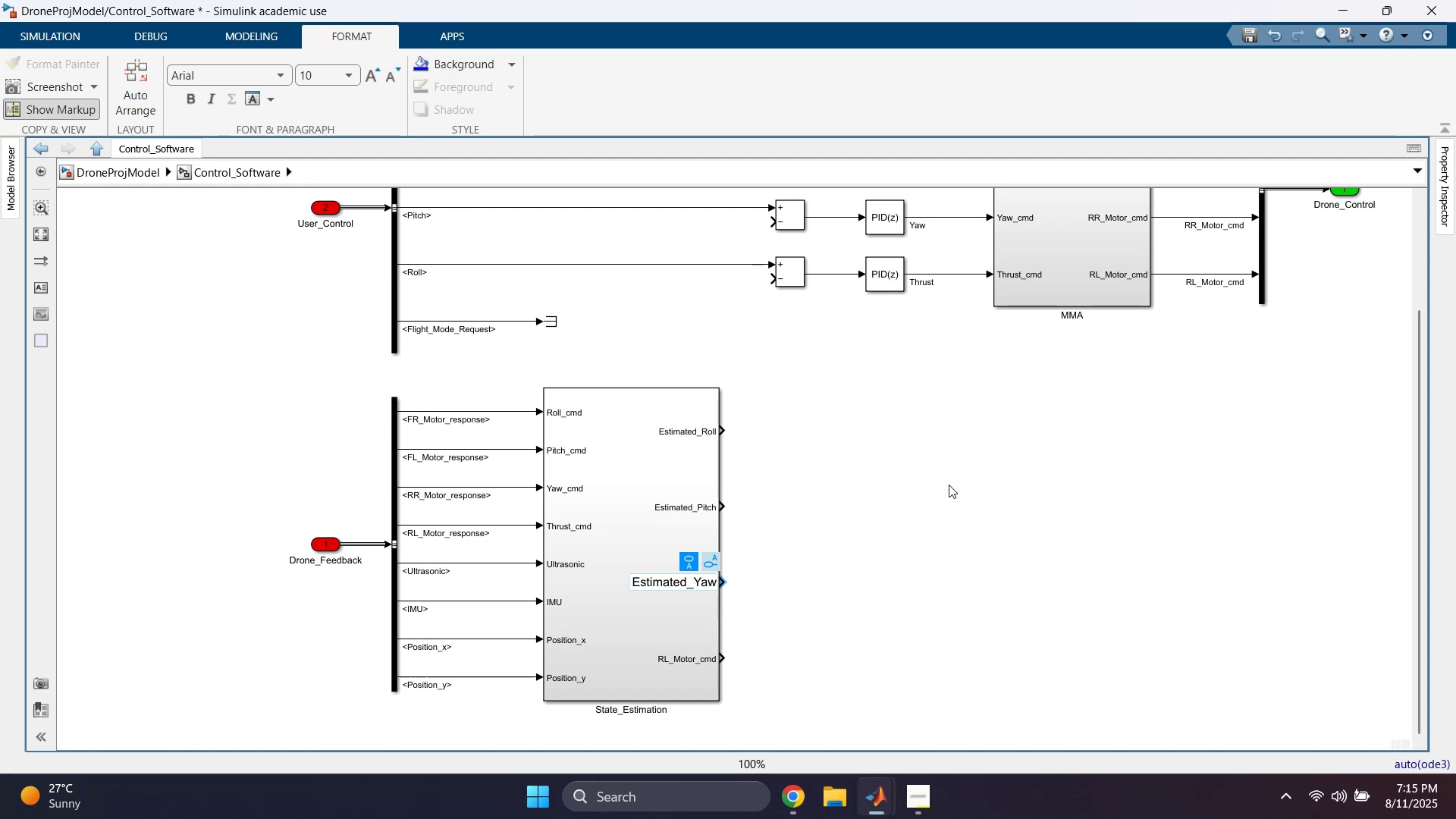 
left_click([949, 485])
 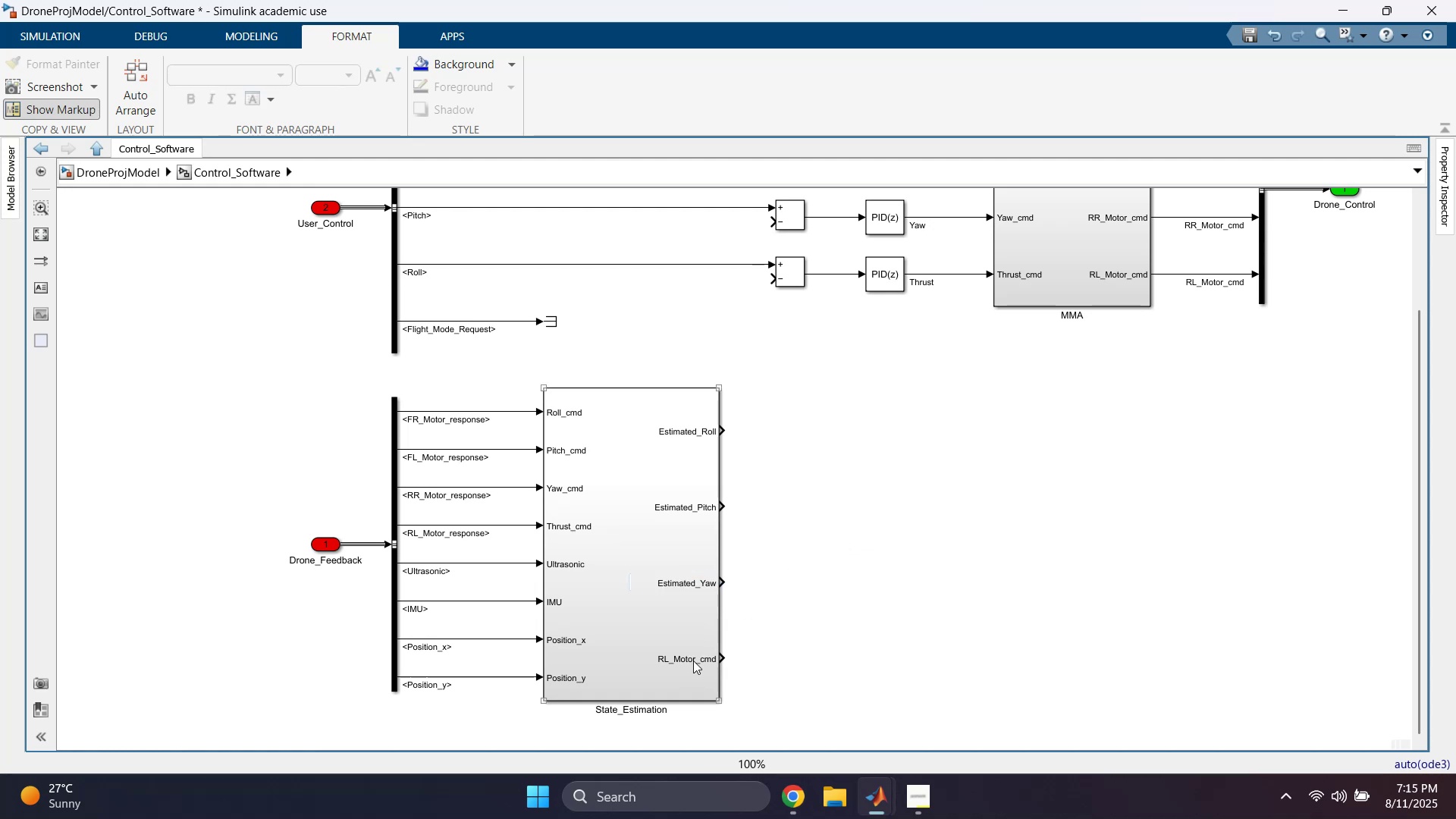 
double_click([708, 660])
 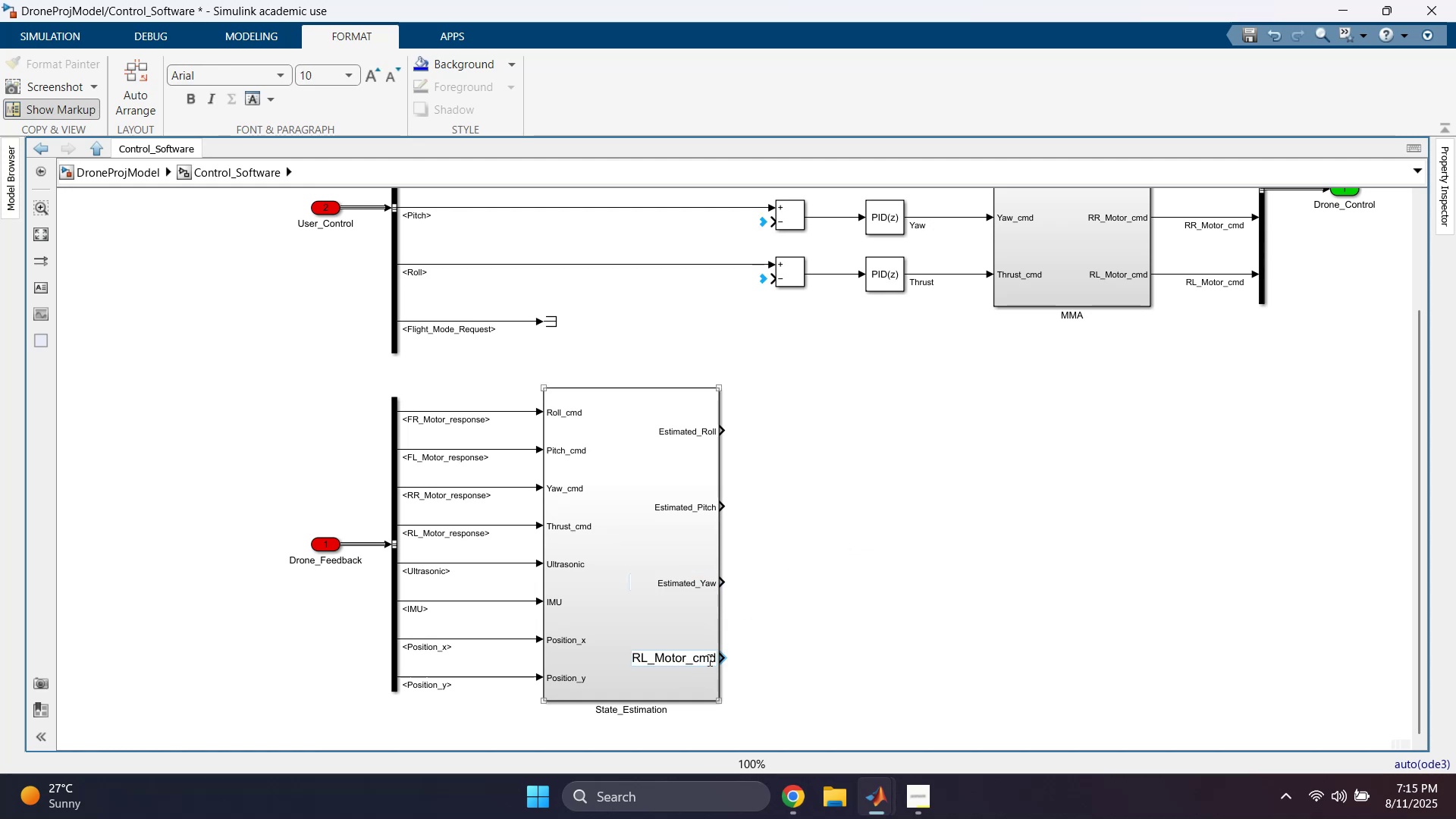 
triple_click([708, 660])
 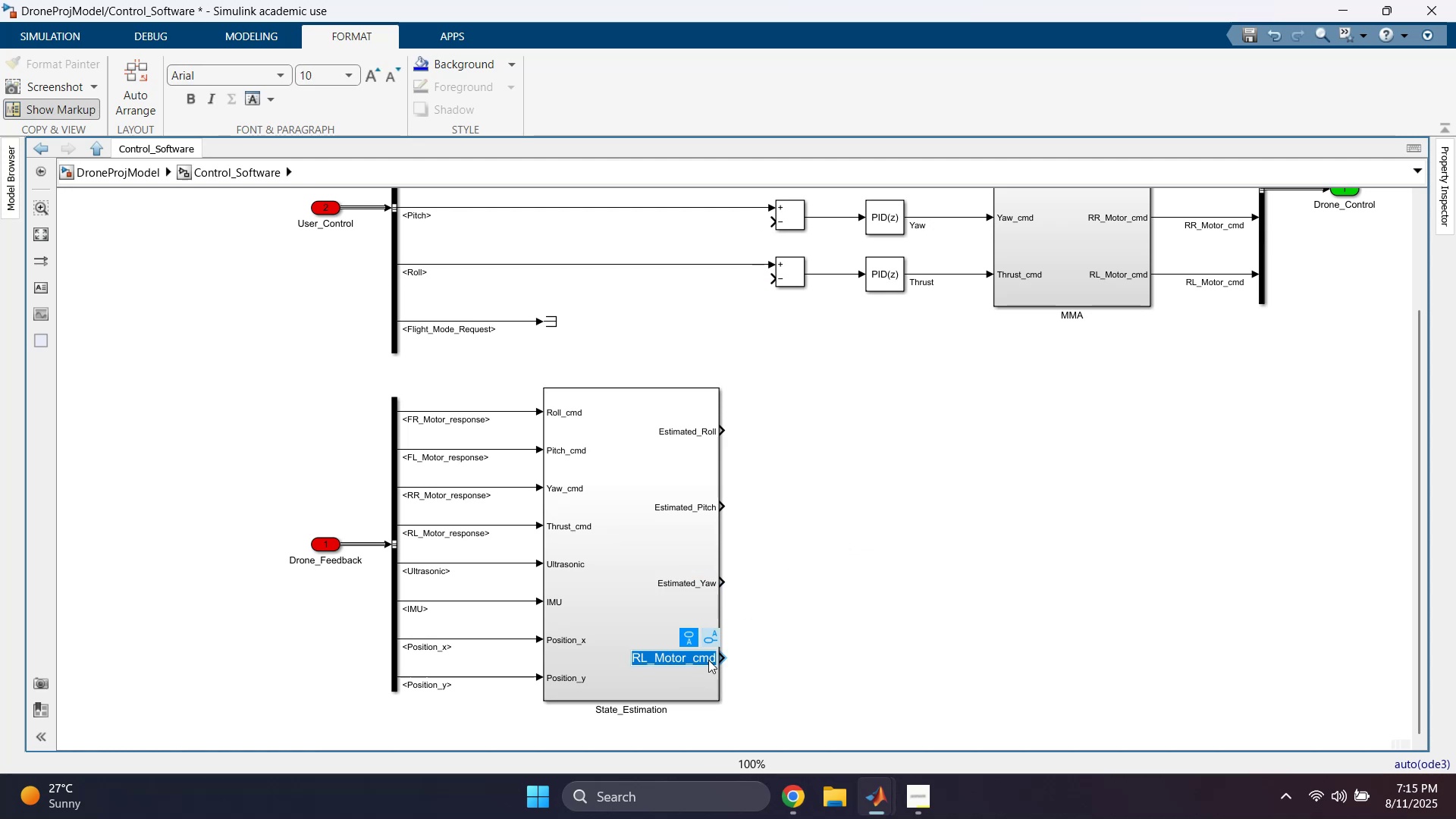 
type(Estimated_Thrust)
 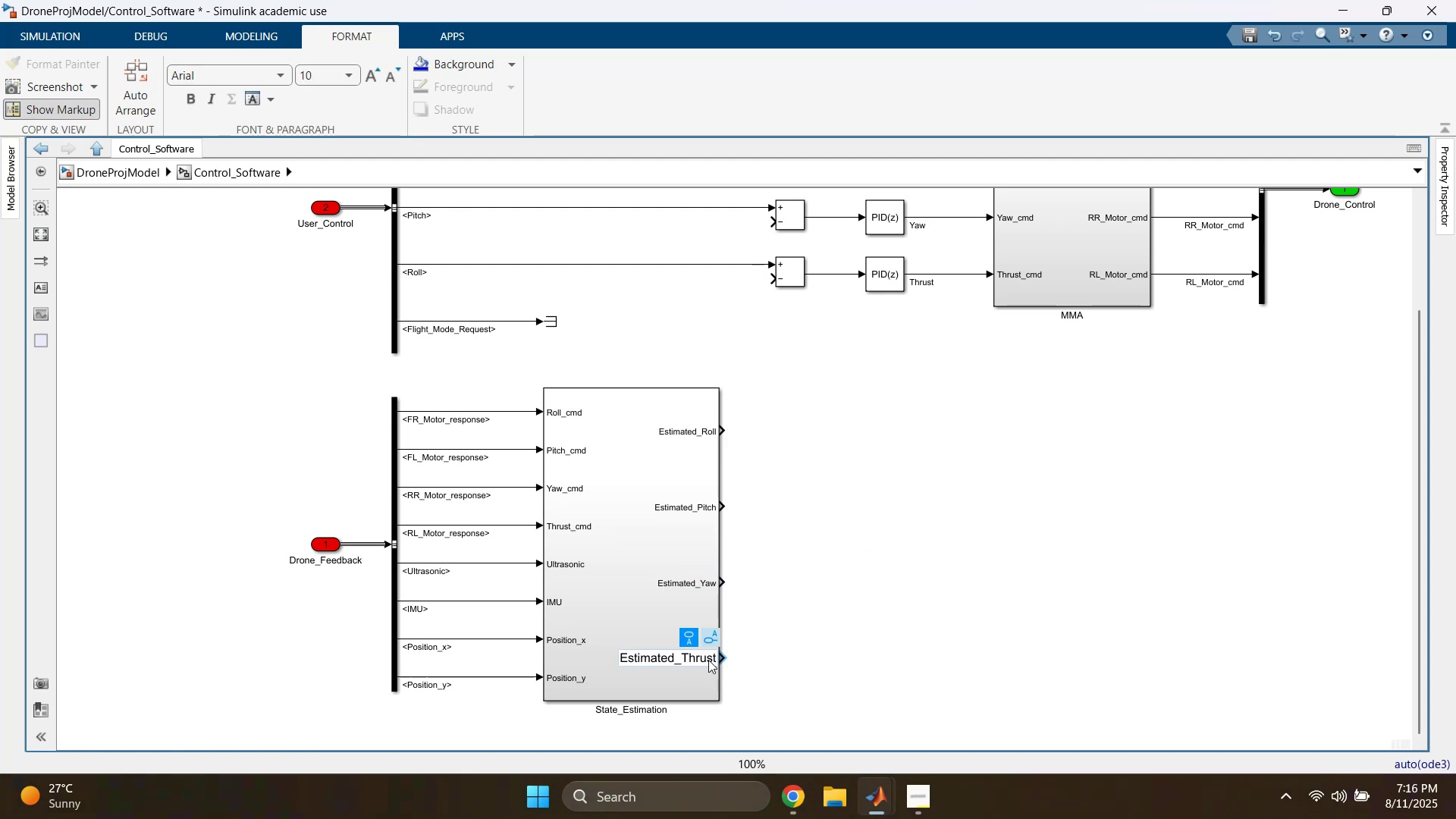 
left_click([899, 570])
 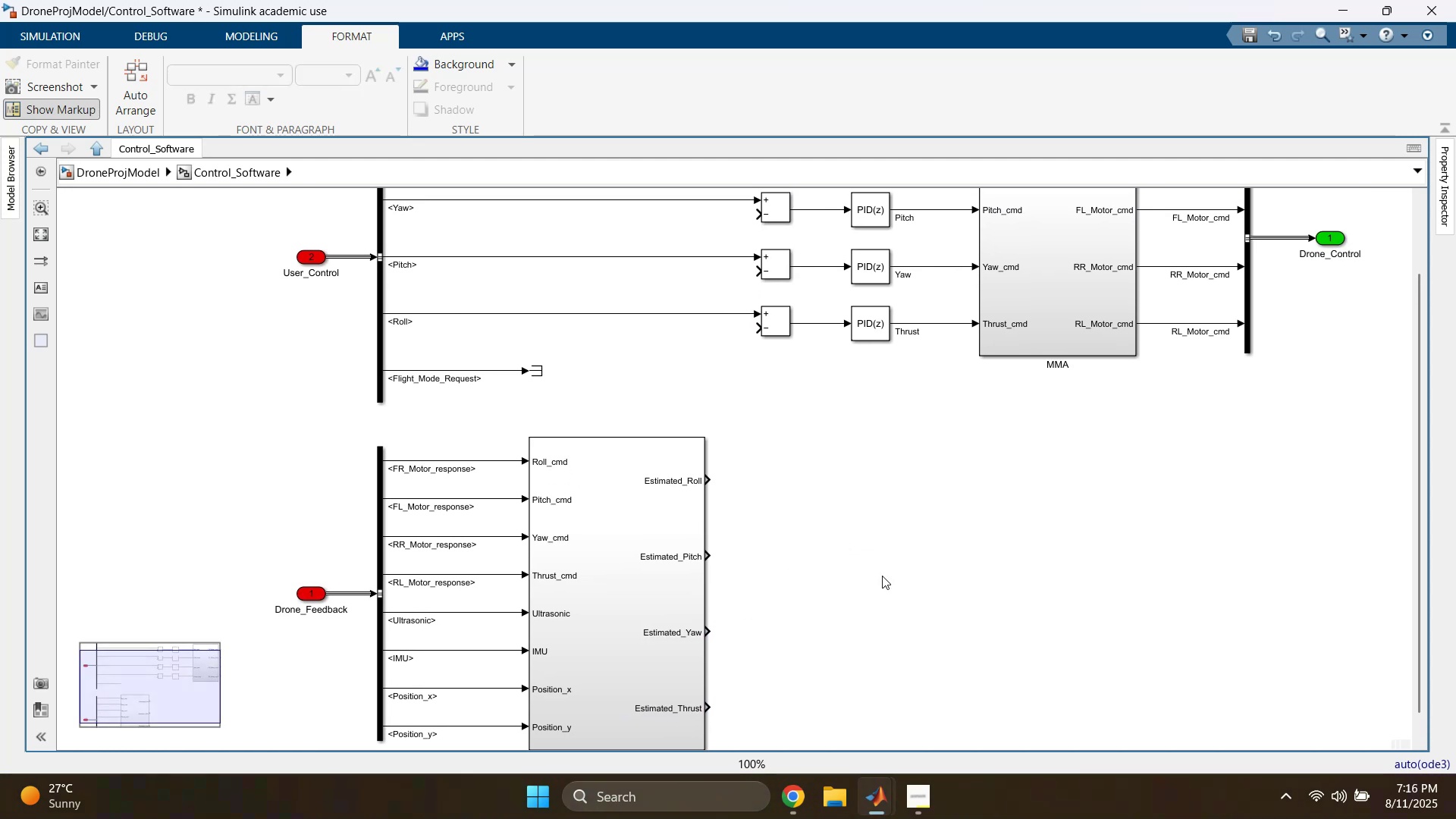 
scroll: coordinate [802, 526], scroll_direction: down, amount: 2.0
 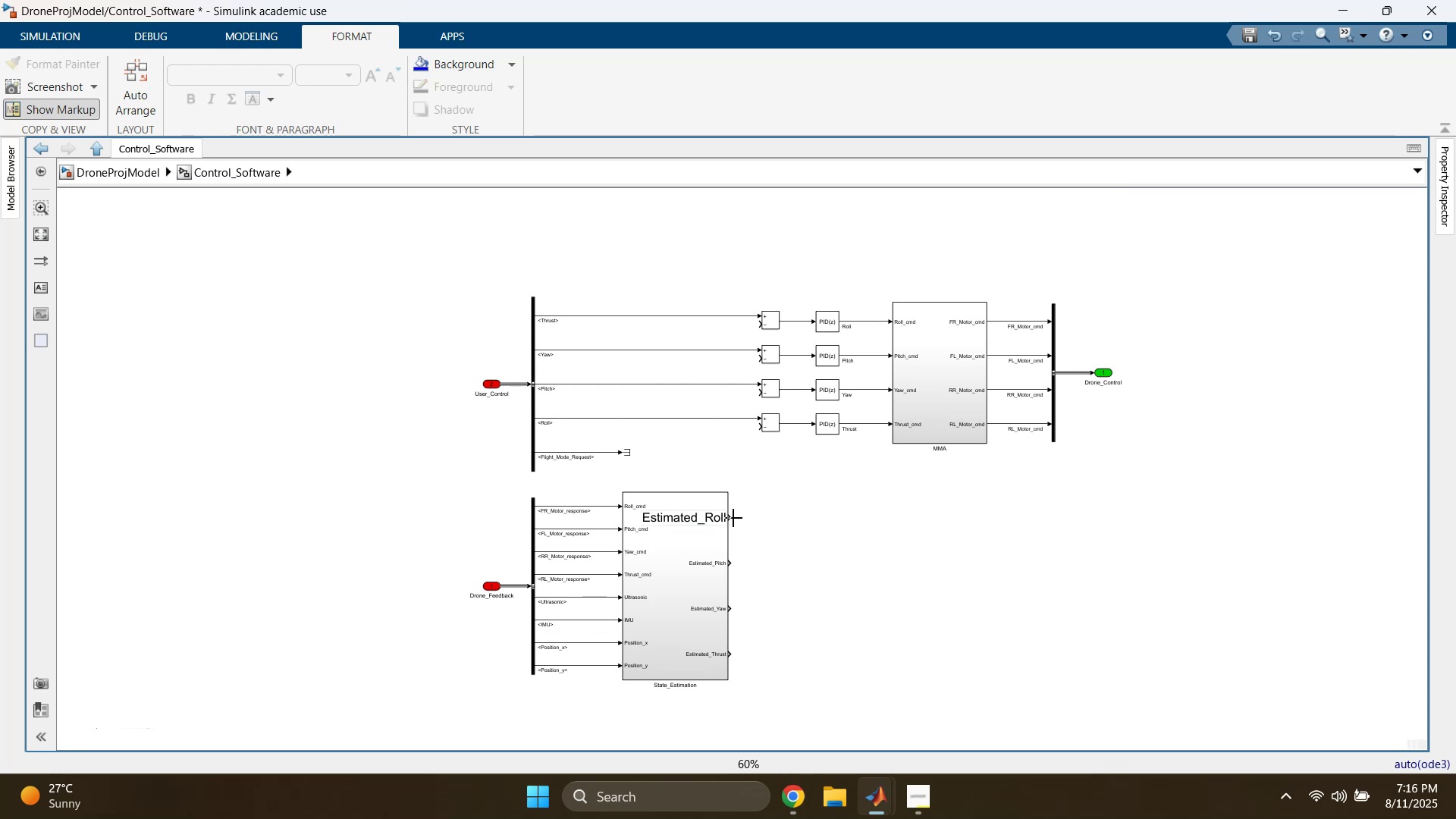 
scroll: coordinate [764, 518], scroll_direction: up, amount: 2.0
 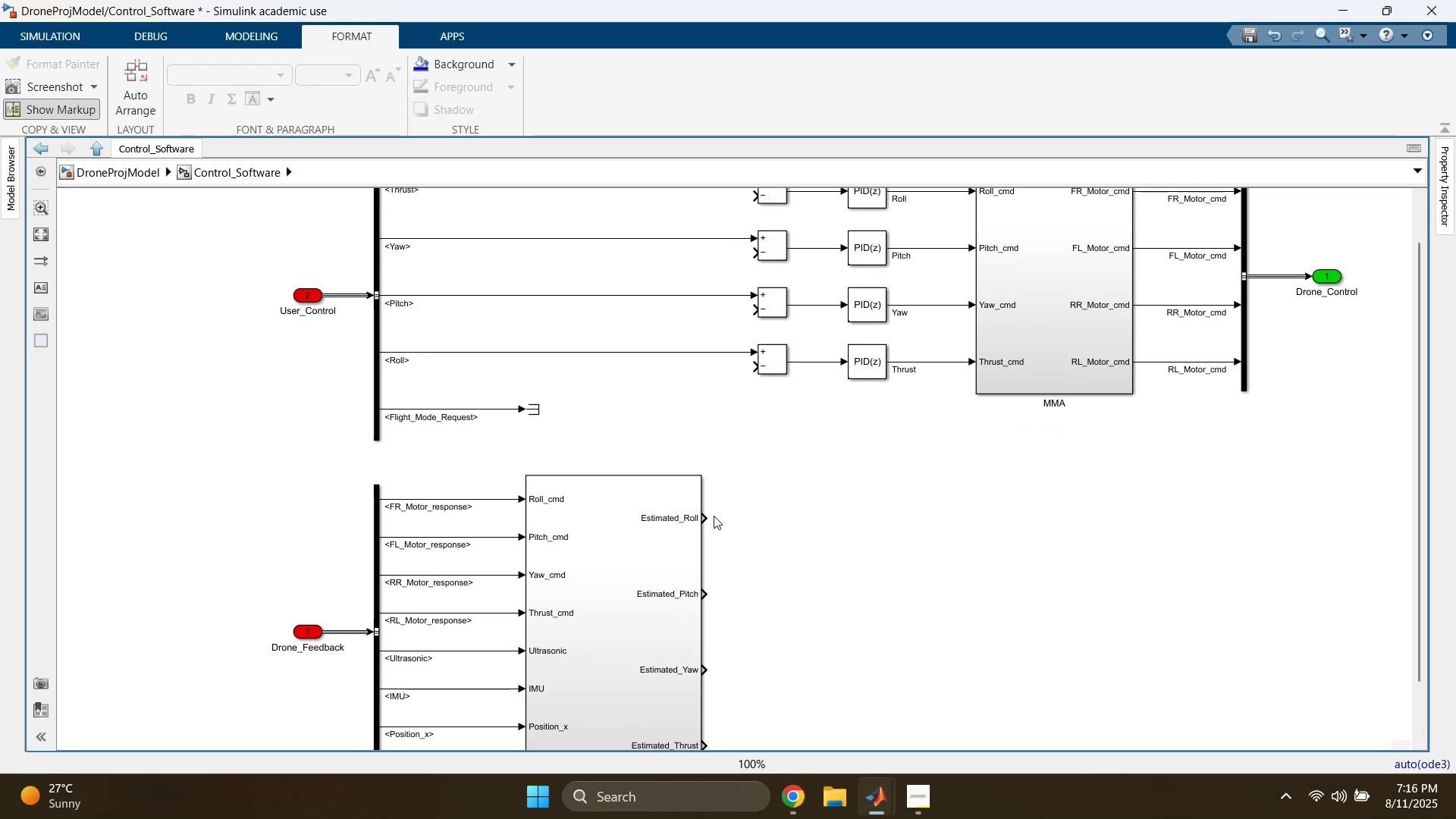 
left_click_drag(start_coordinate=[707, 516], to_coordinate=[761, 197])
 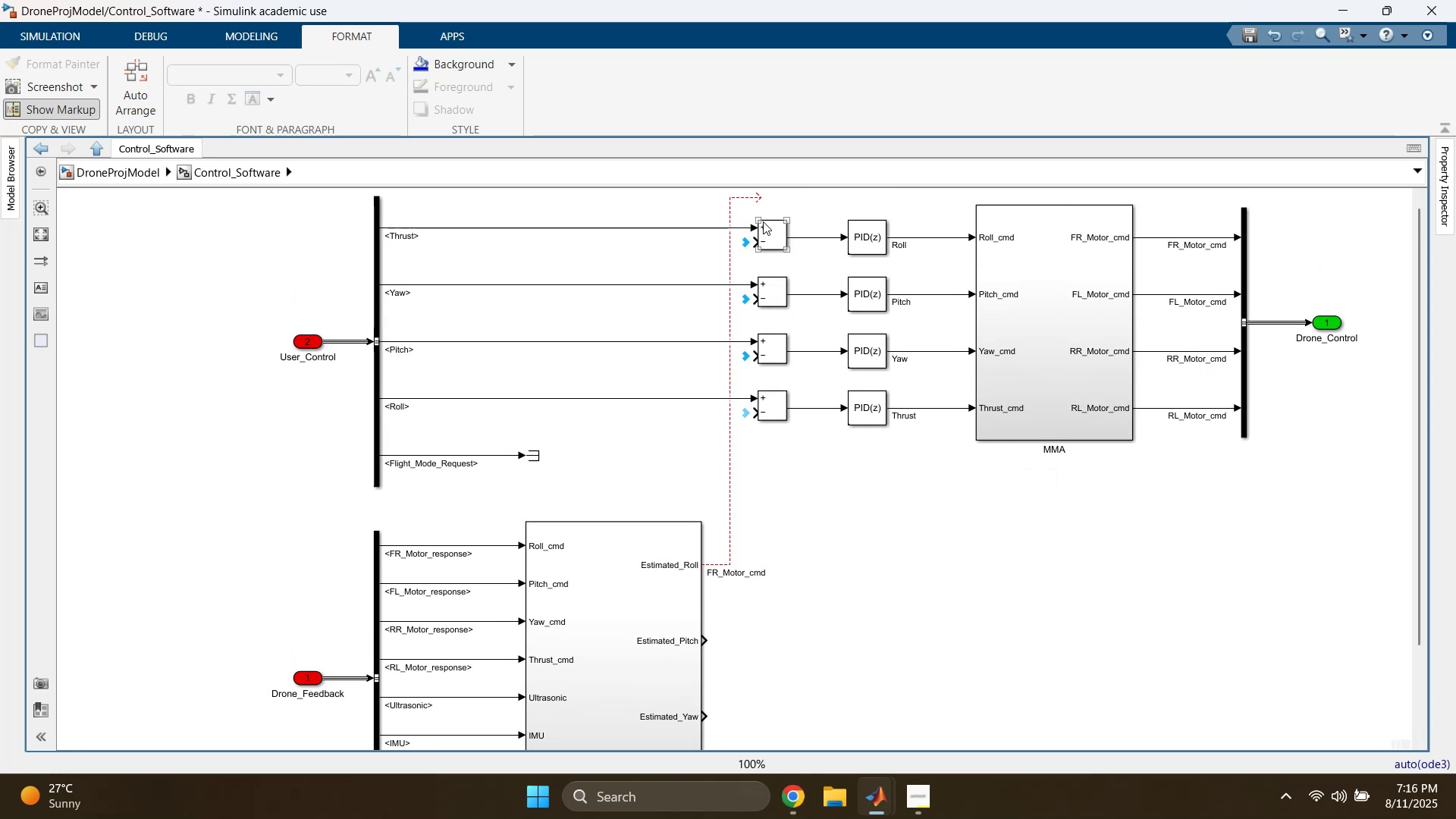 
left_click_drag(start_coordinate=[760, 196], to_coordinate=[758, 243])
 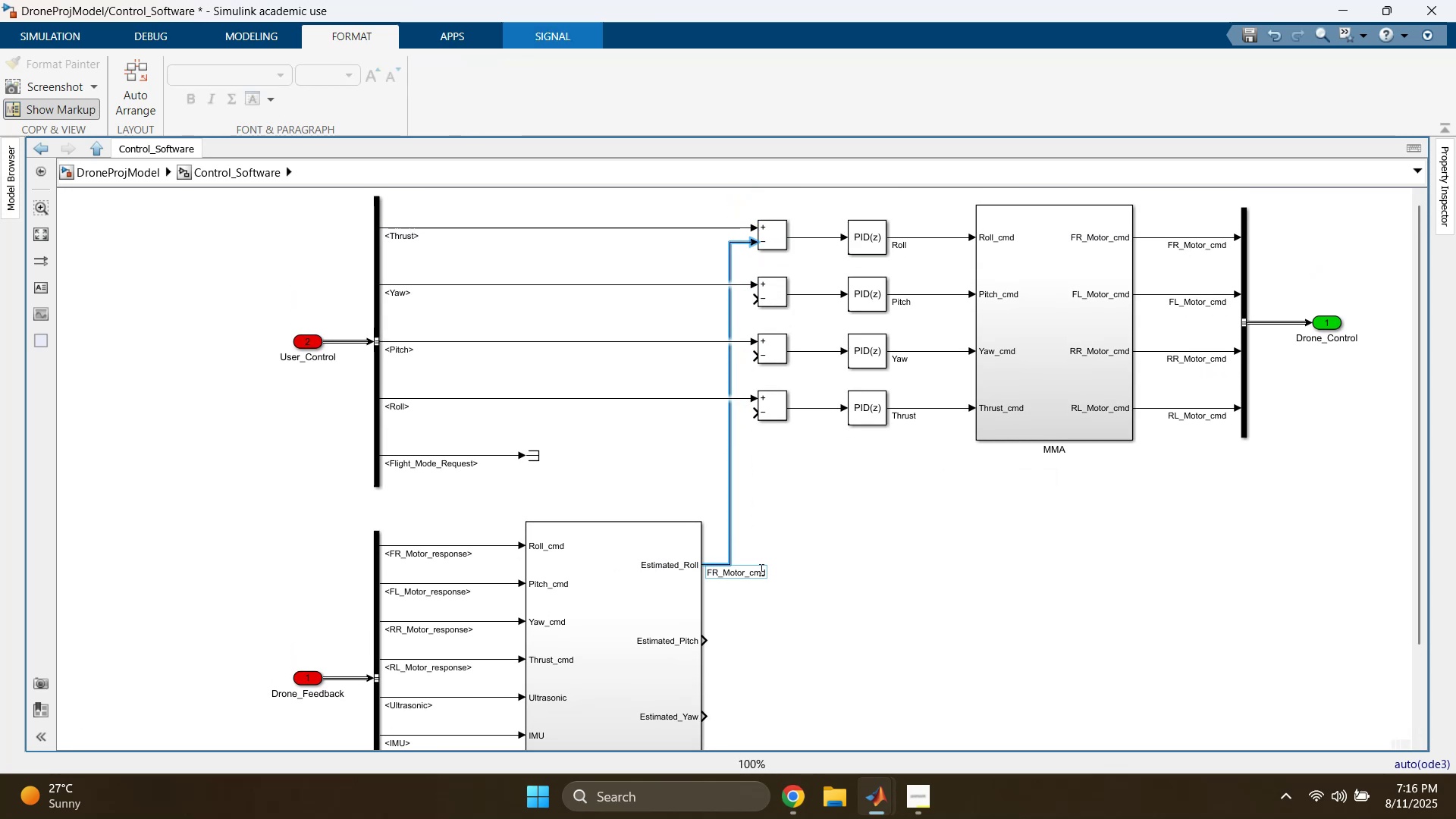 
double_click([752, 571])
 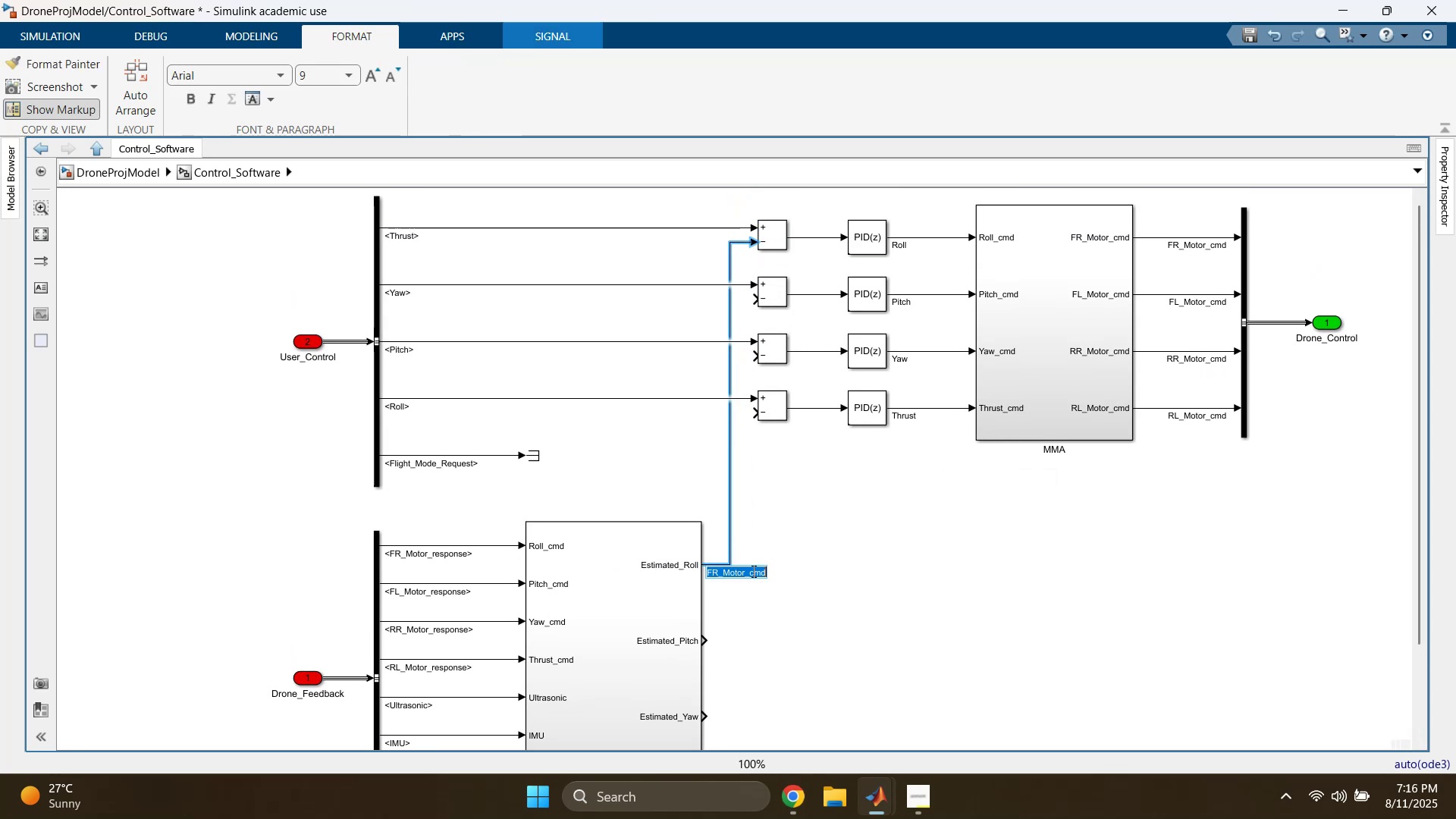 
key(Delete)
 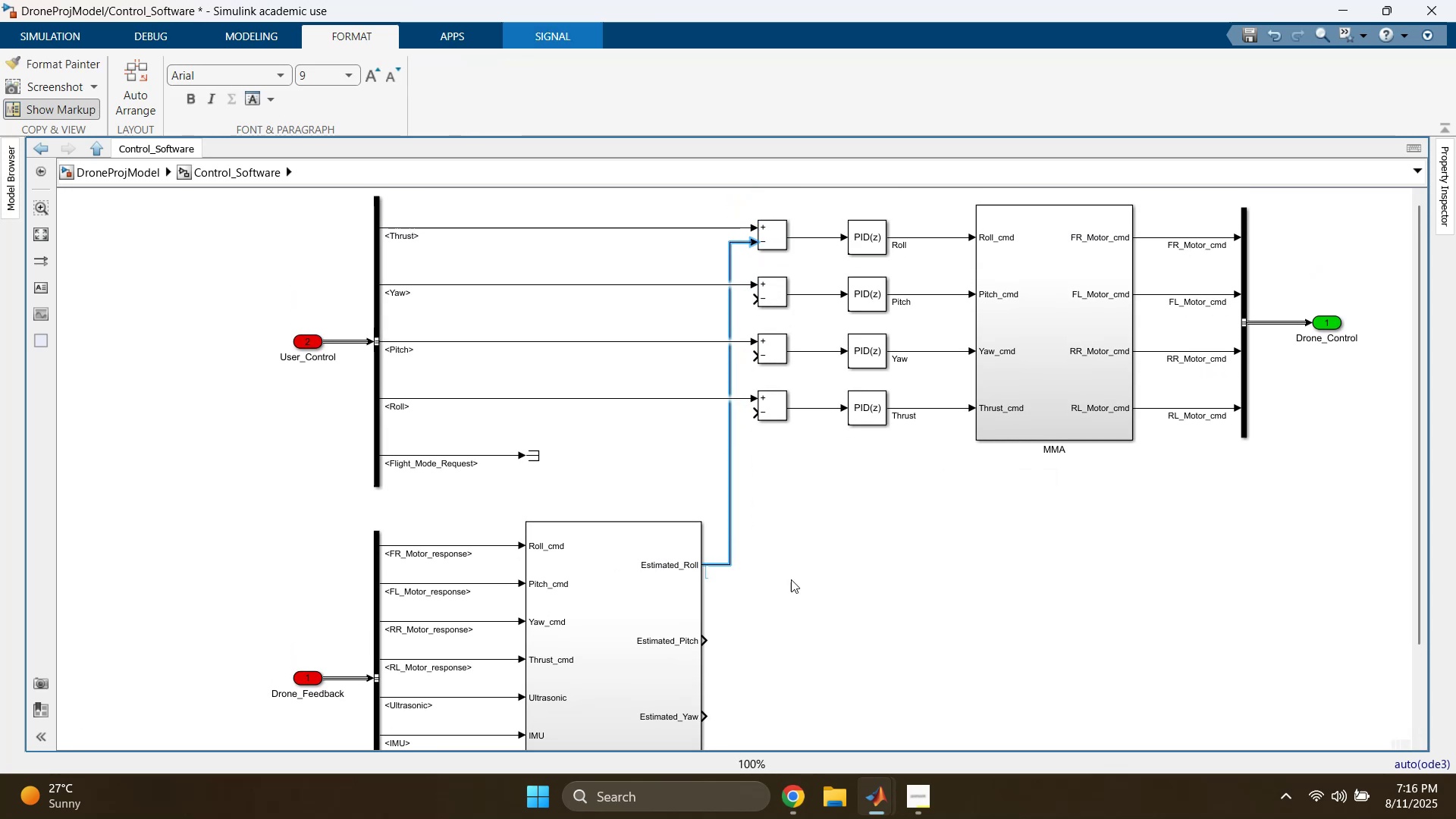 
left_click([814, 584])
 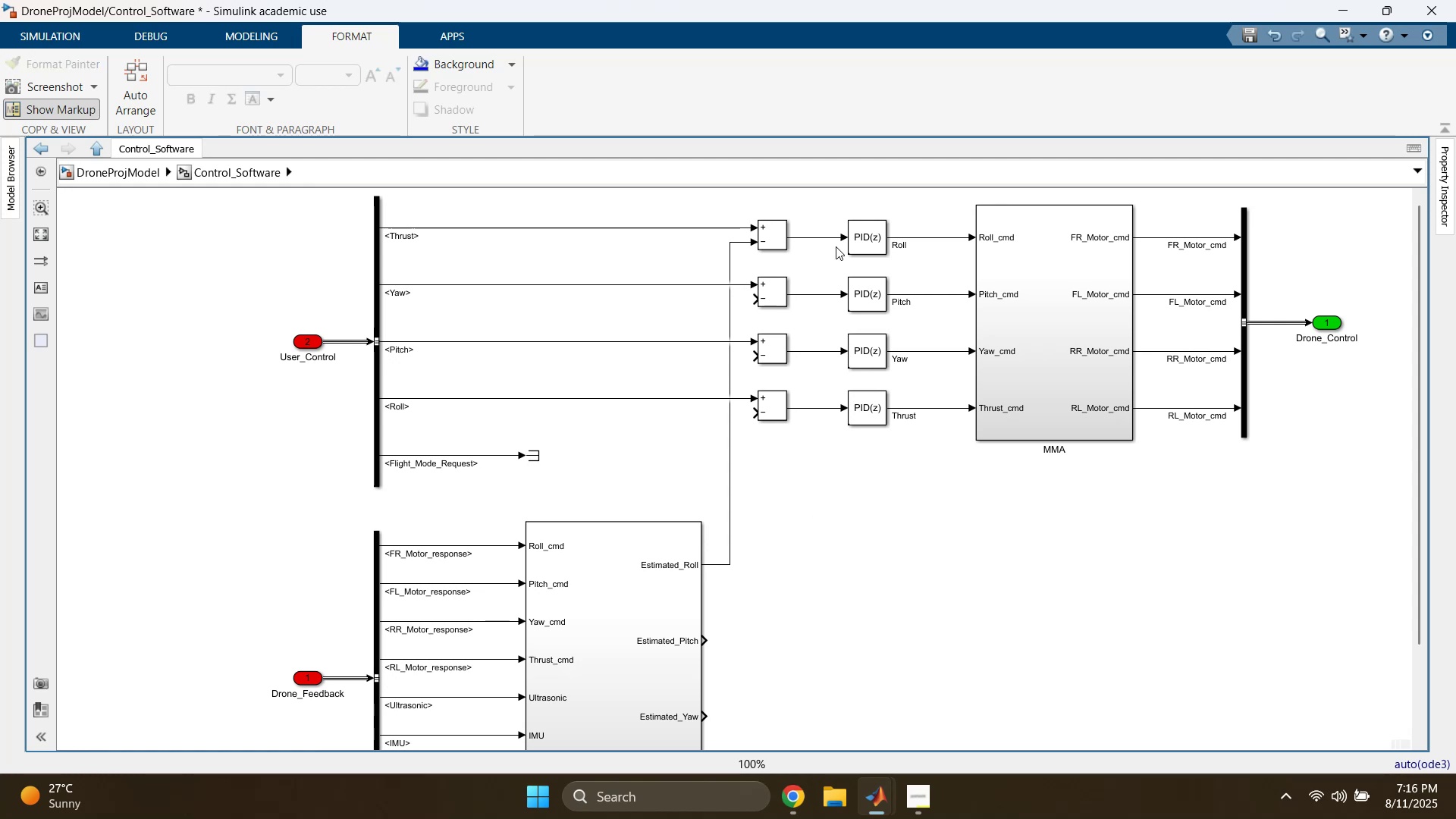 
left_click_drag(start_coordinate=[773, 200], to_coordinate=[1344, 525])
 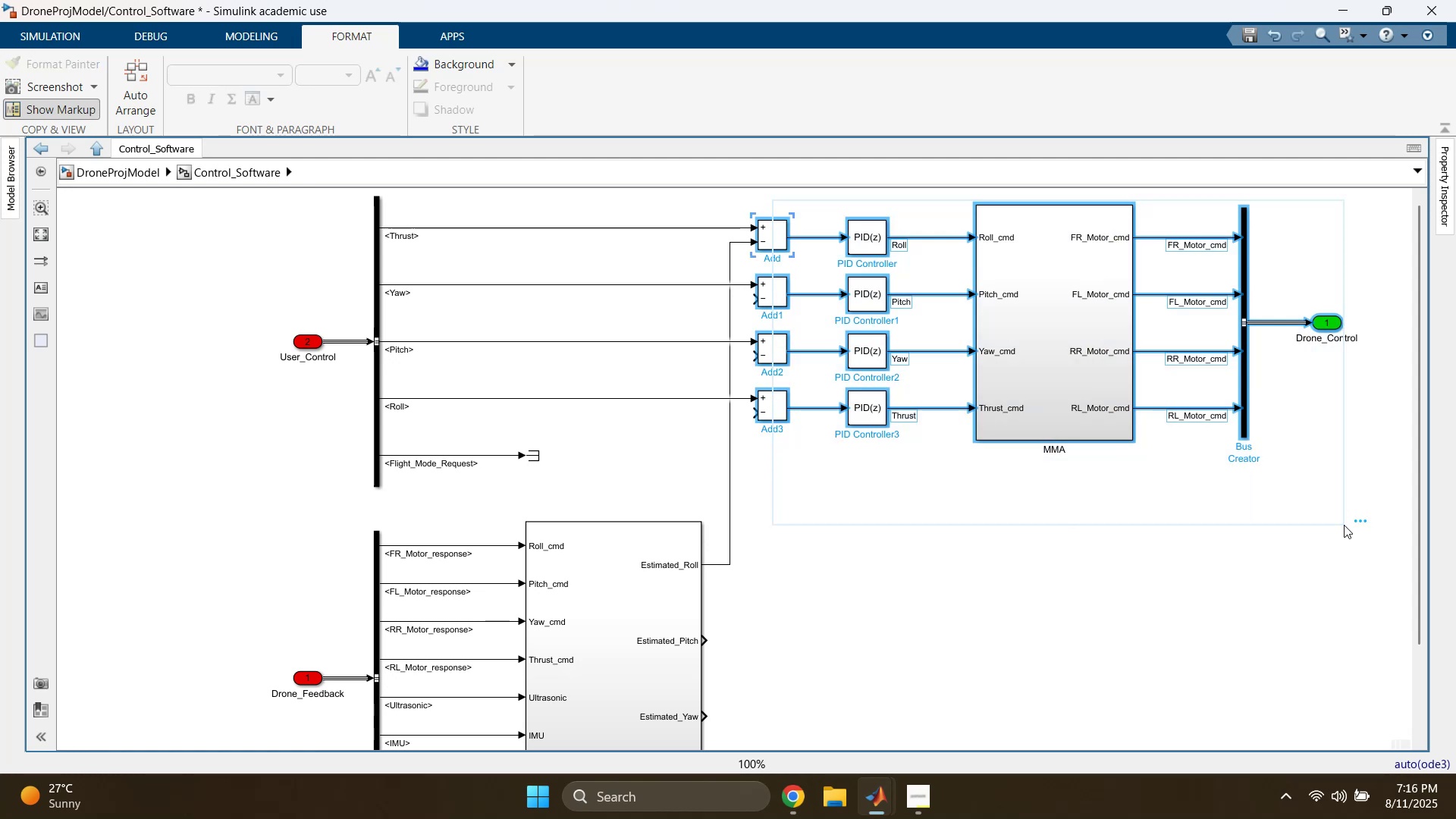 
hold_key(key=ArrowRight, duration=0.68)
 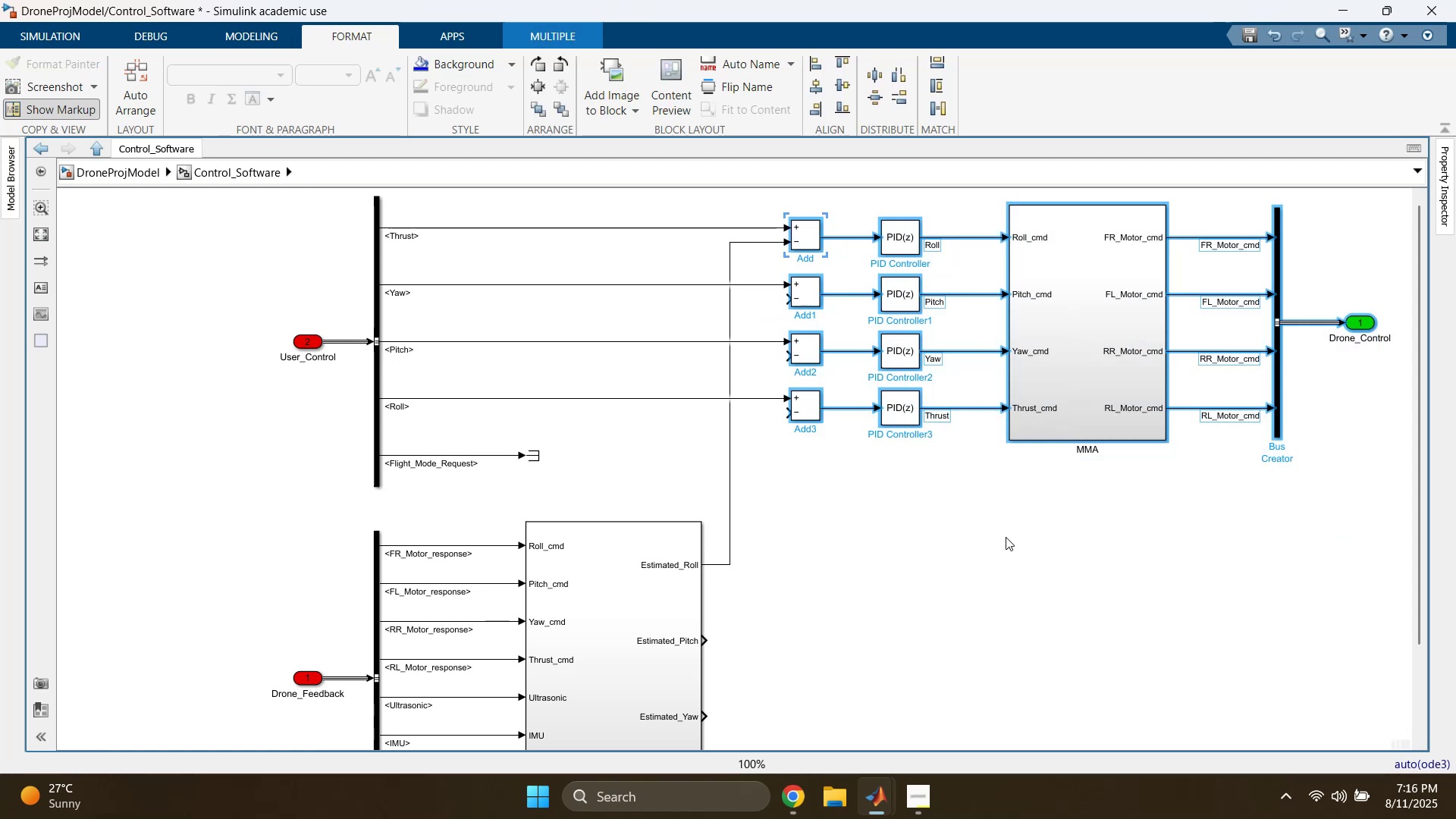 
left_click([973, 578])
 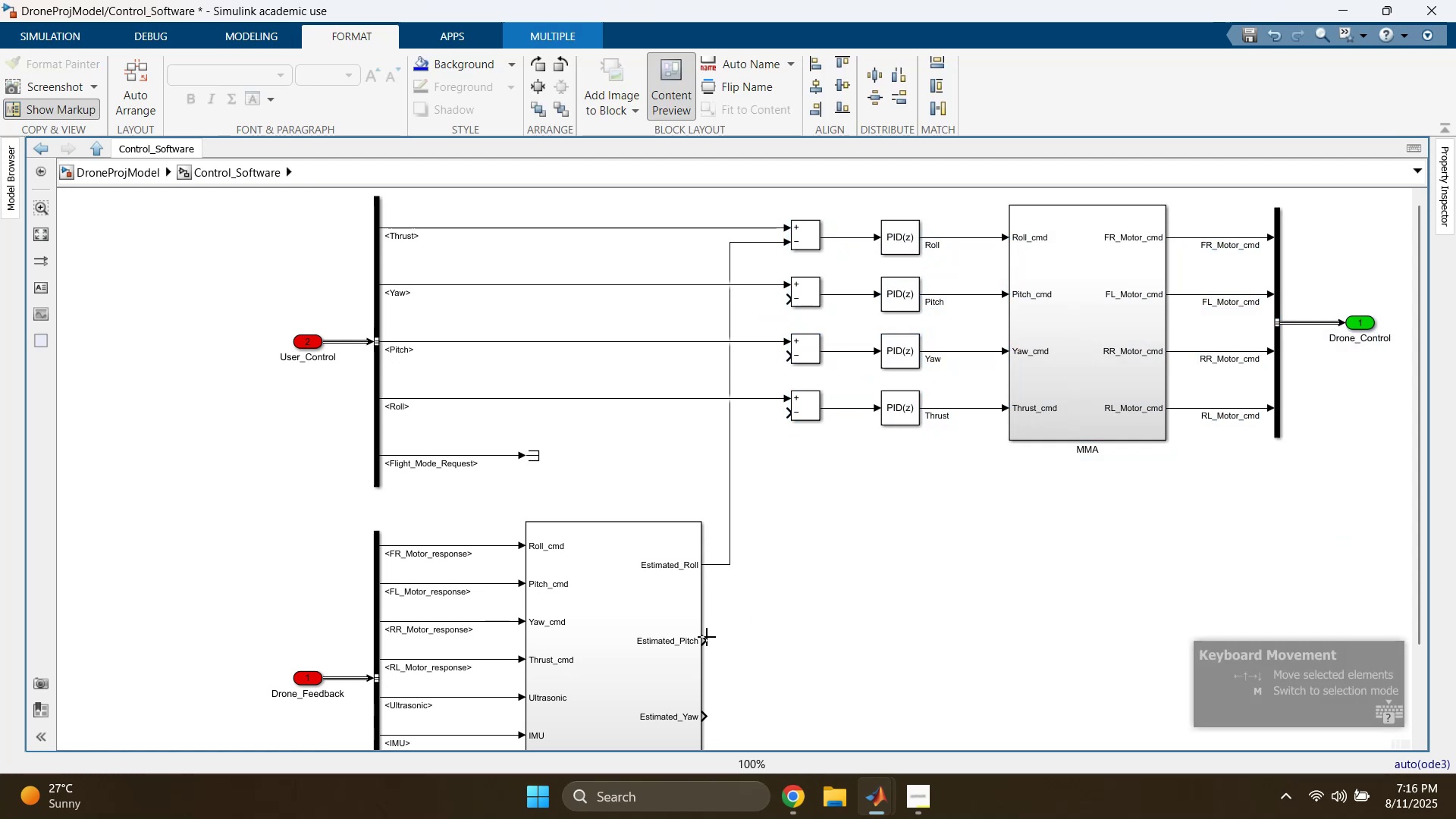 
left_click_drag(start_coordinate=[702, 639], to_coordinate=[798, 298])
 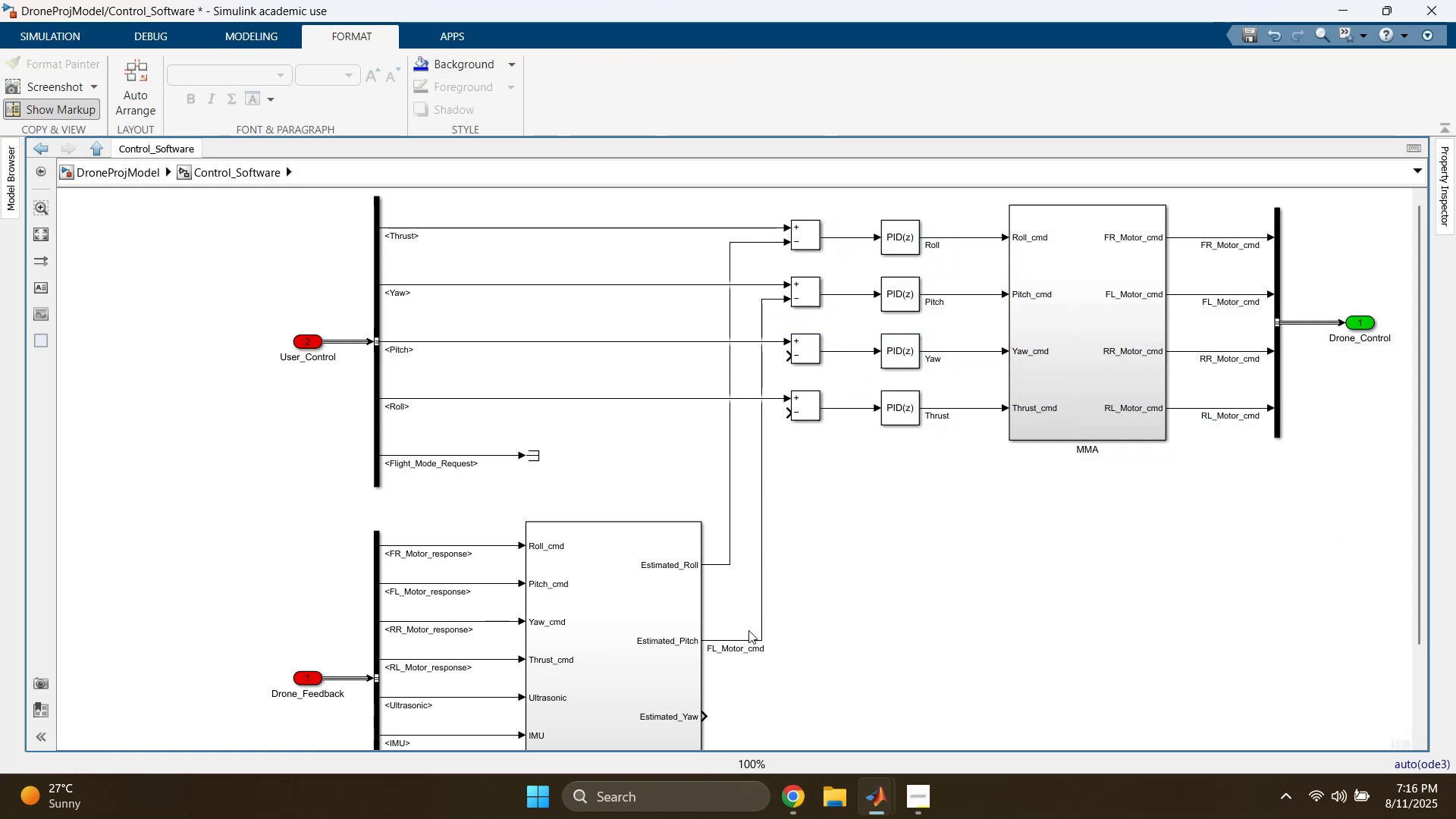 
double_click([742, 646])
 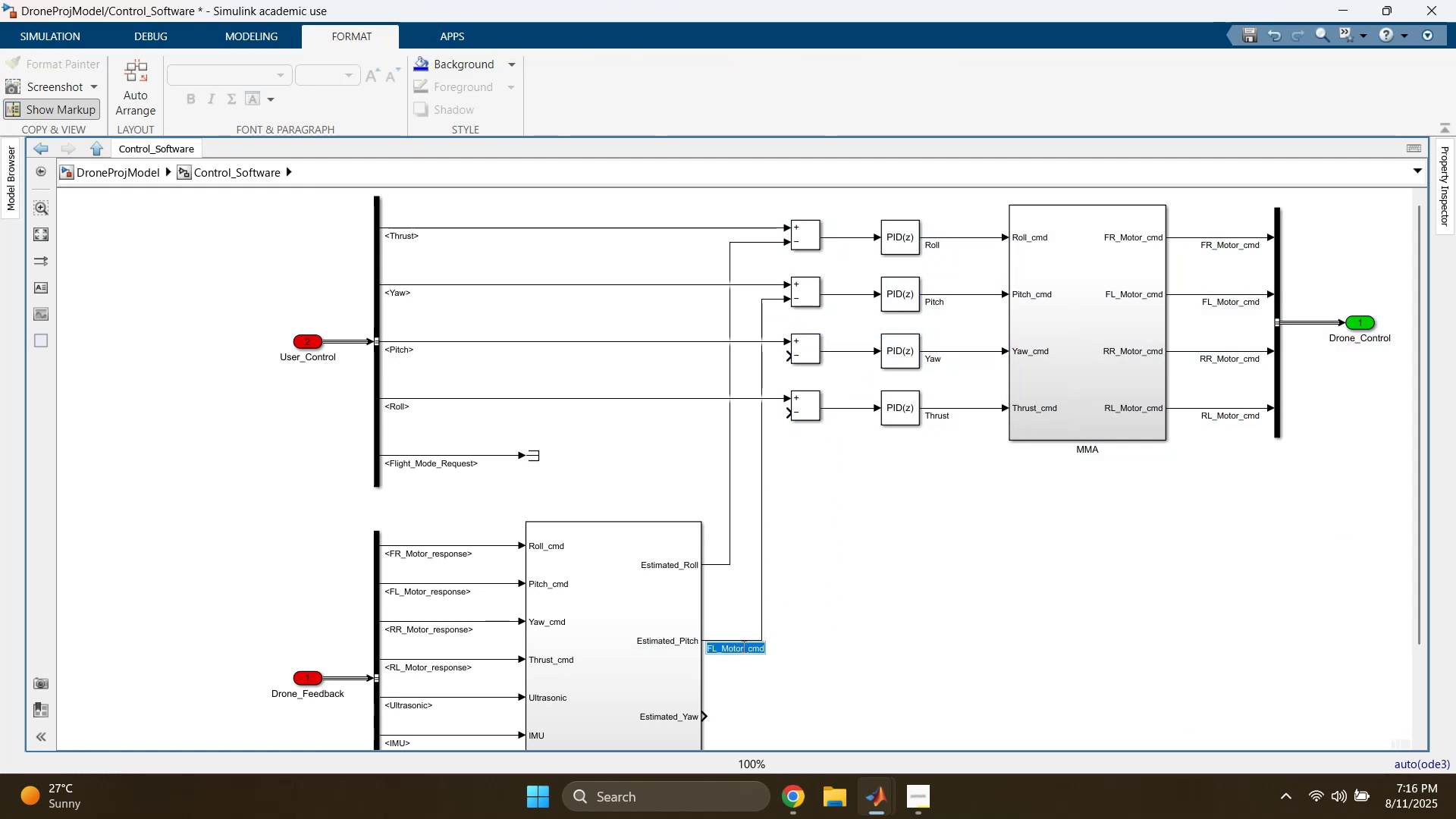 
key(Delete)
 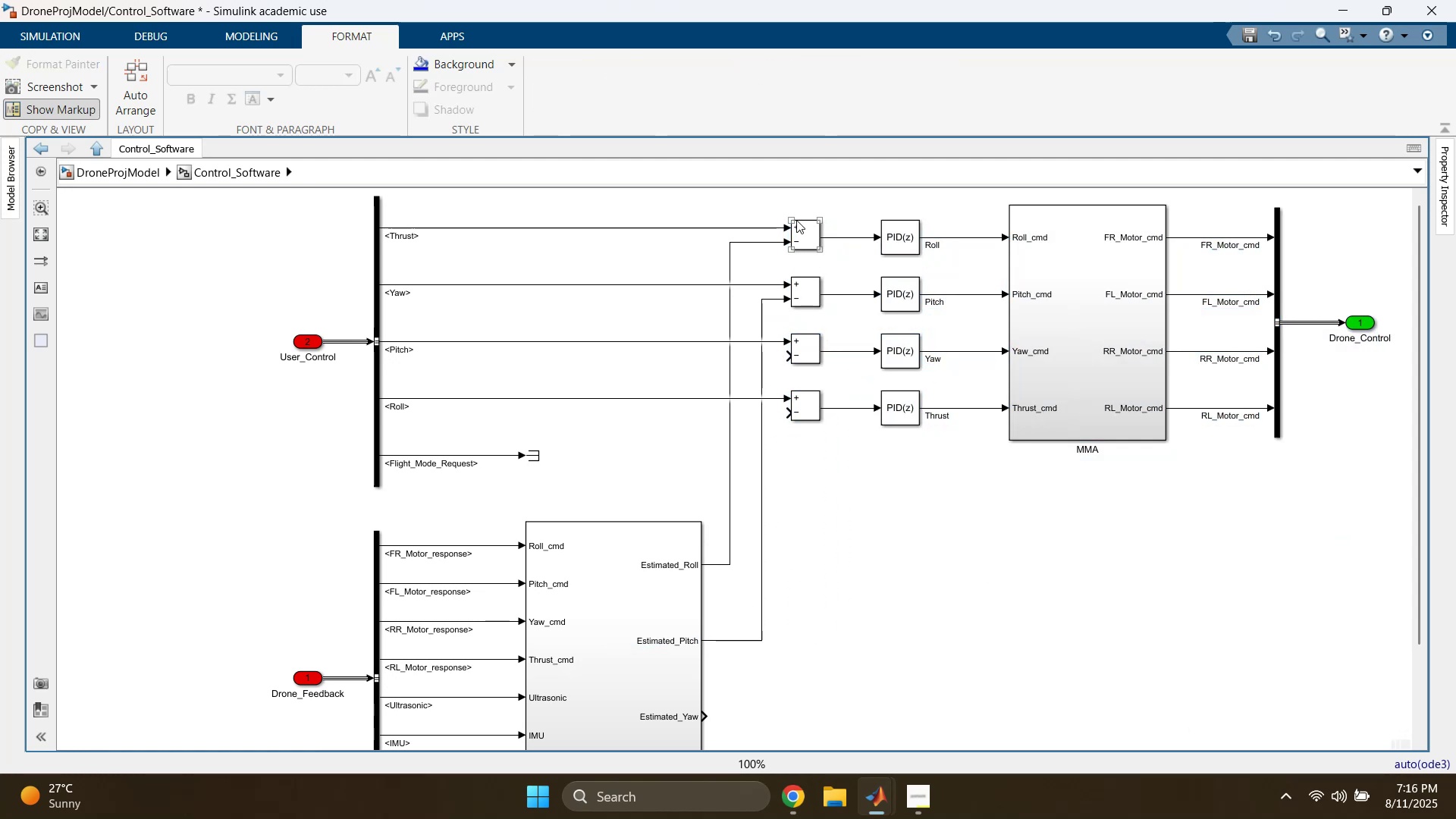 
left_click_drag(start_coordinate=[800, 201], to_coordinate=[1399, 520])
 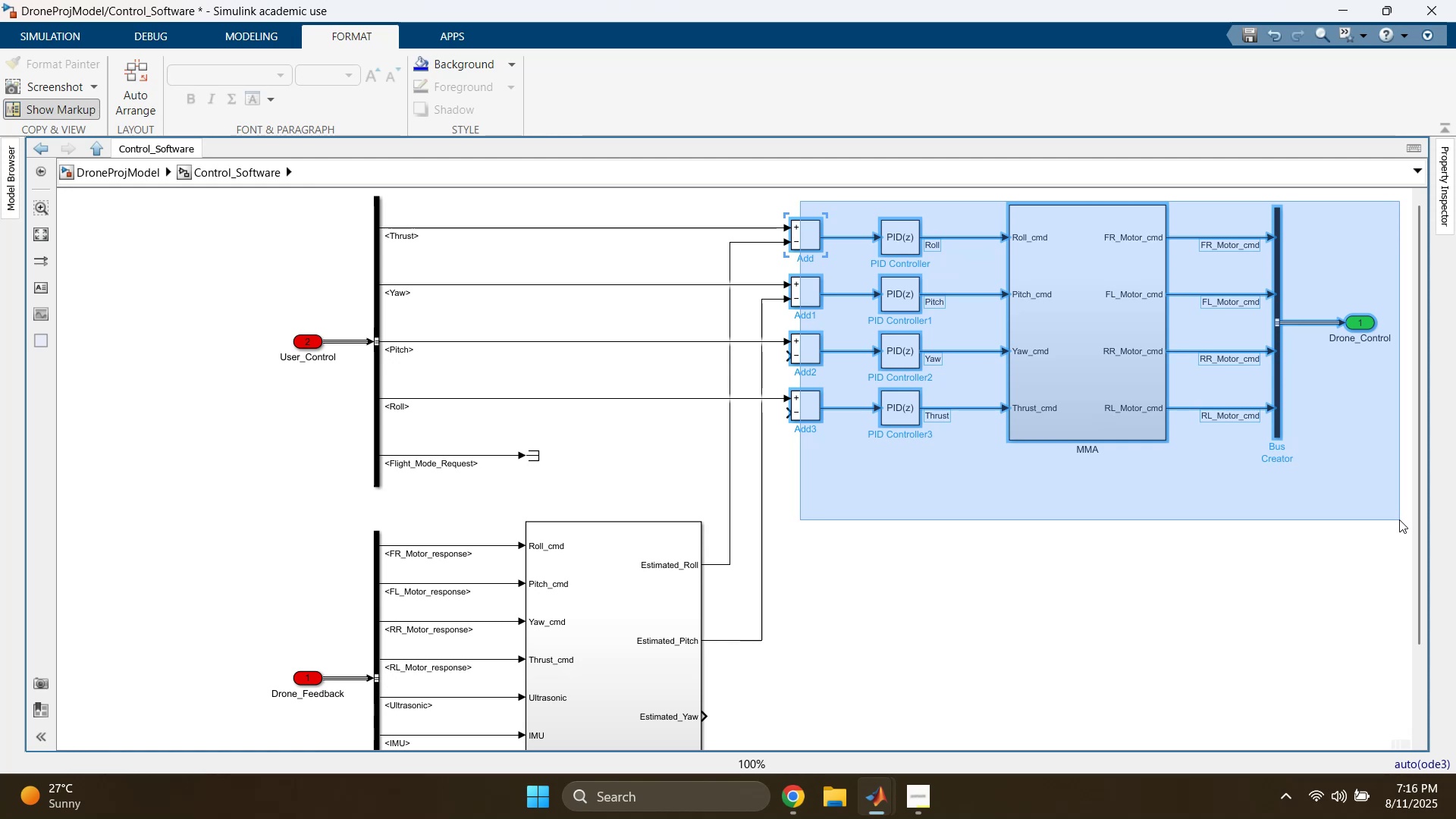 
hold_key(key=ArrowRight, duration=0.97)
 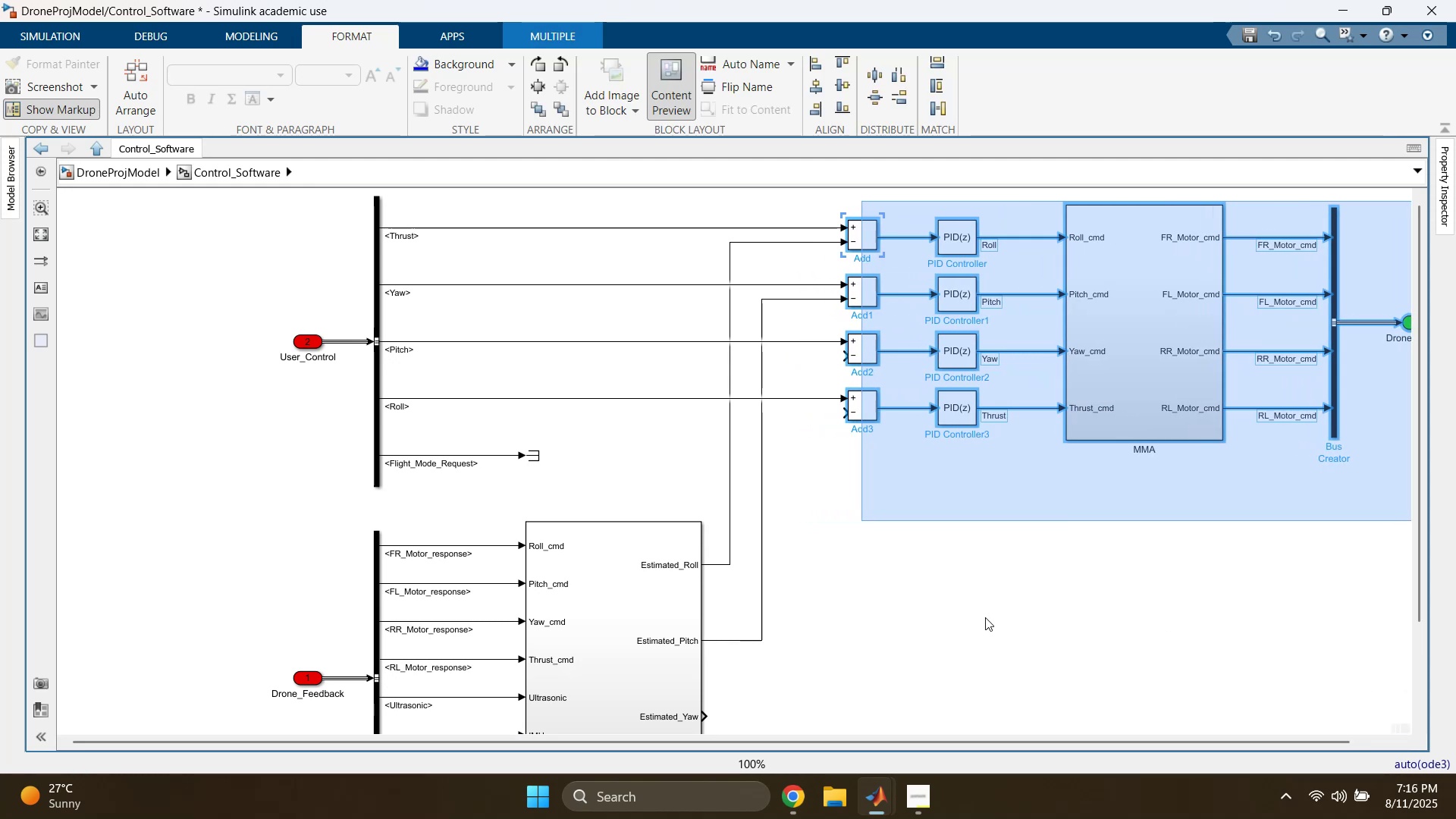 
left_click([985, 617])
 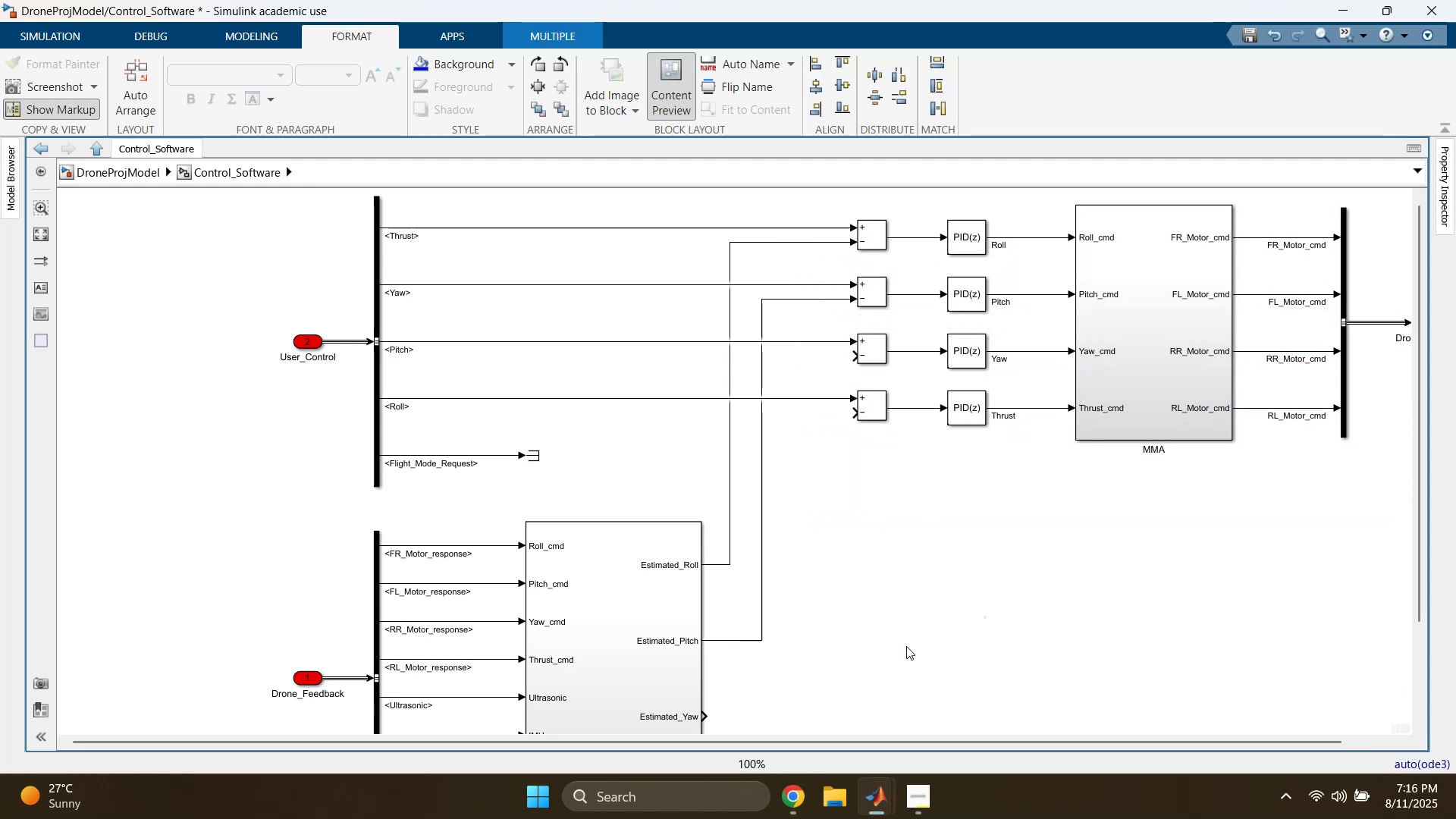 
scroll: coordinate [826, 660], scroll_direction: down, amount: 1.0
 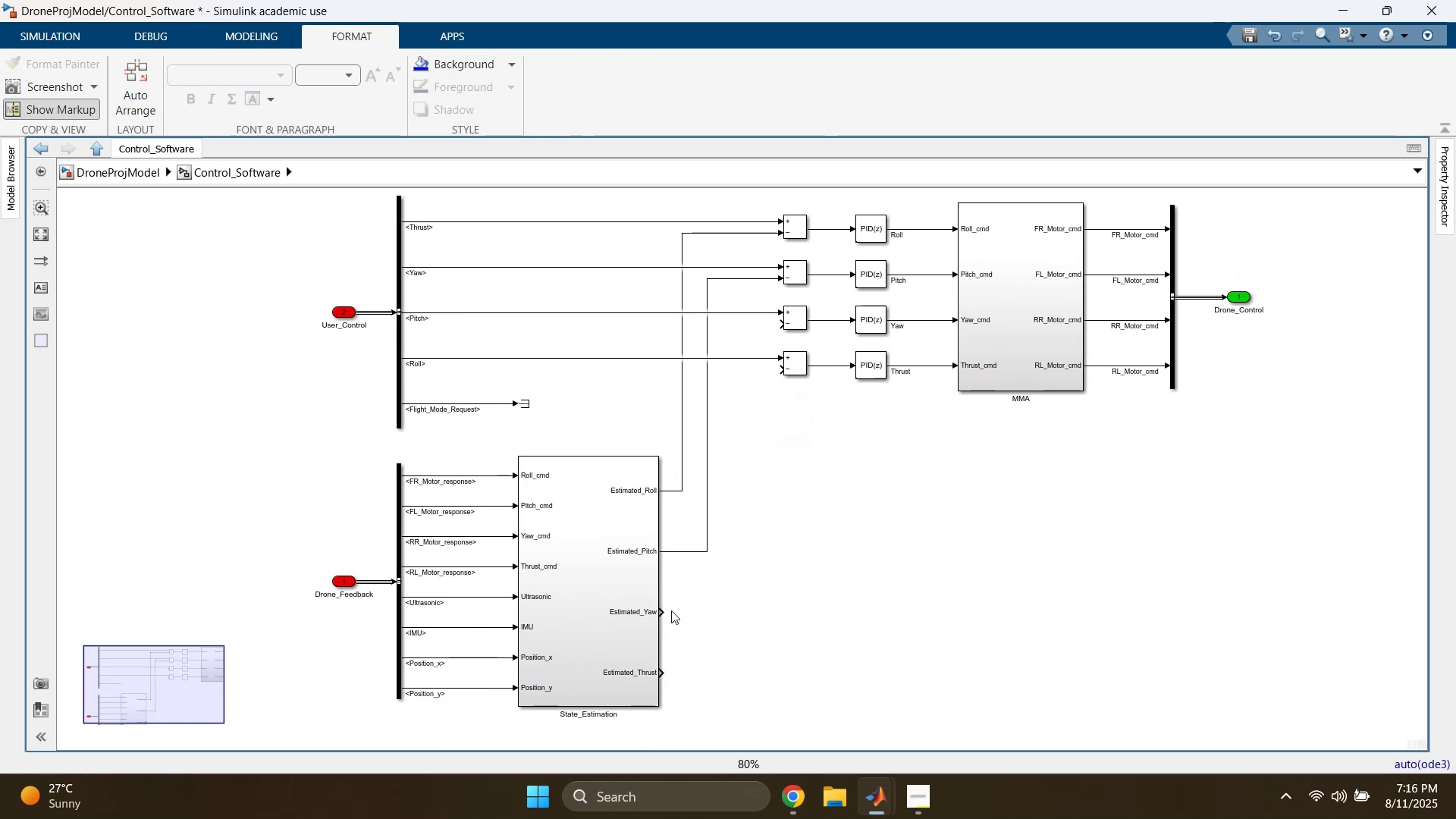 
left_click_drag(start_coordinate=[664, 610], to_coordinate=[786, 325])
 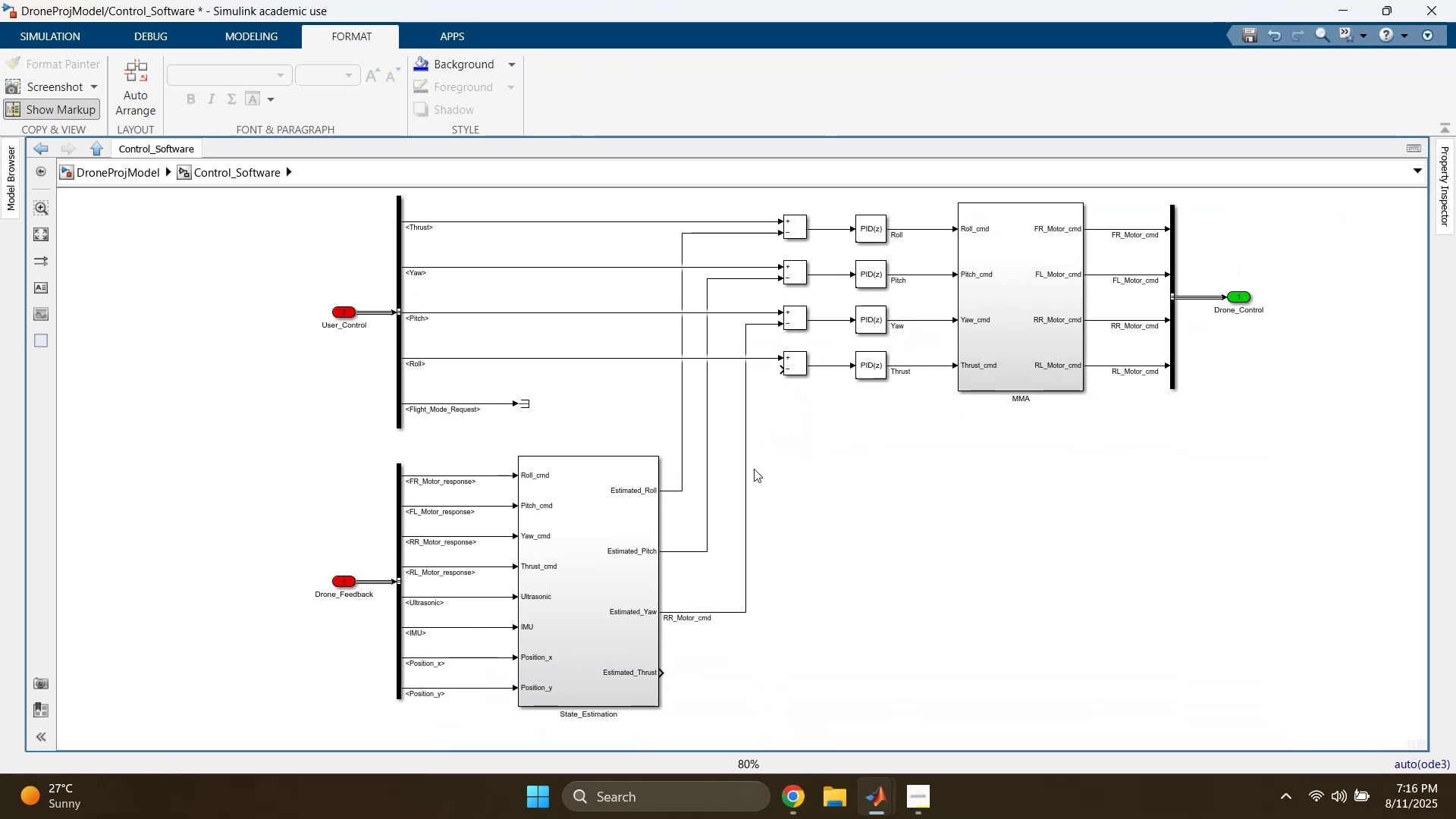 
left_click_drag(start_coordinate=[746, 472], to_coordinate=[735, 477])
 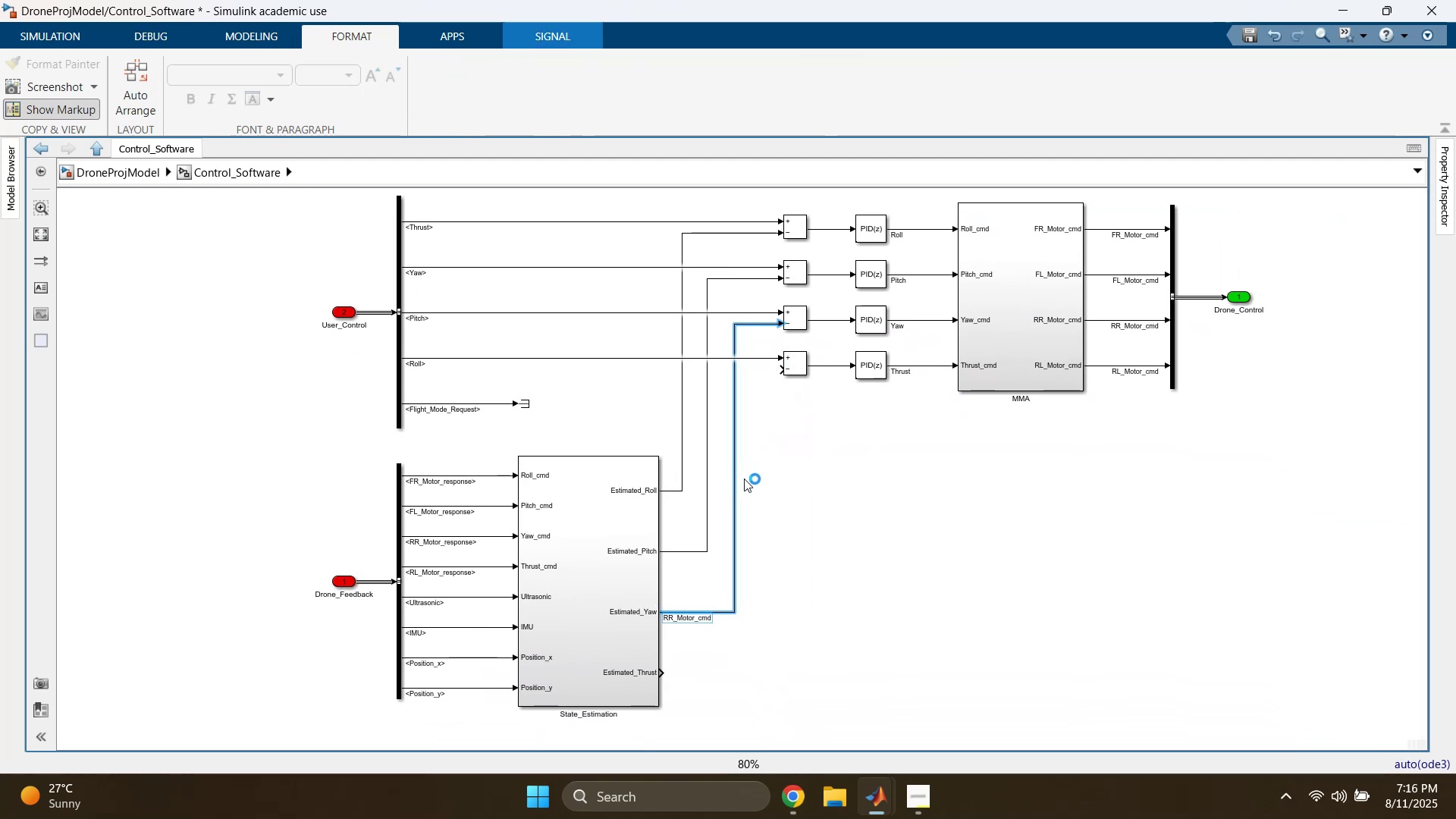 
left_click([767, 479])
 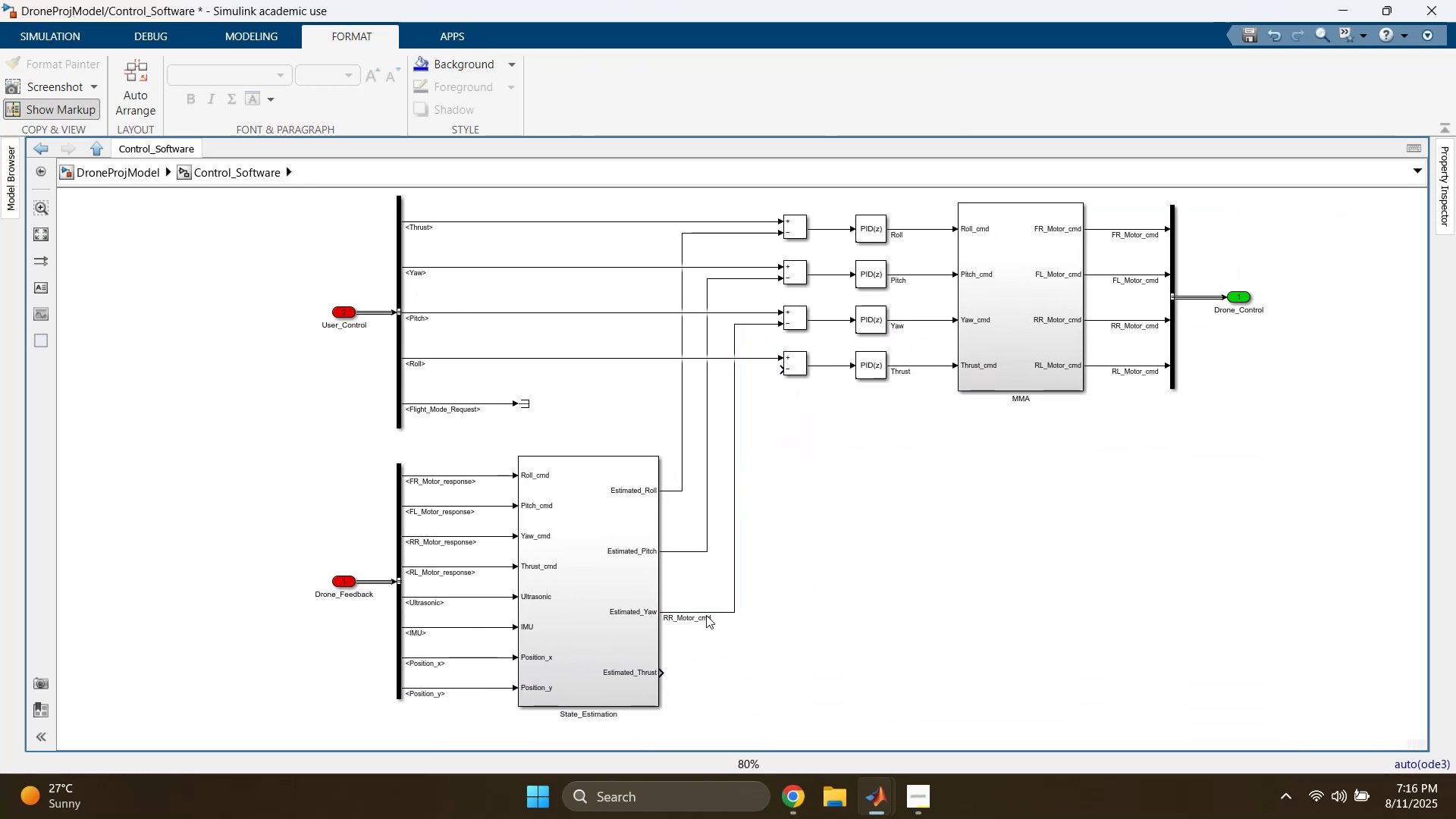 
double_click([695, 623])
 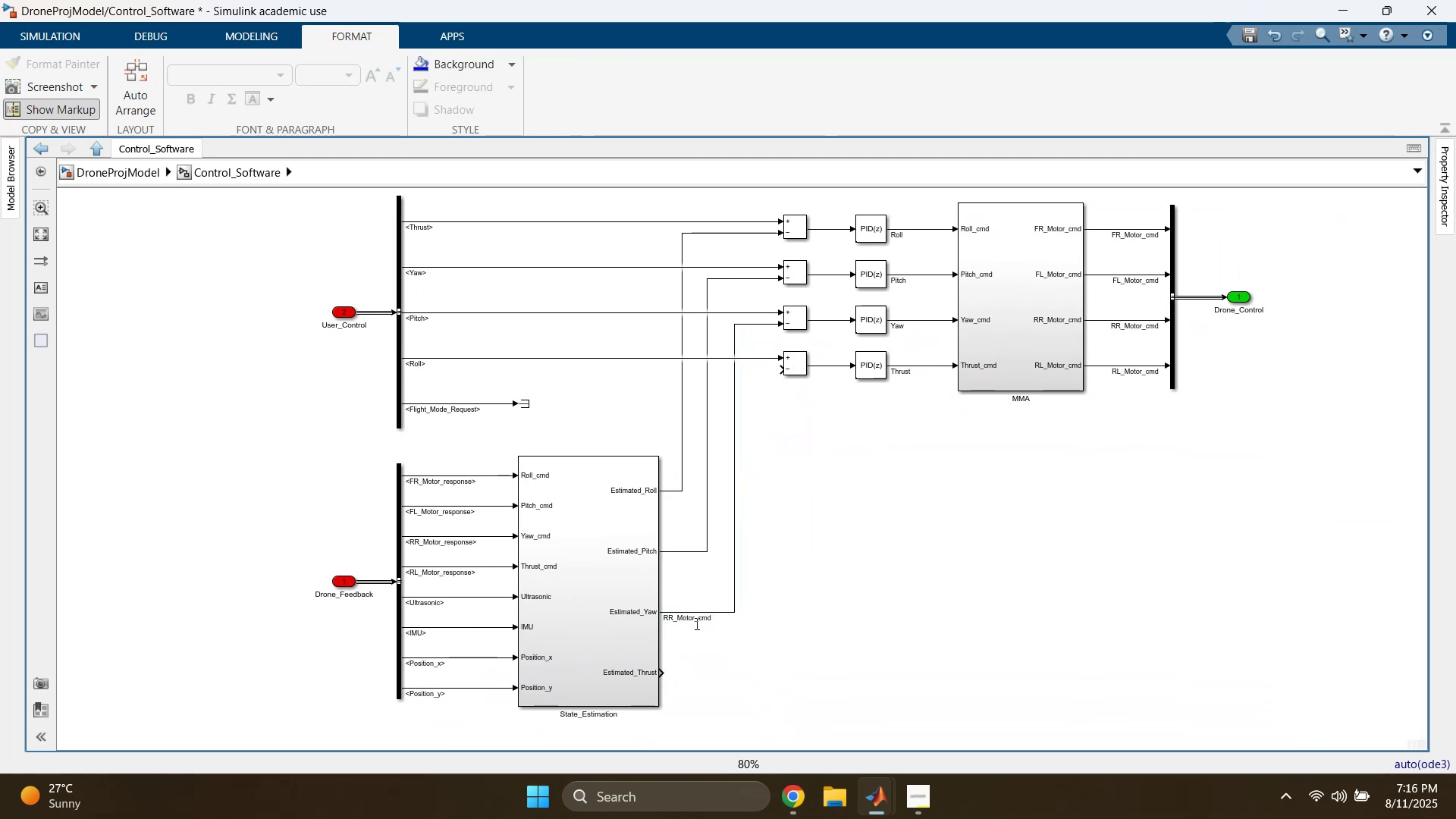 
triple_click([695, 623])
 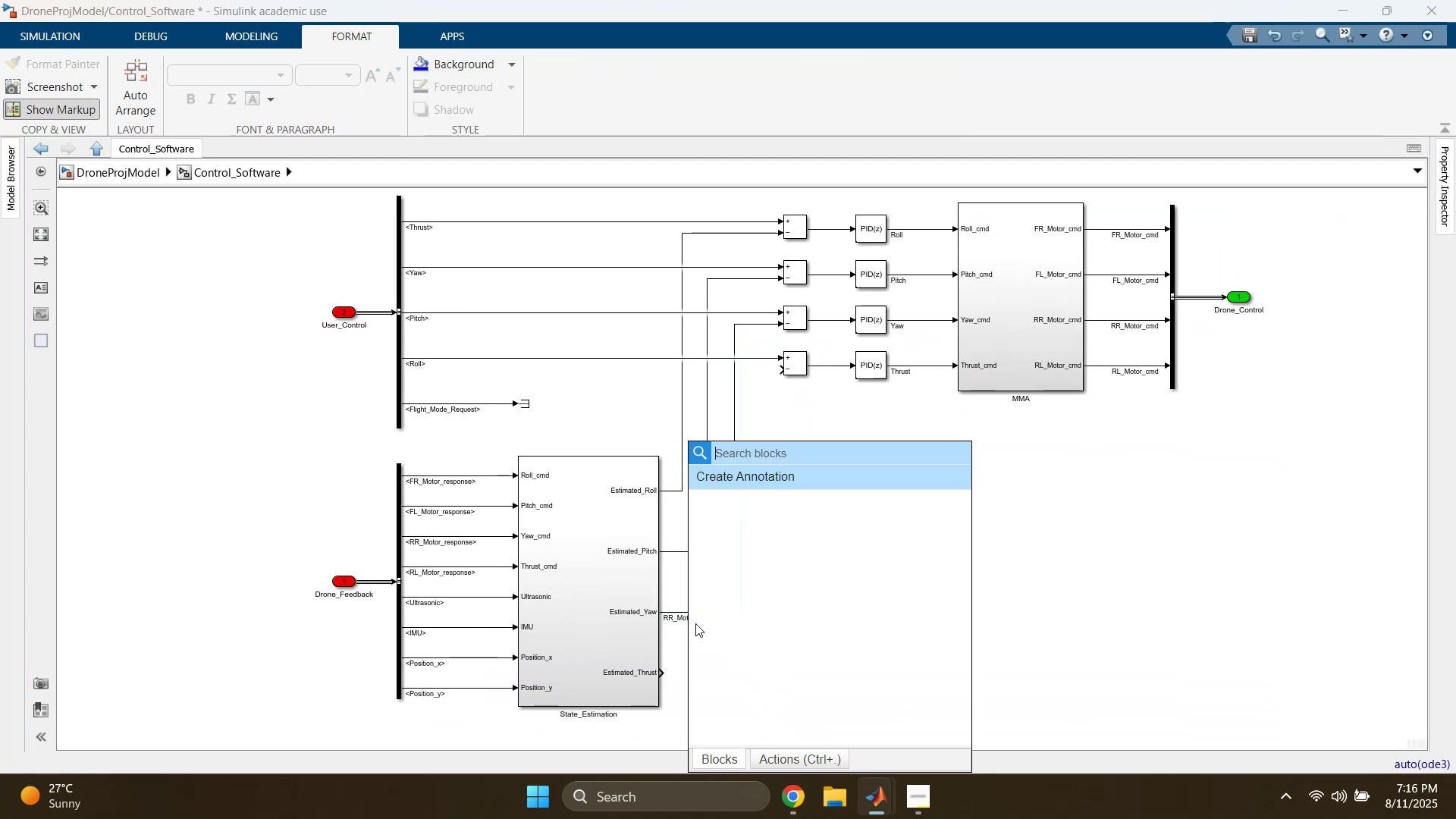 
left_click([673, 642])
 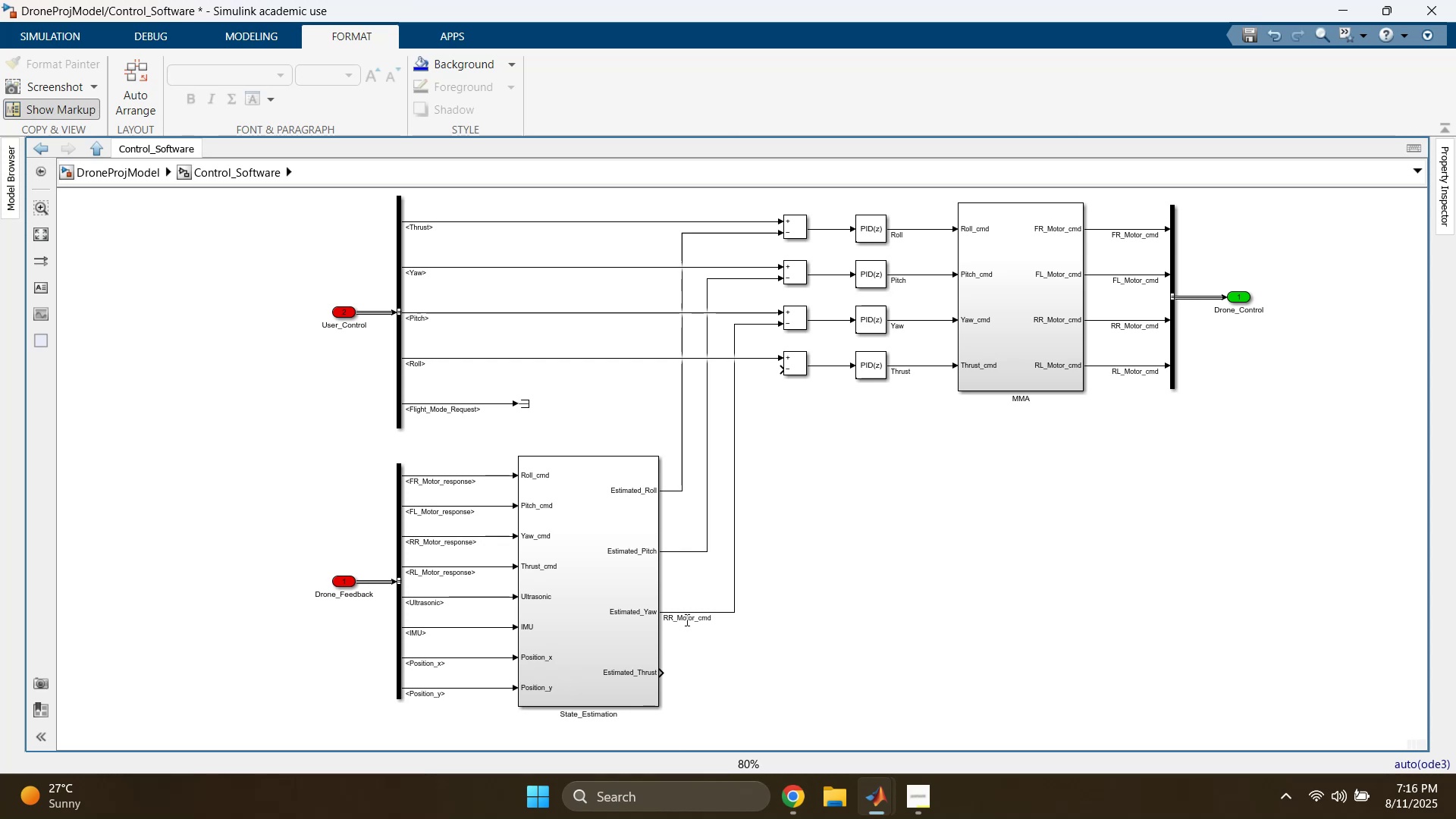 
double_click([686, 620])
 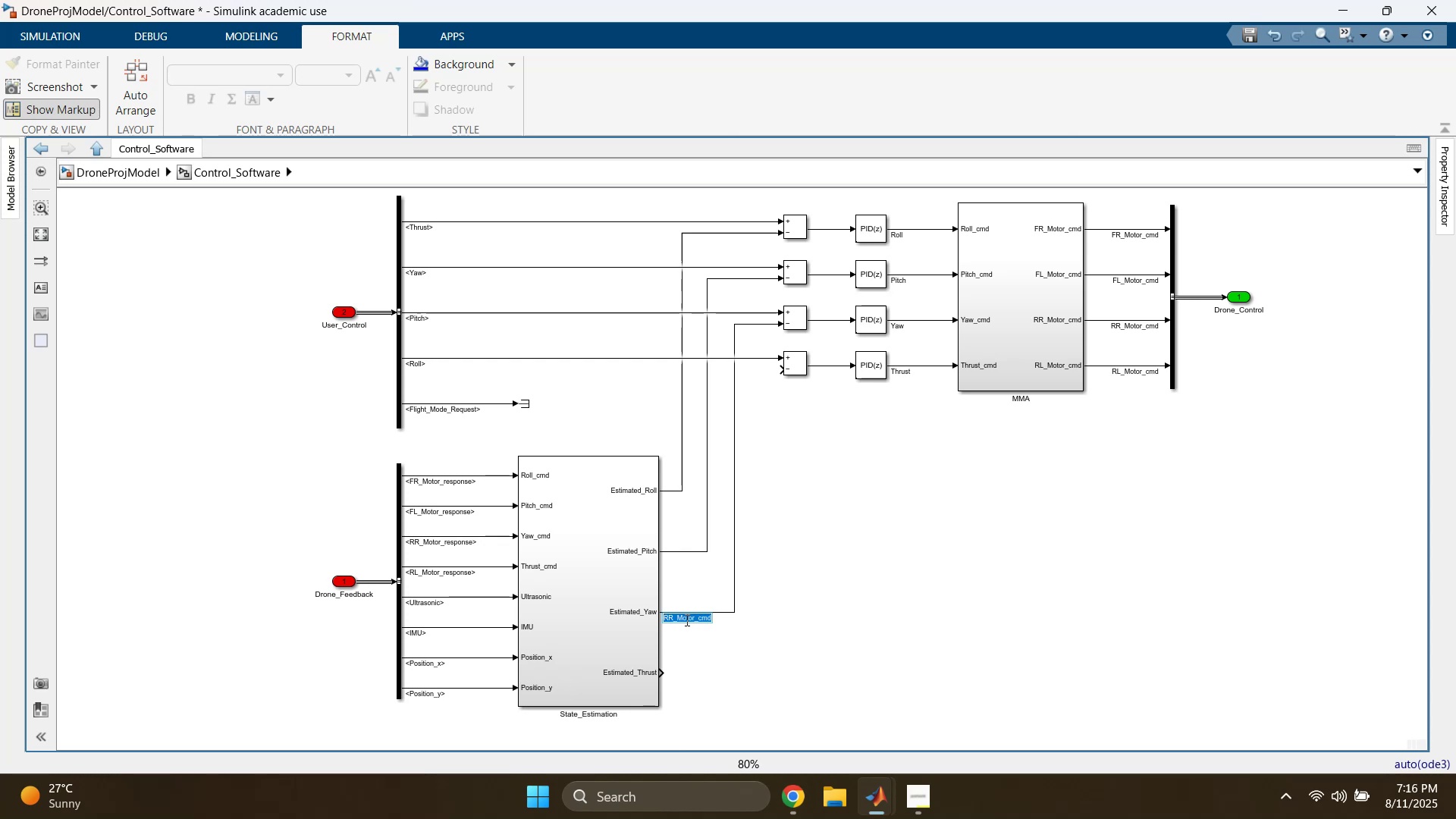 
key(Delete)
 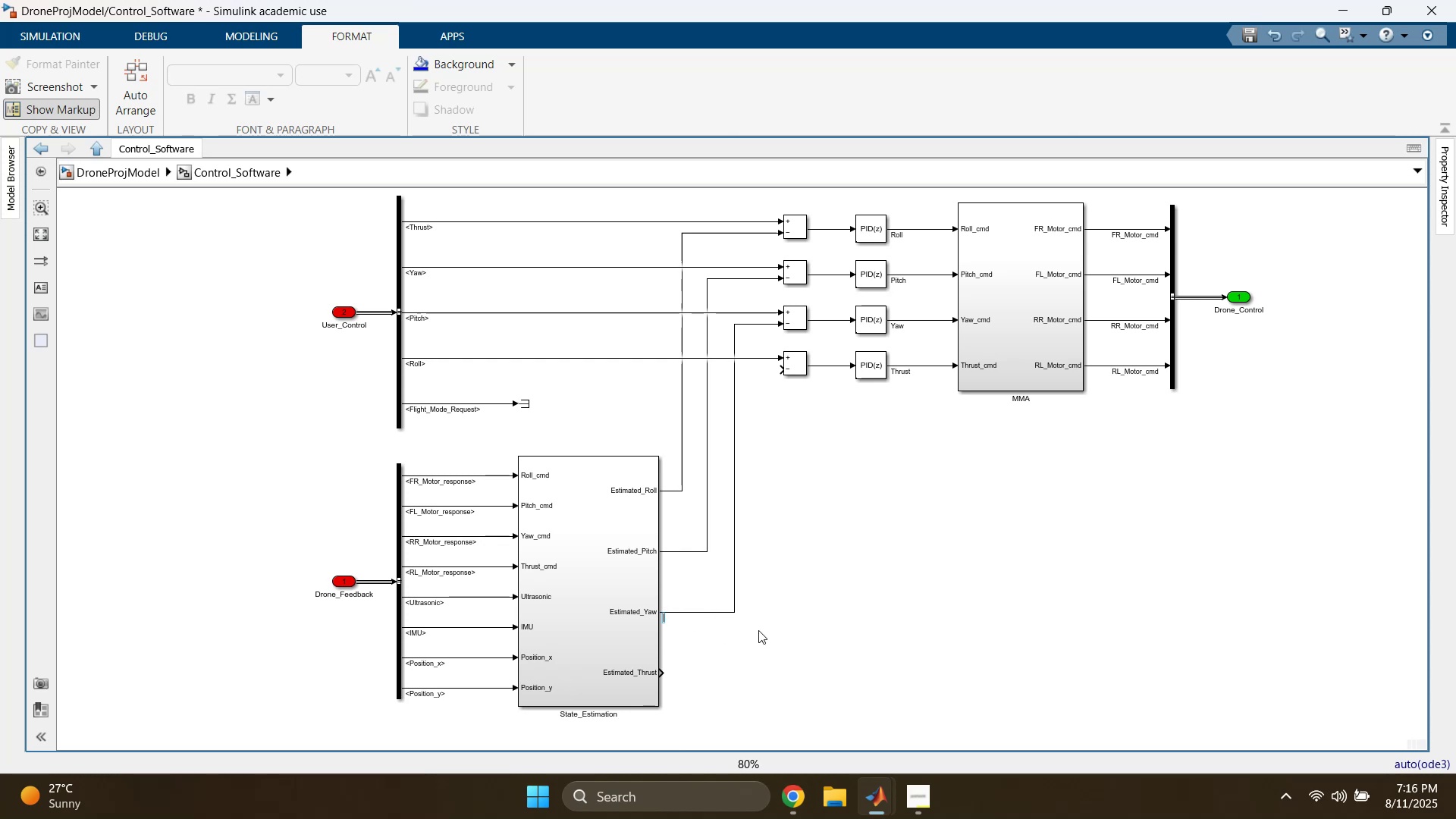 
left_click([805, 628])
 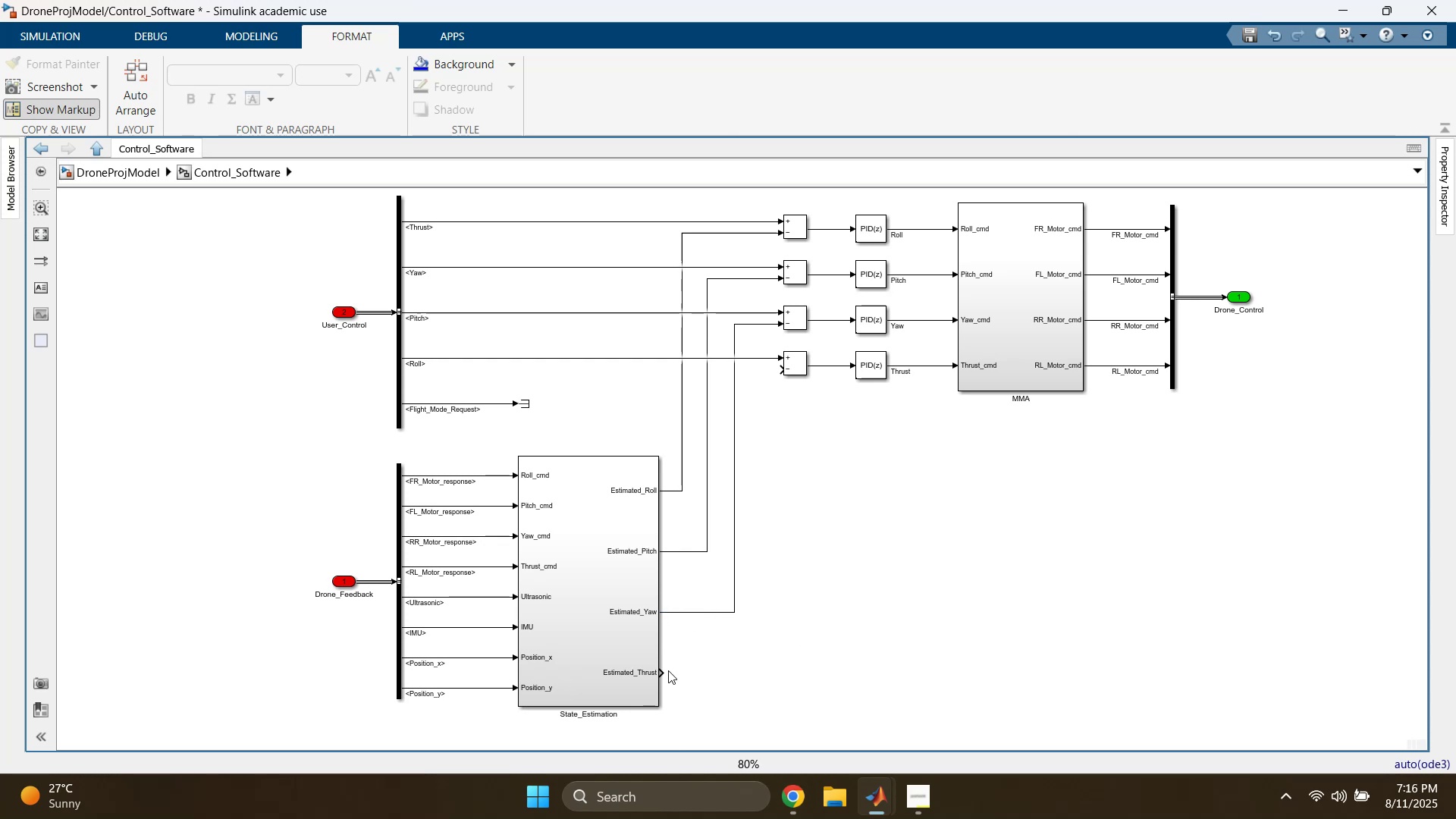 
left_click_drag(start_coordinate=[665, 671], to_coordinate=[788, 370])
 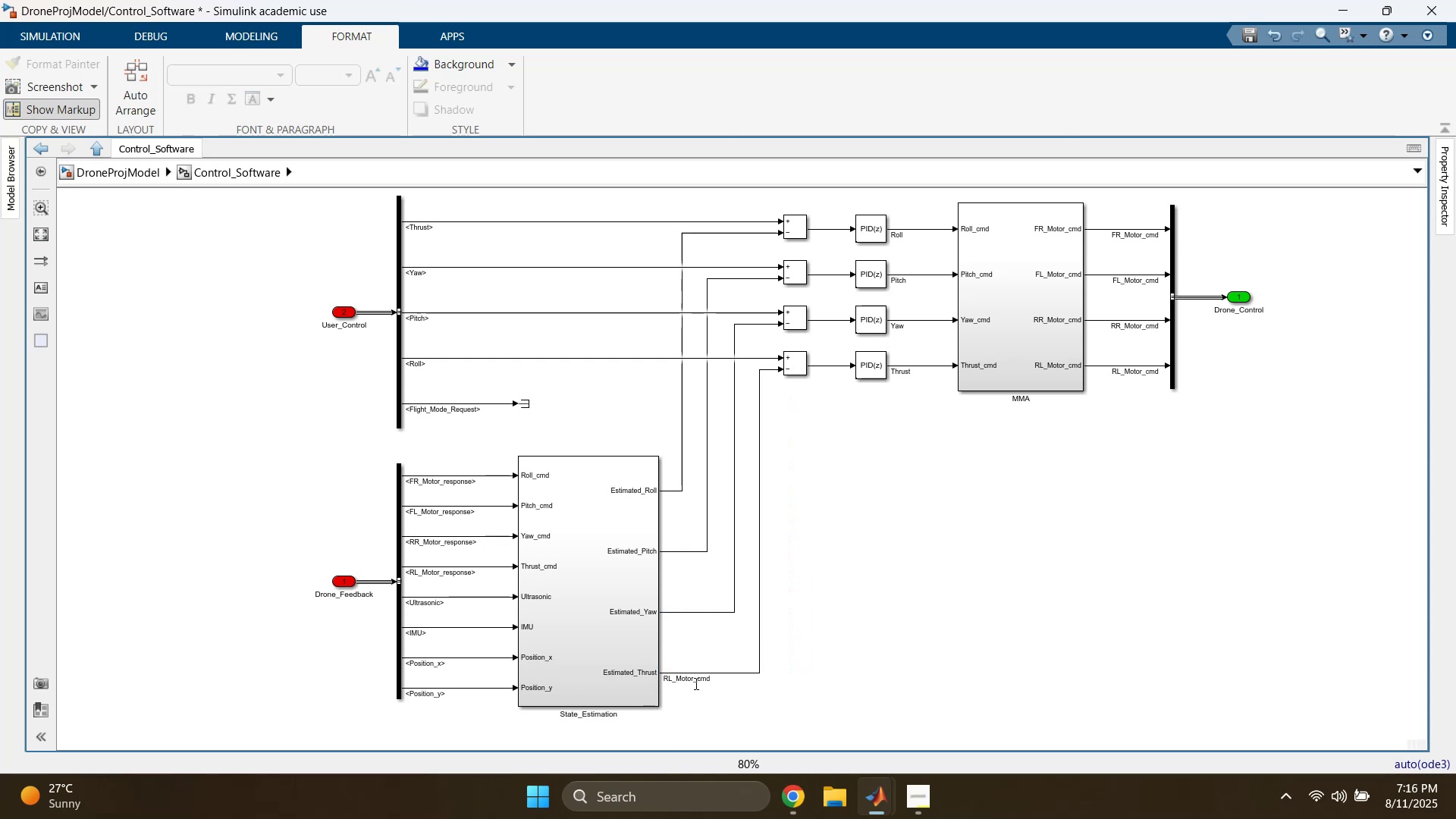 
double_click([695, 683])
 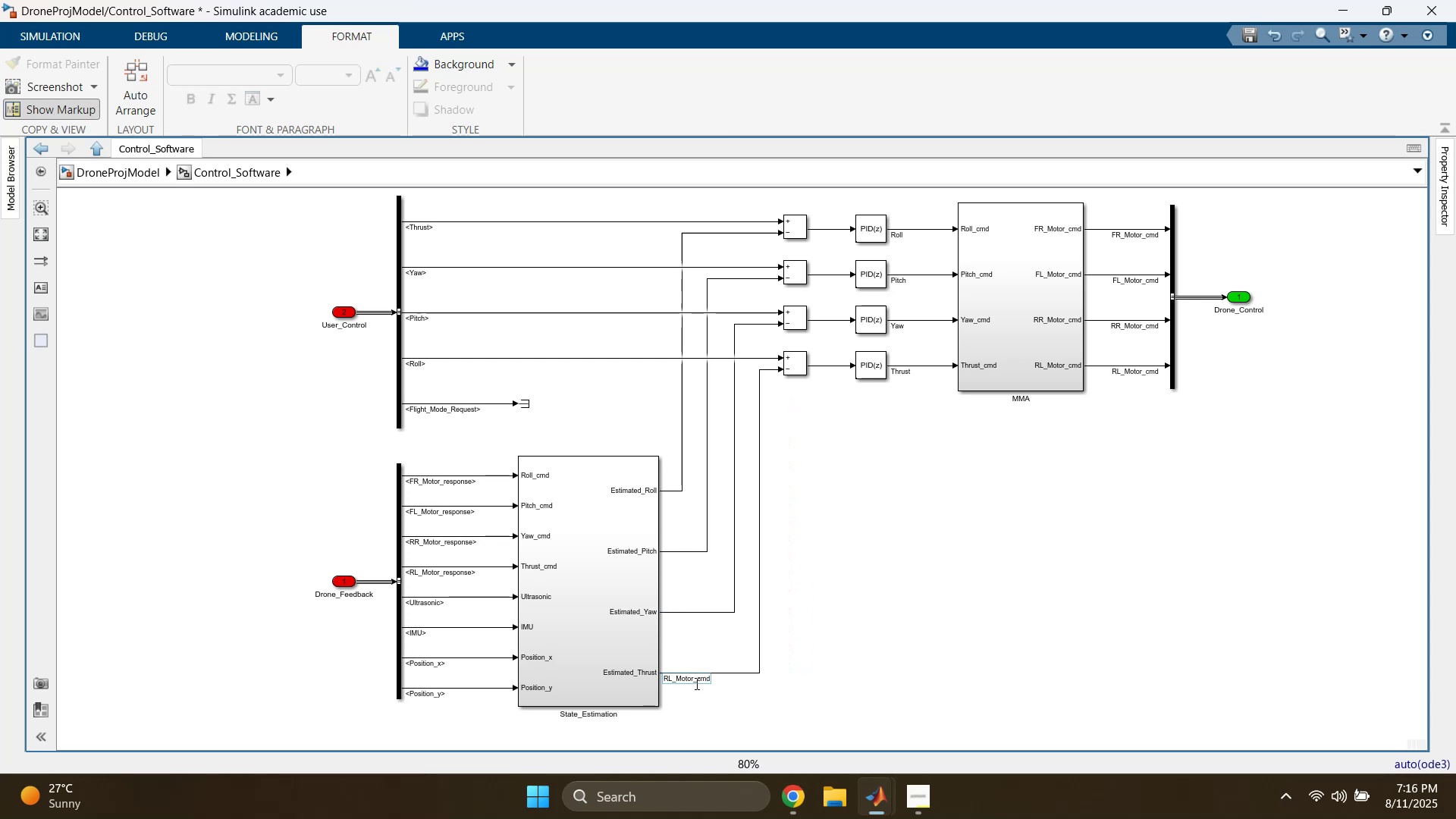 
triple_click([695, 683])
 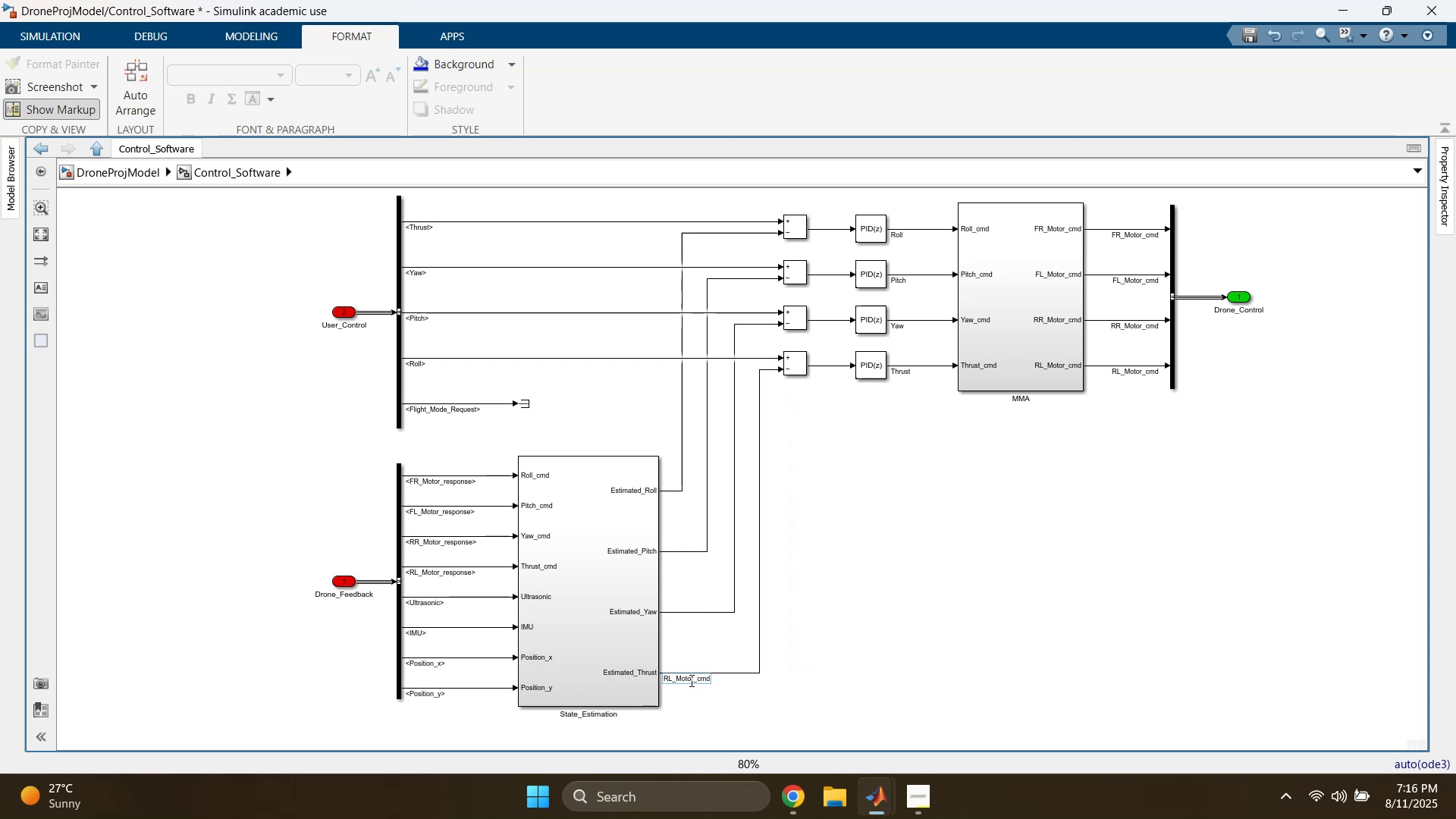 
double_click([690, 680])
 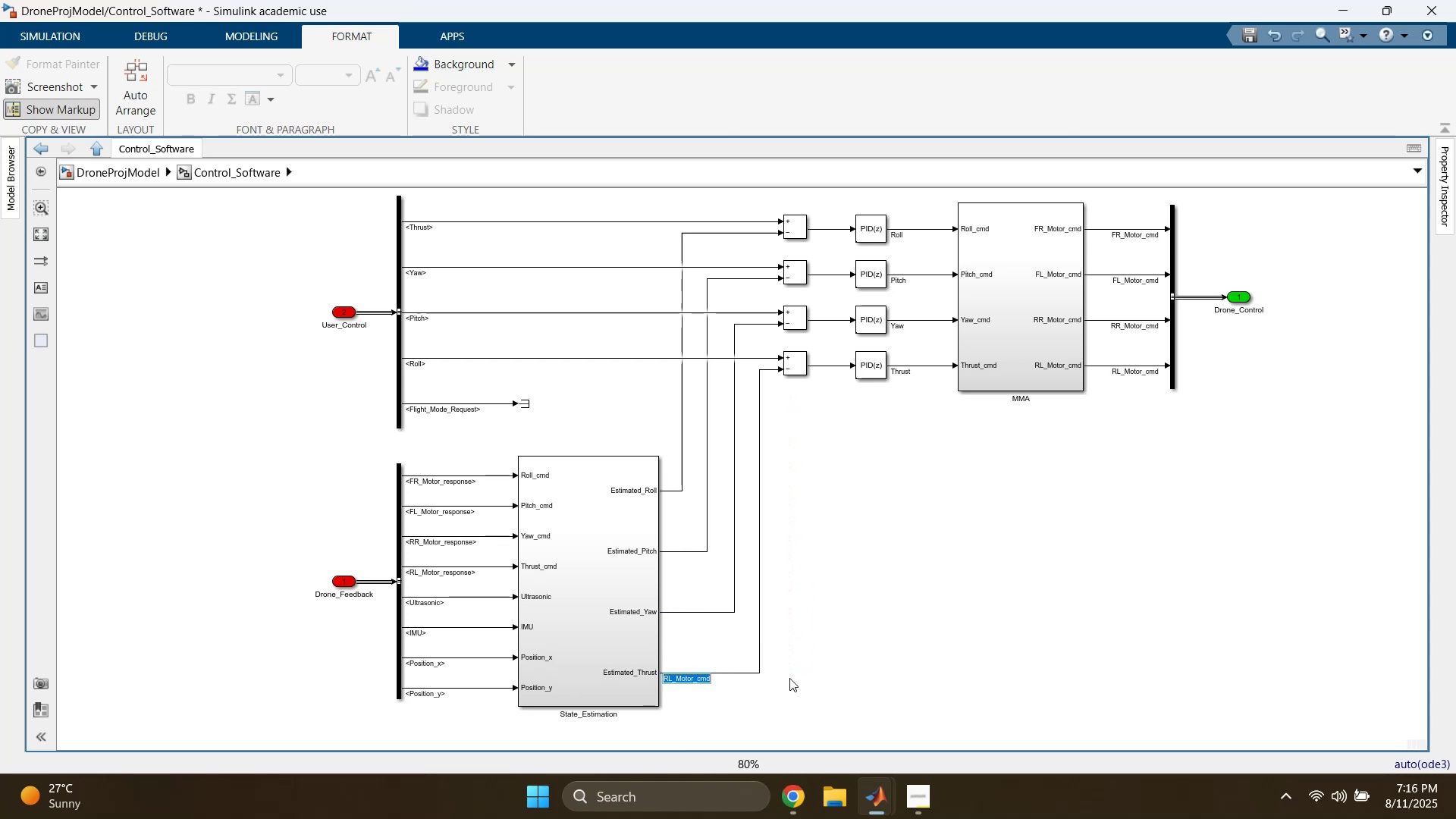 
key(Delete)
 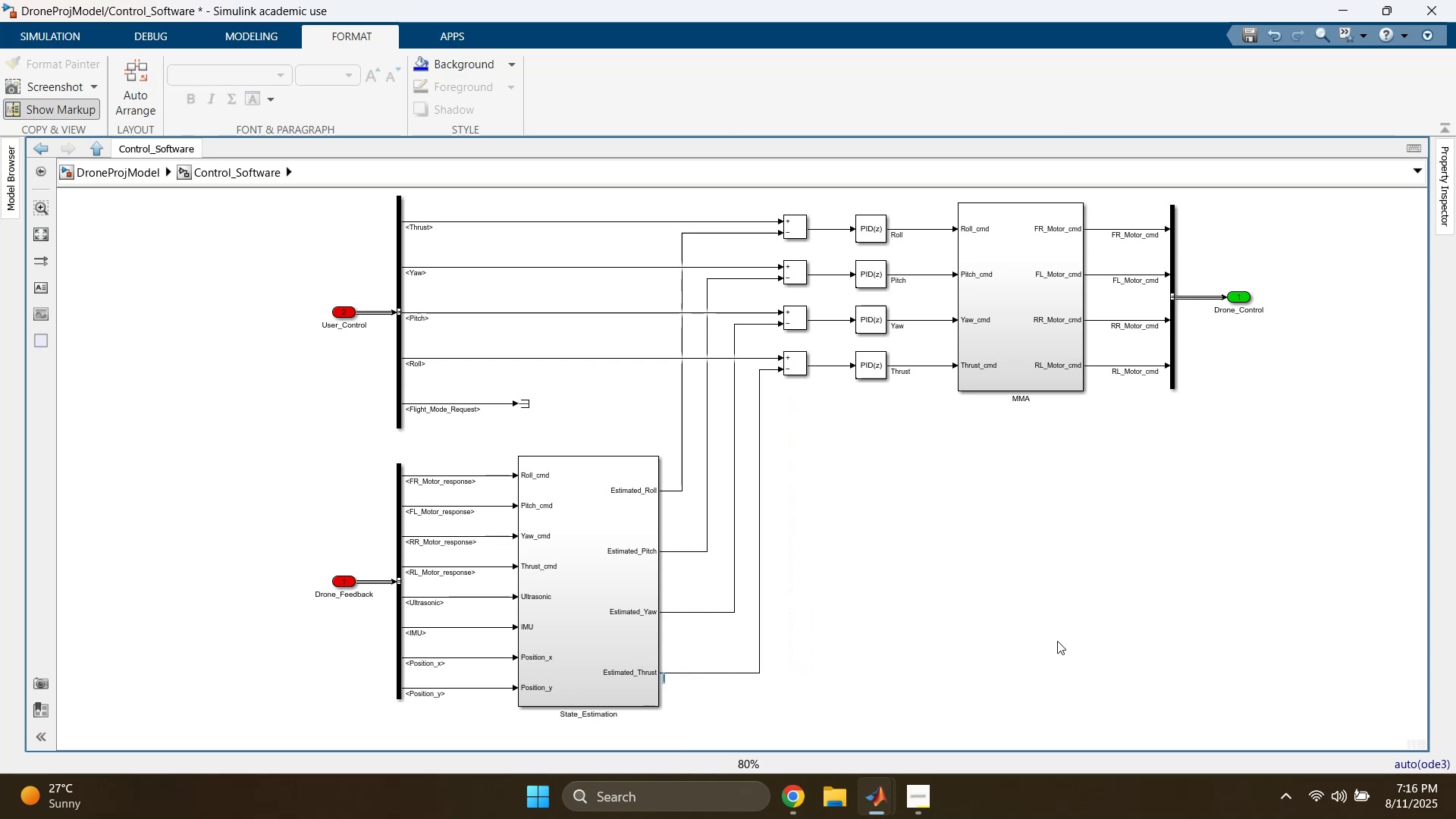 
left_click([1063, 639])
 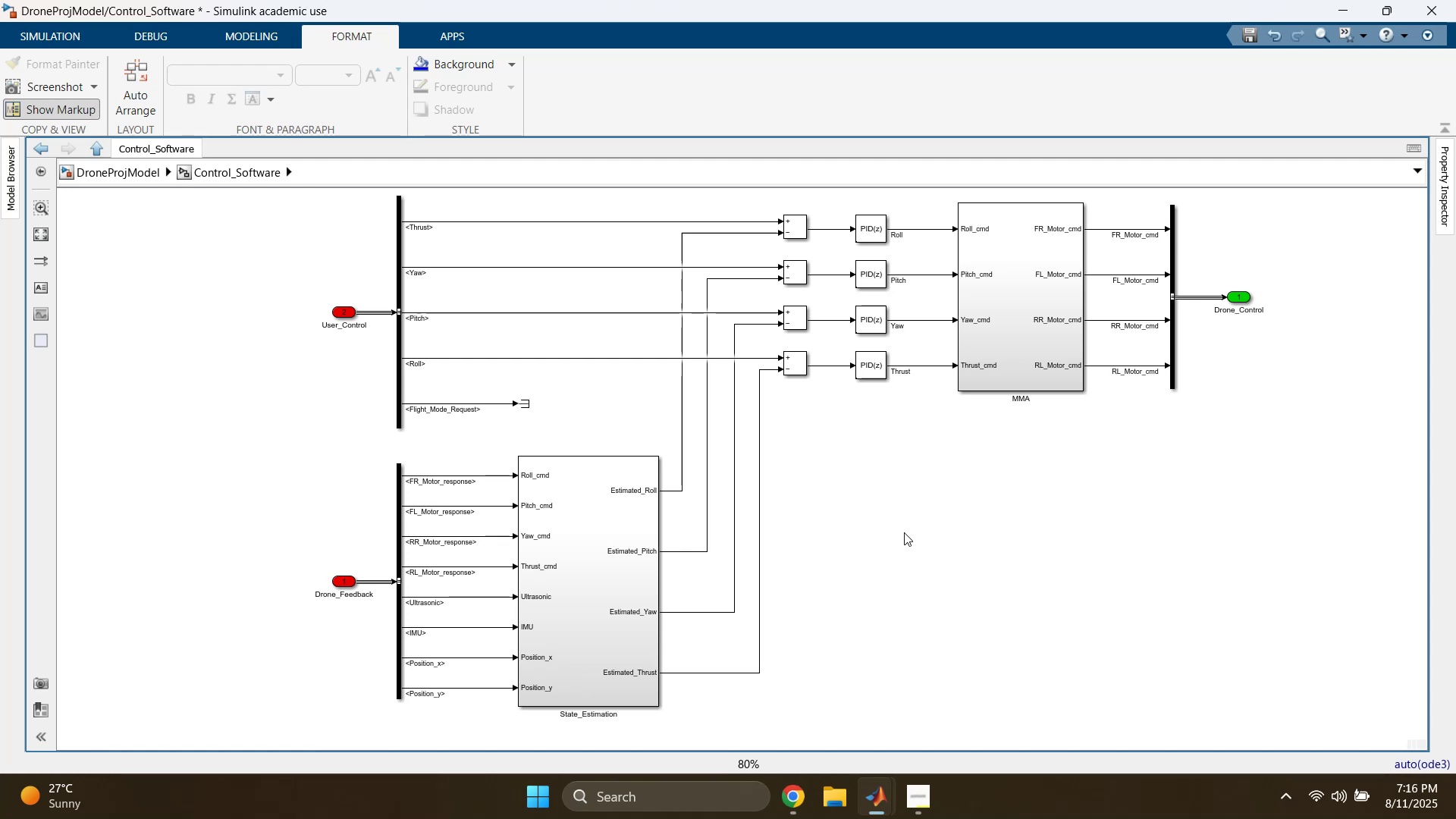 
wait(6.34)
 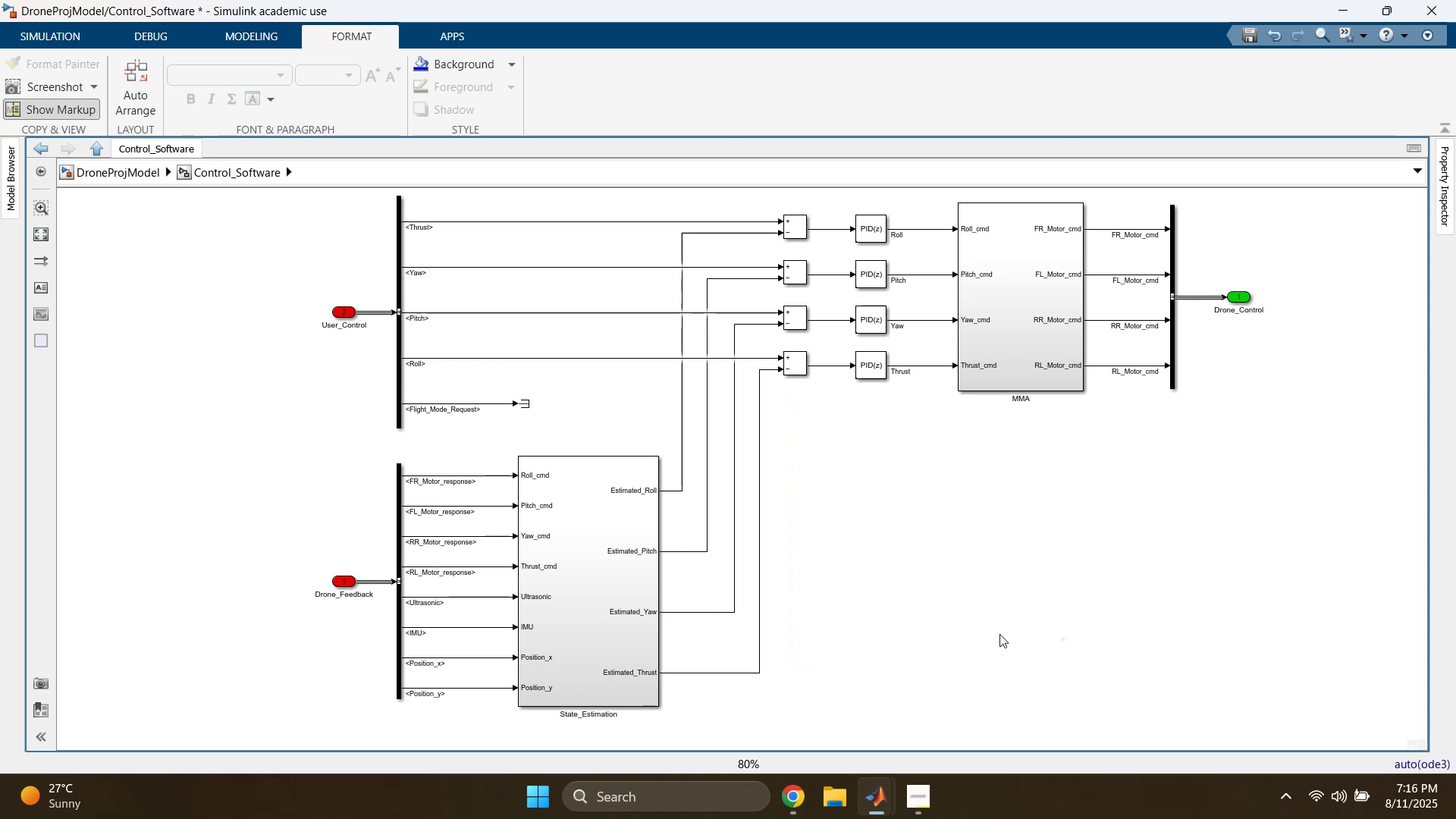 
mouse_move([946, 550])
 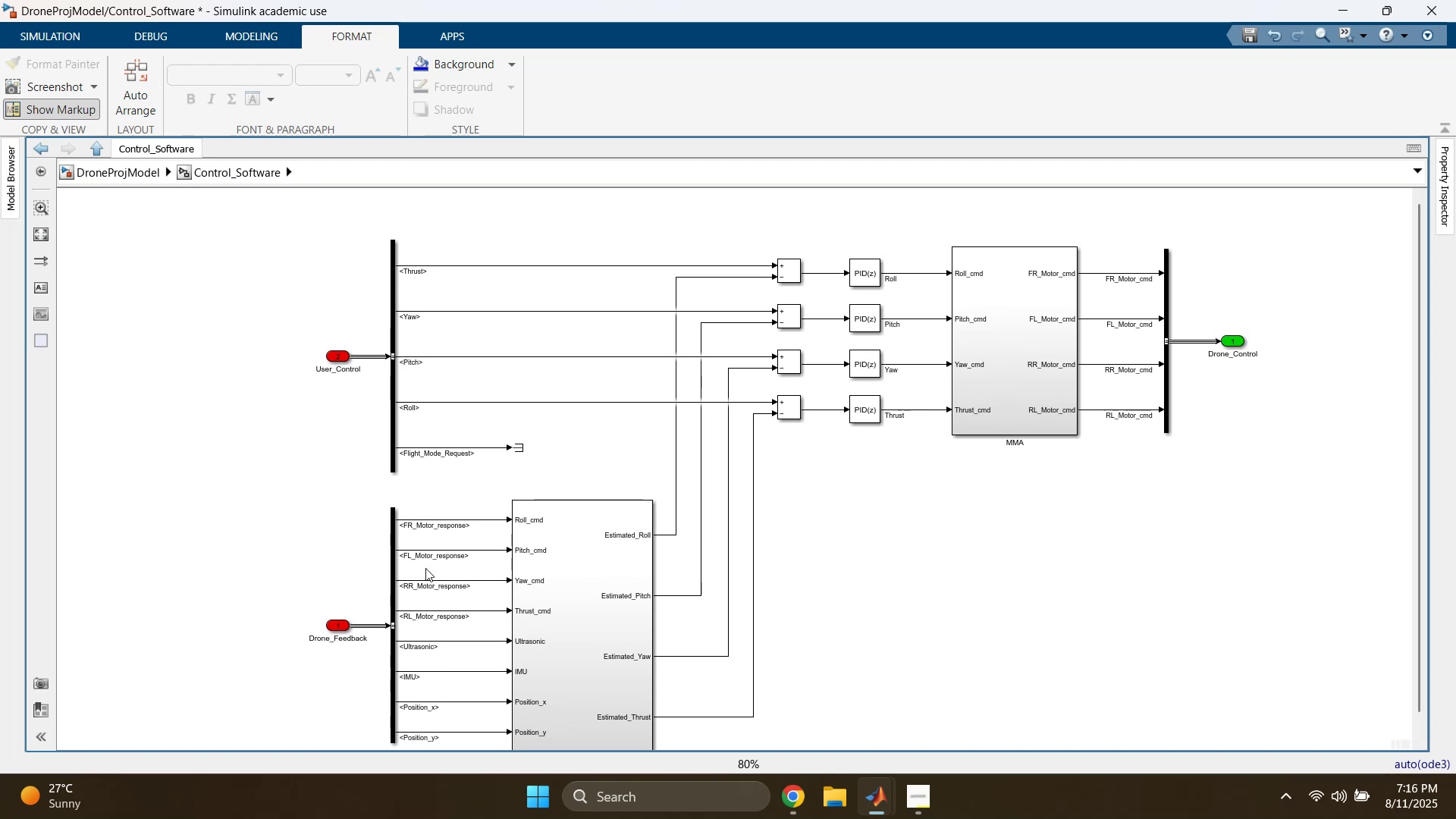 
left_click_drag(start_coordinate=[276, 528], to_coordinate=[610, 695])
 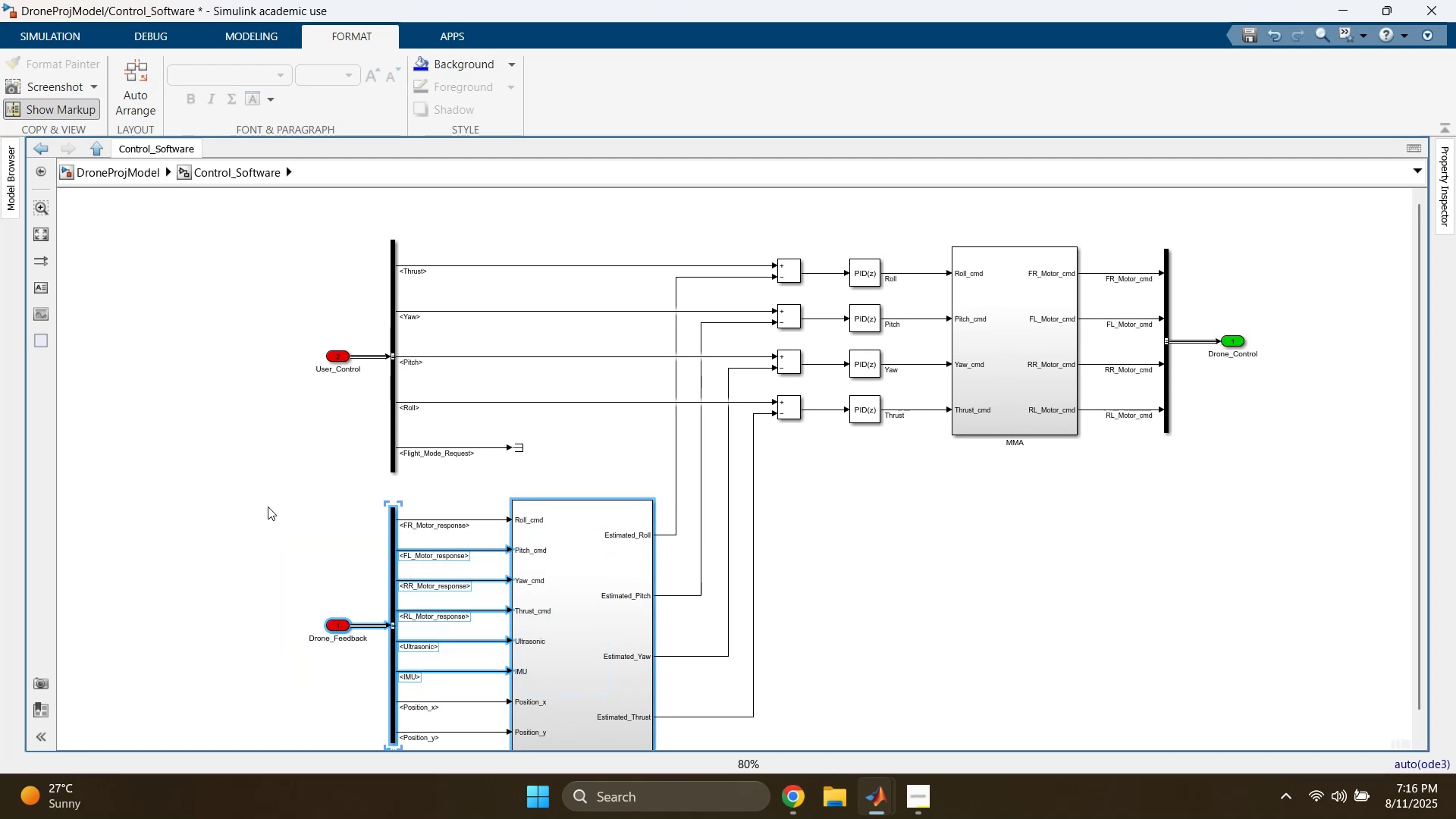 
left_click_drag(start_coordinate=[255, 504], to_coordinate=[617, 667])
 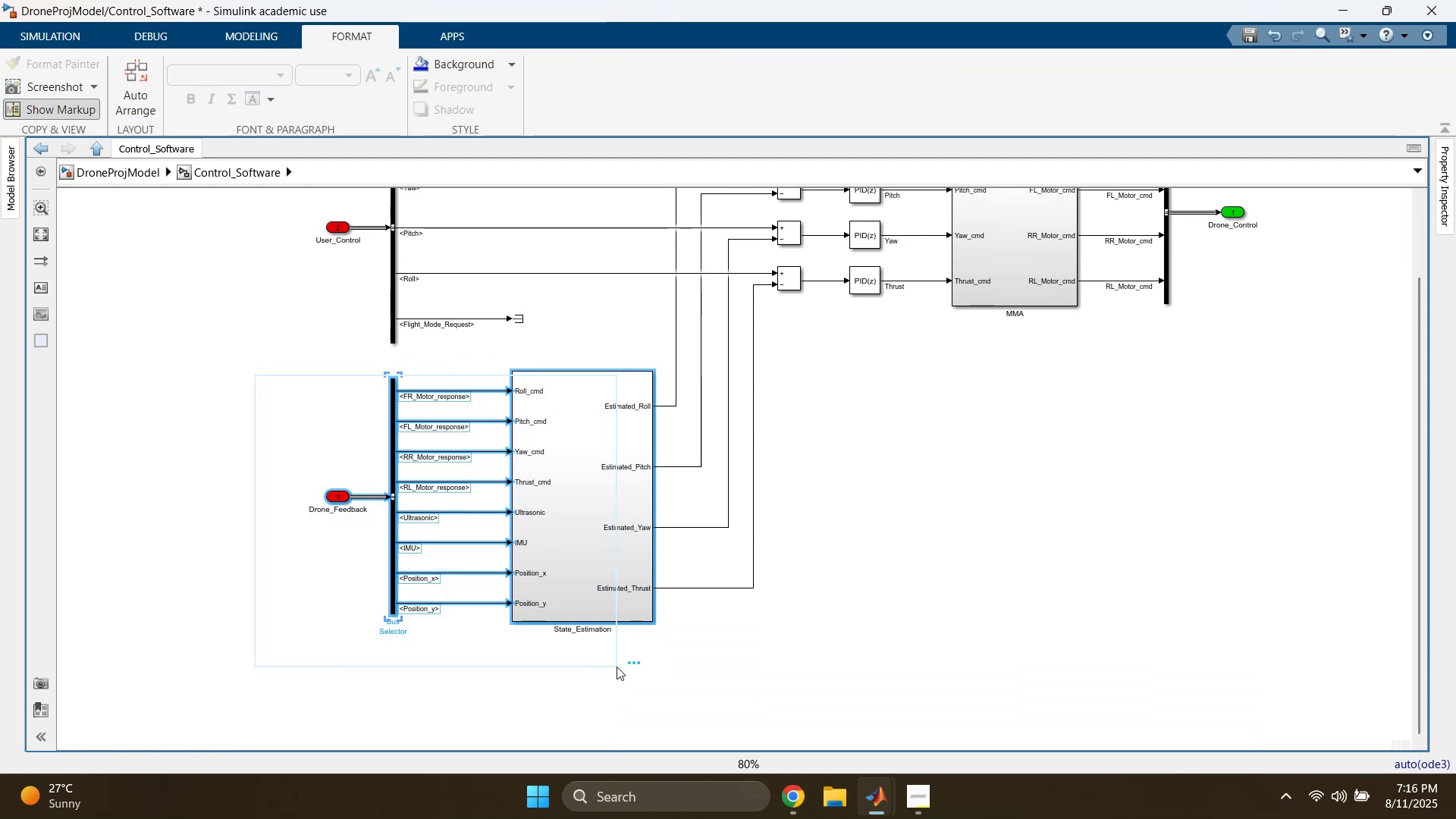 
key(ArrowUp)
 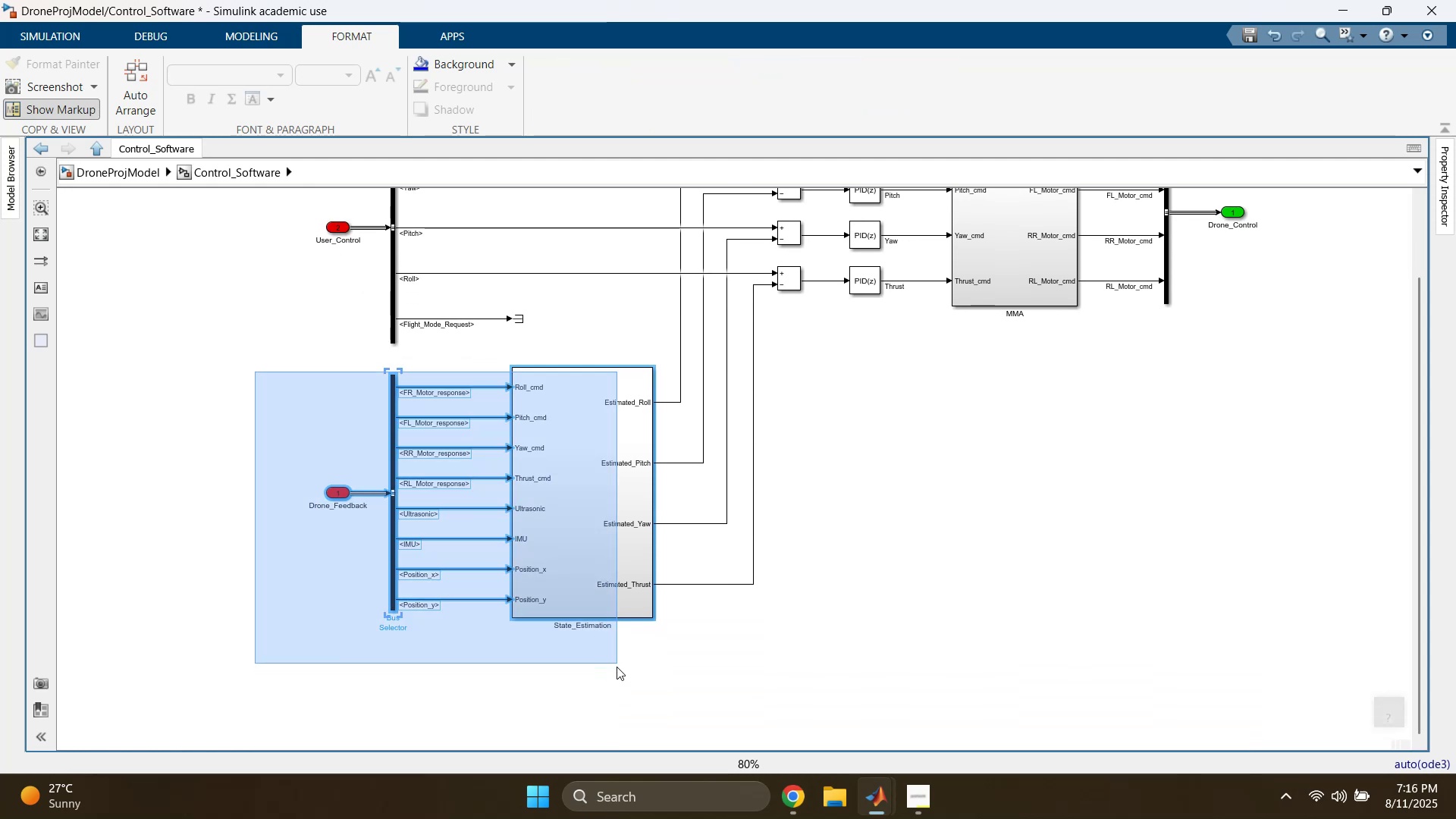 
key(ArrowUp)
 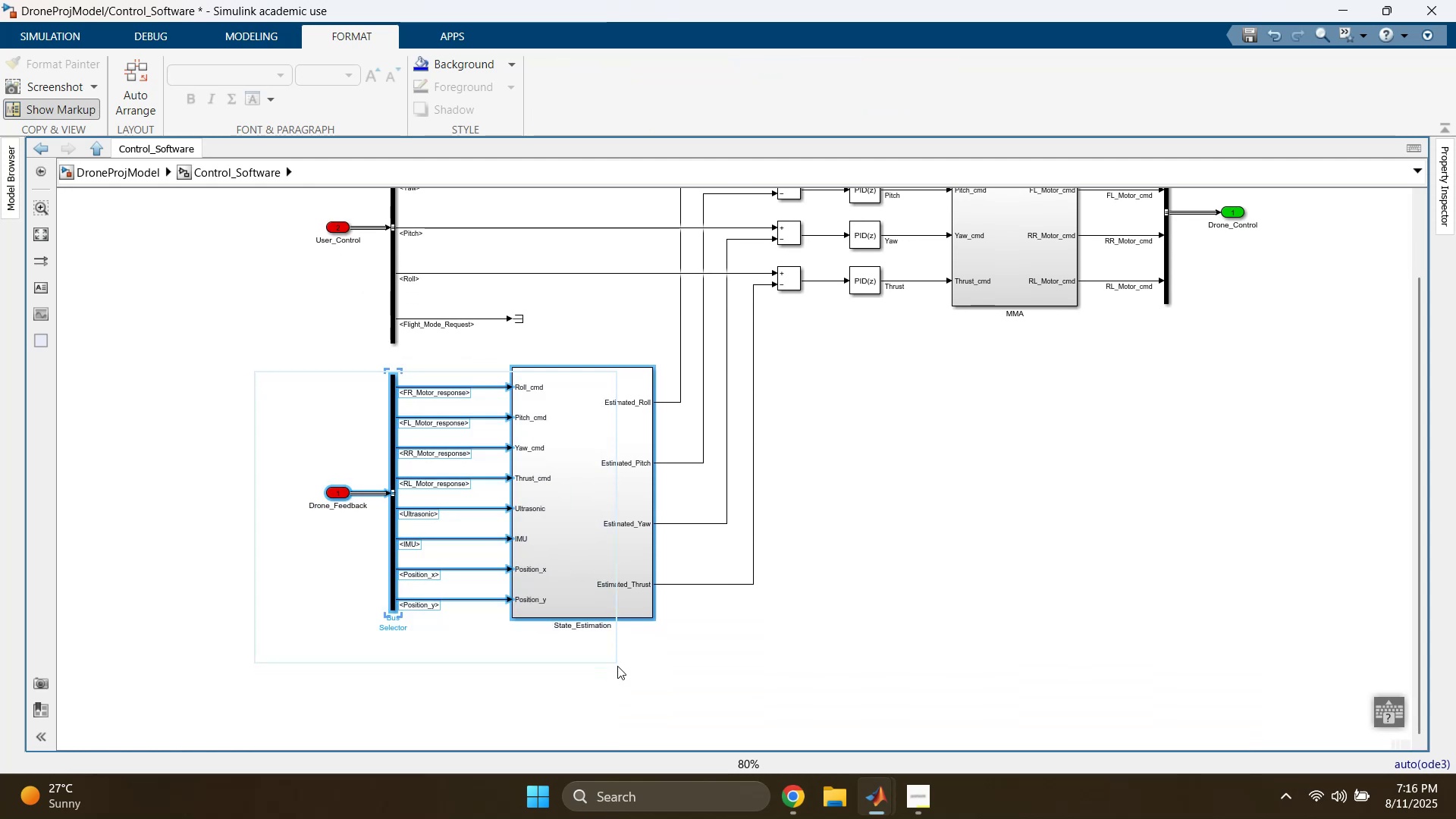 
key(ArrowUp)
 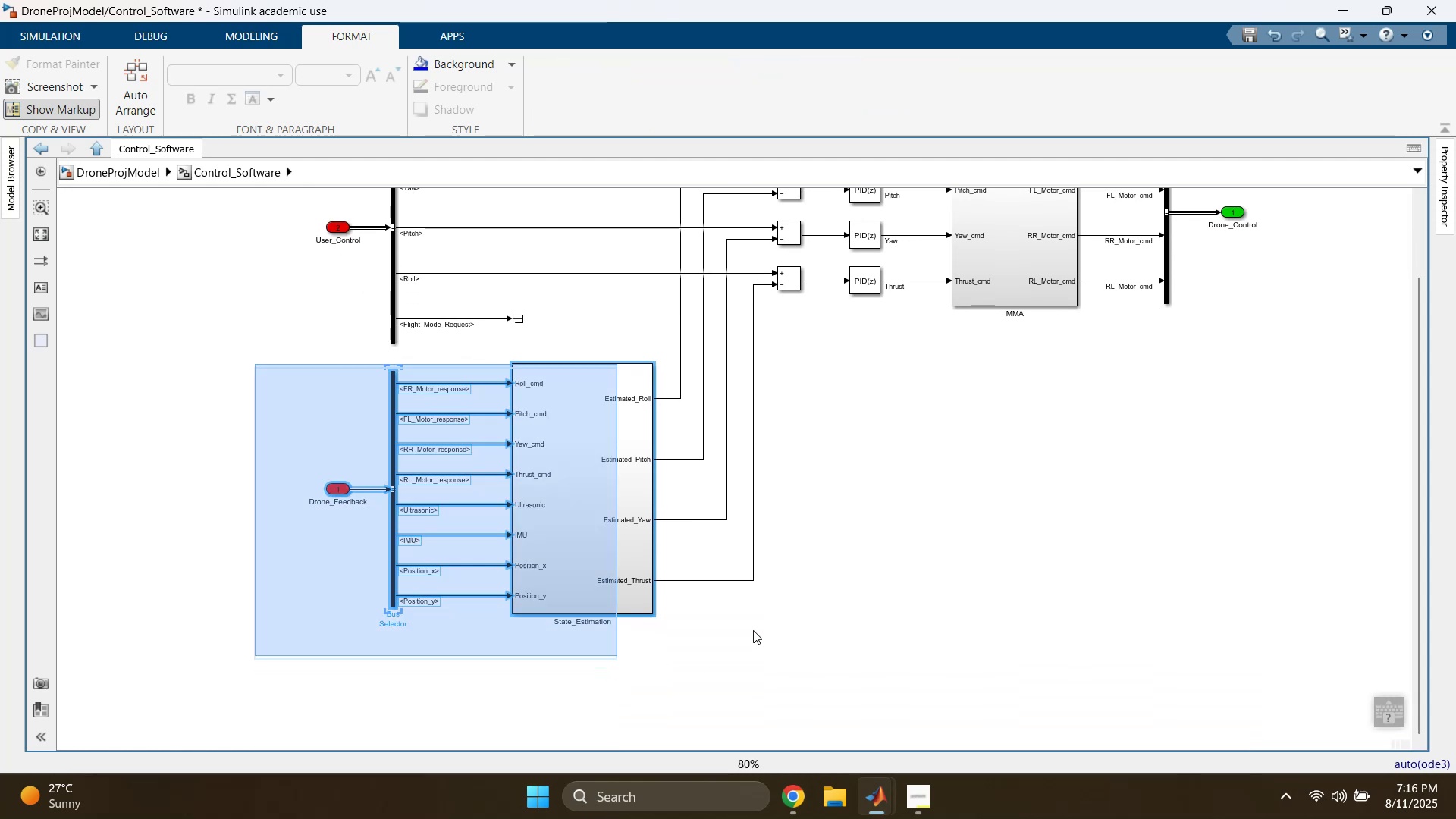 
key(ArrowUp)
 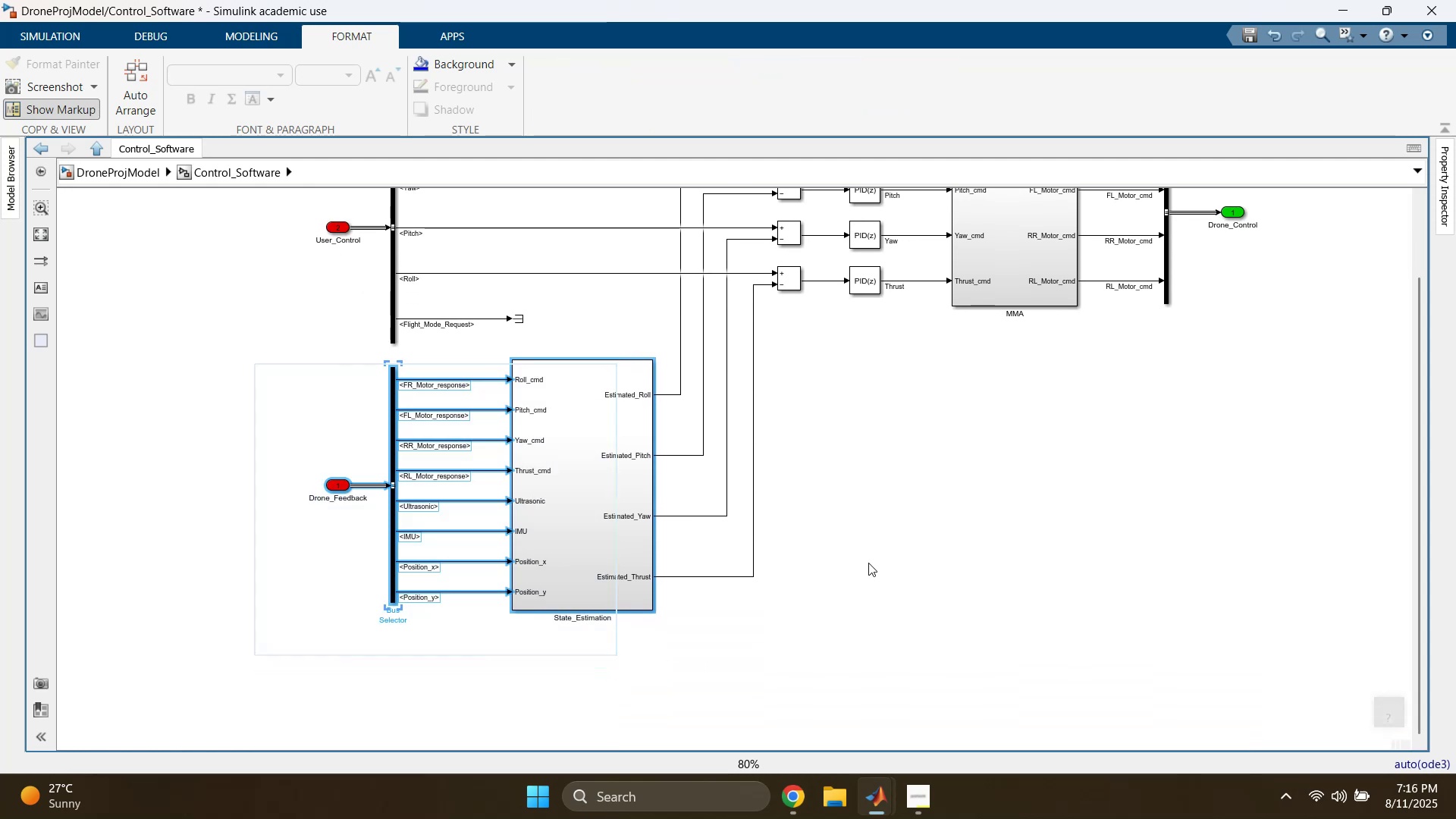 
key(ArrowUp)
 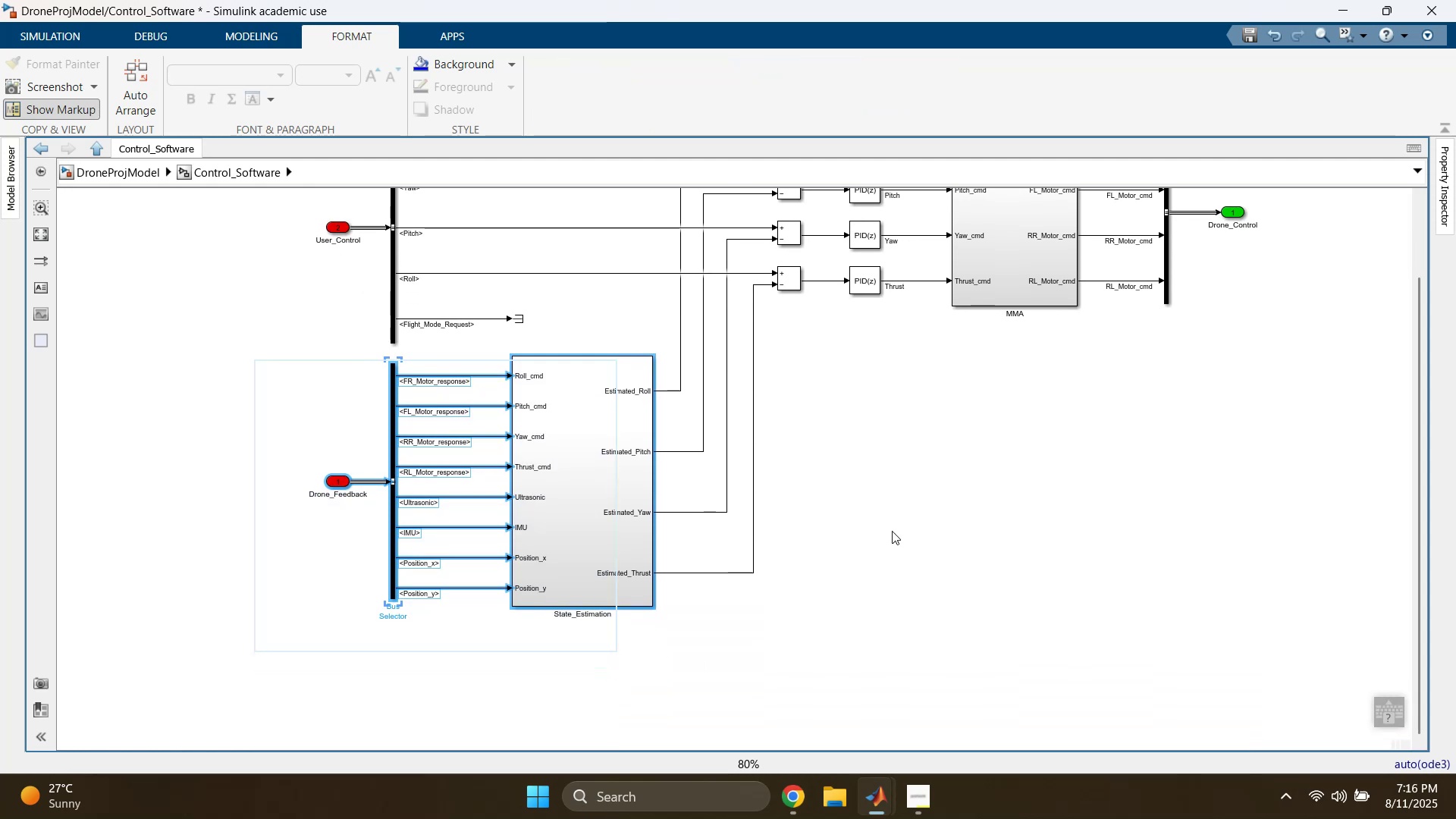 
key(ArrowUp)
 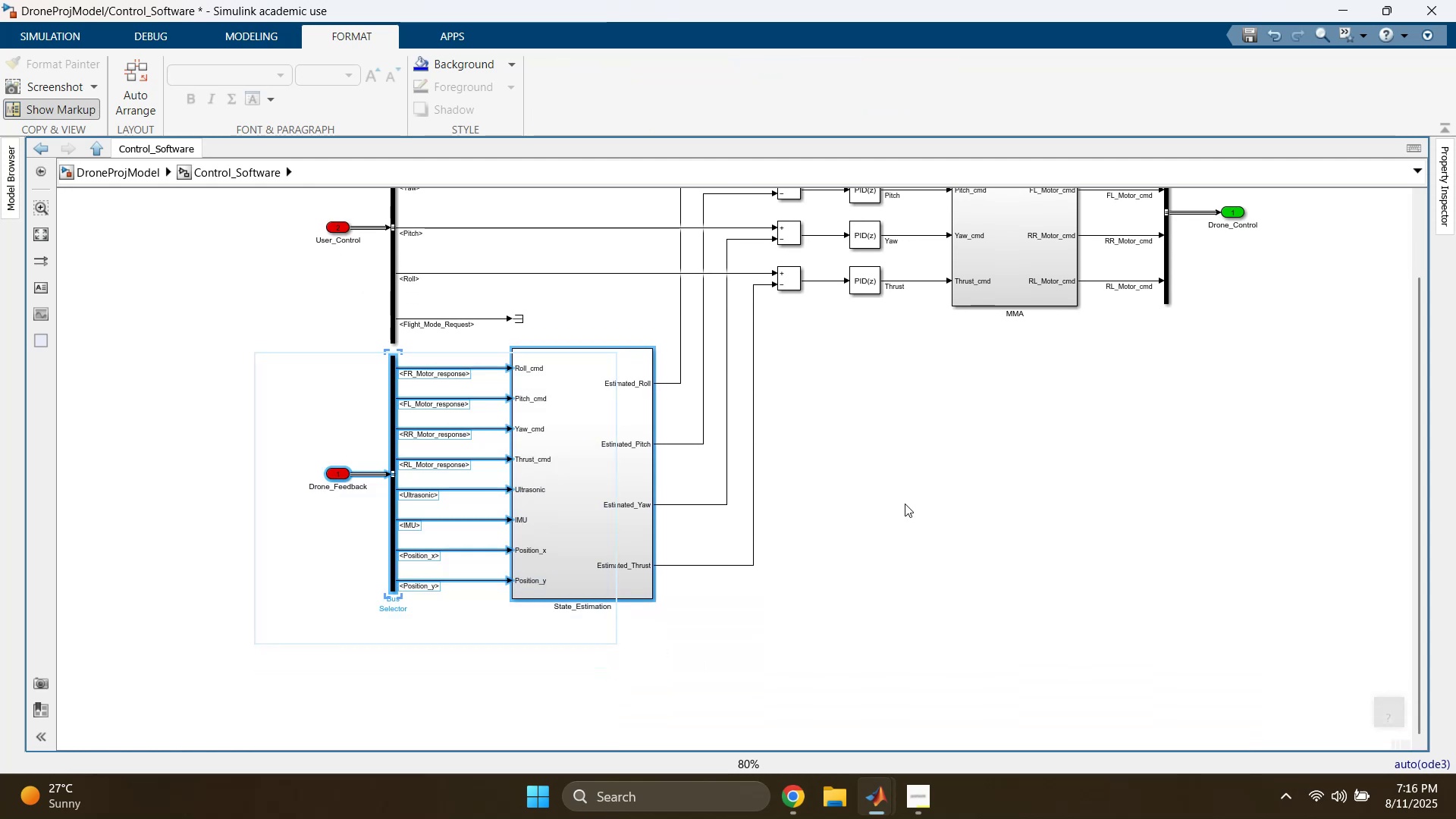 
left_click([905, 504])
 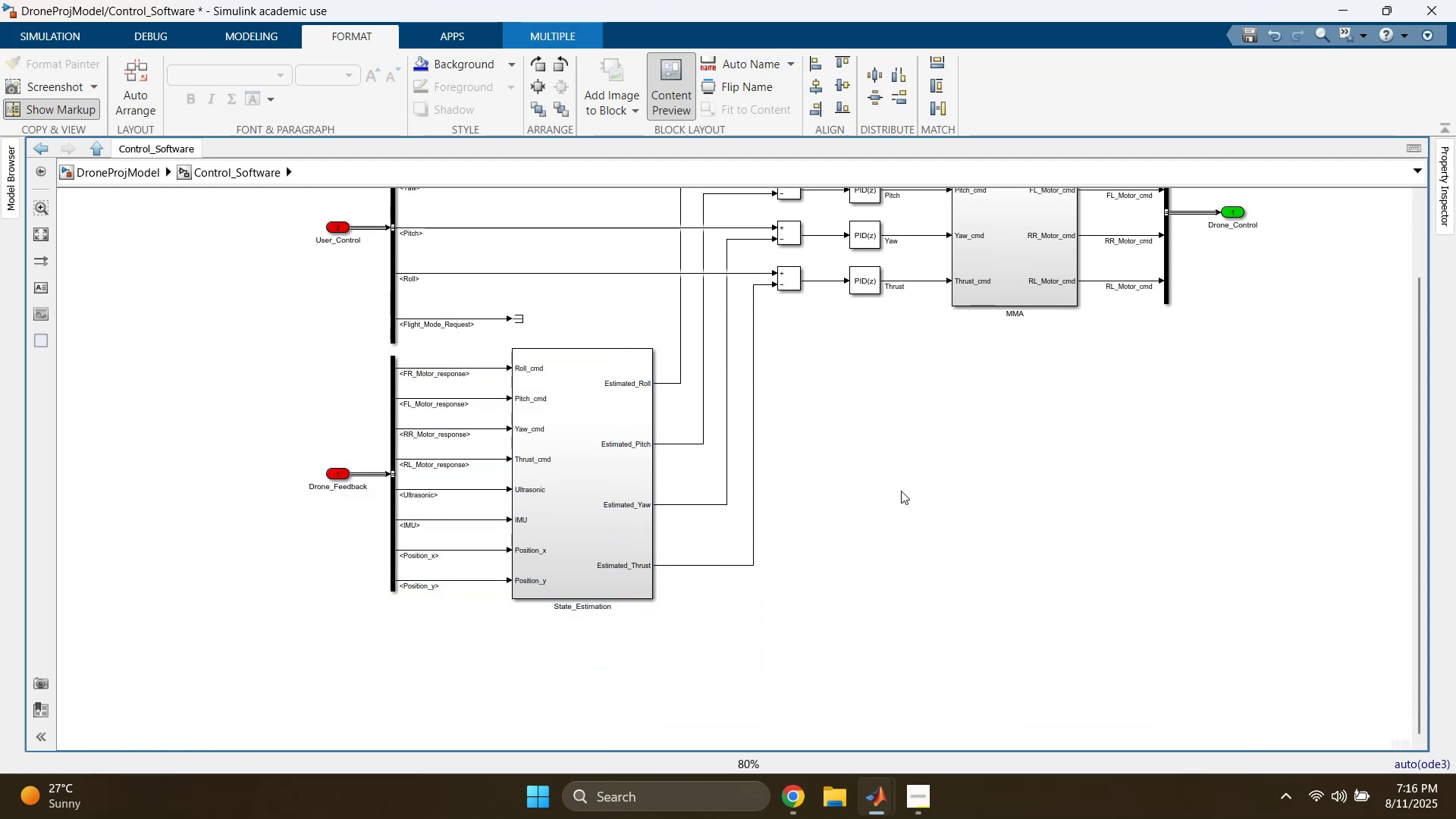 
scroll: coordinate [898, 479], scroll_direction: down, amount: 1.0
 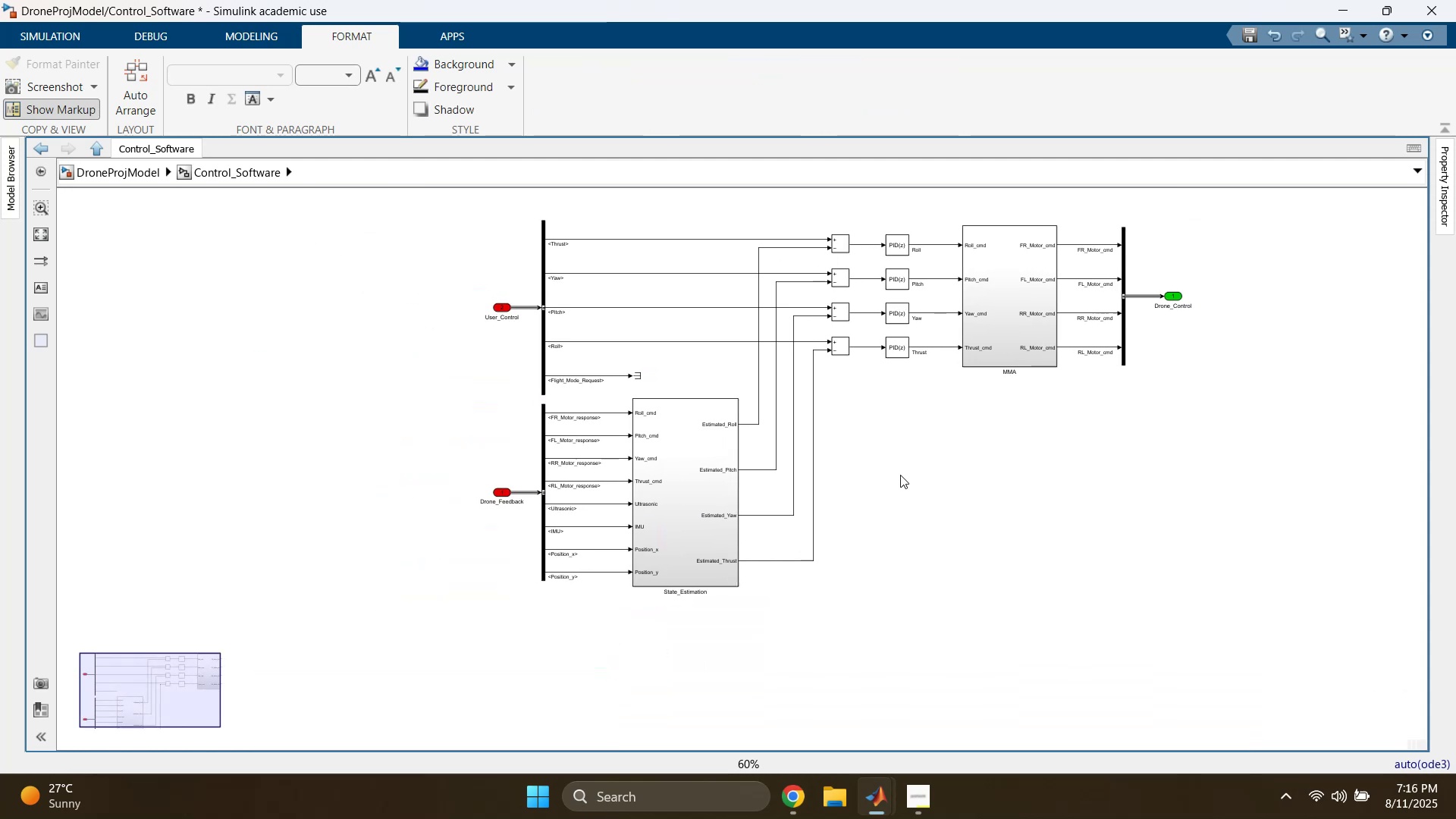 
scroll: coordinate [900, 477], scroll_direction: up, amount: 1.0
 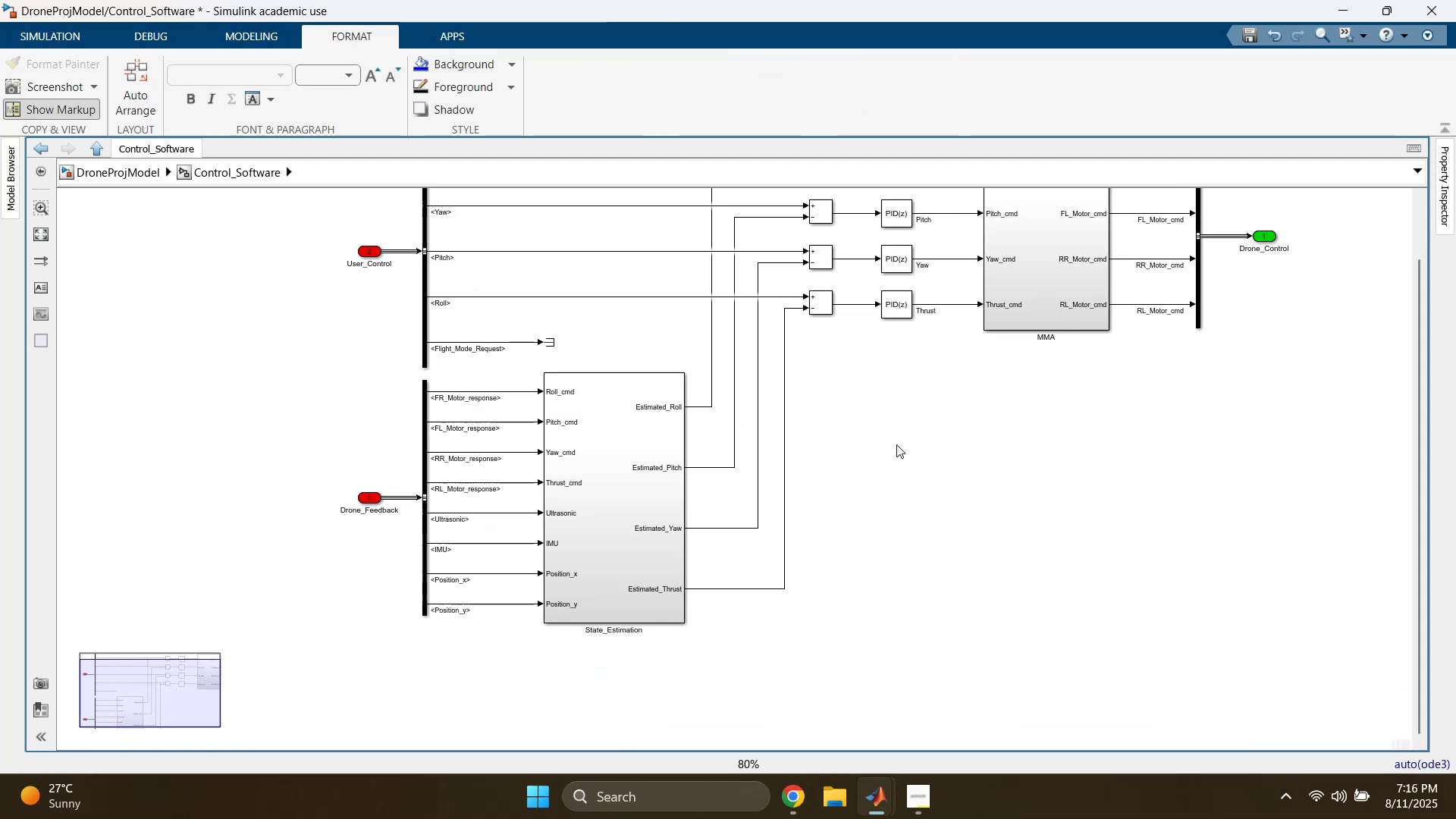 
left_click([896, 438])
 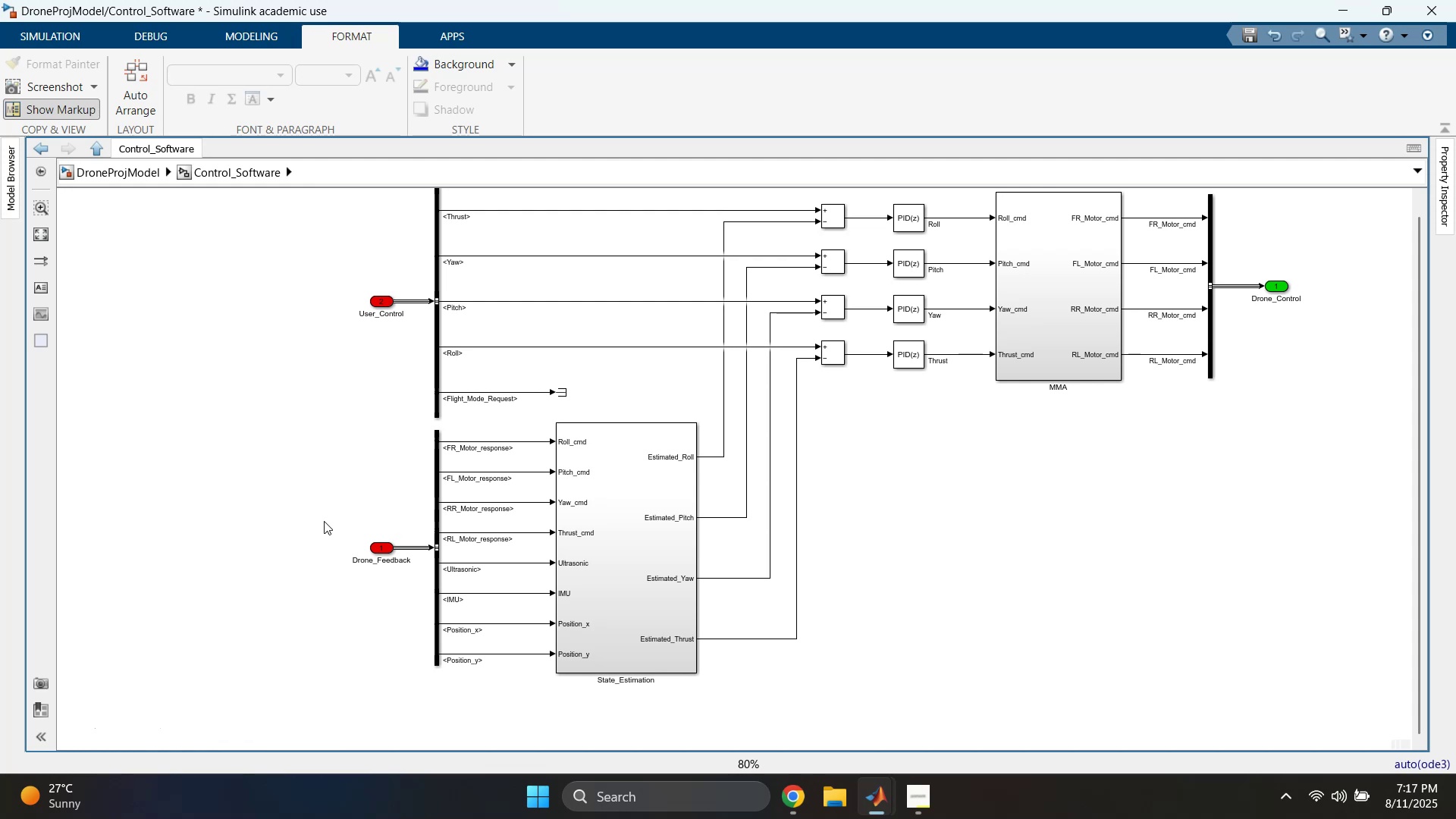 
wait(9.37)
 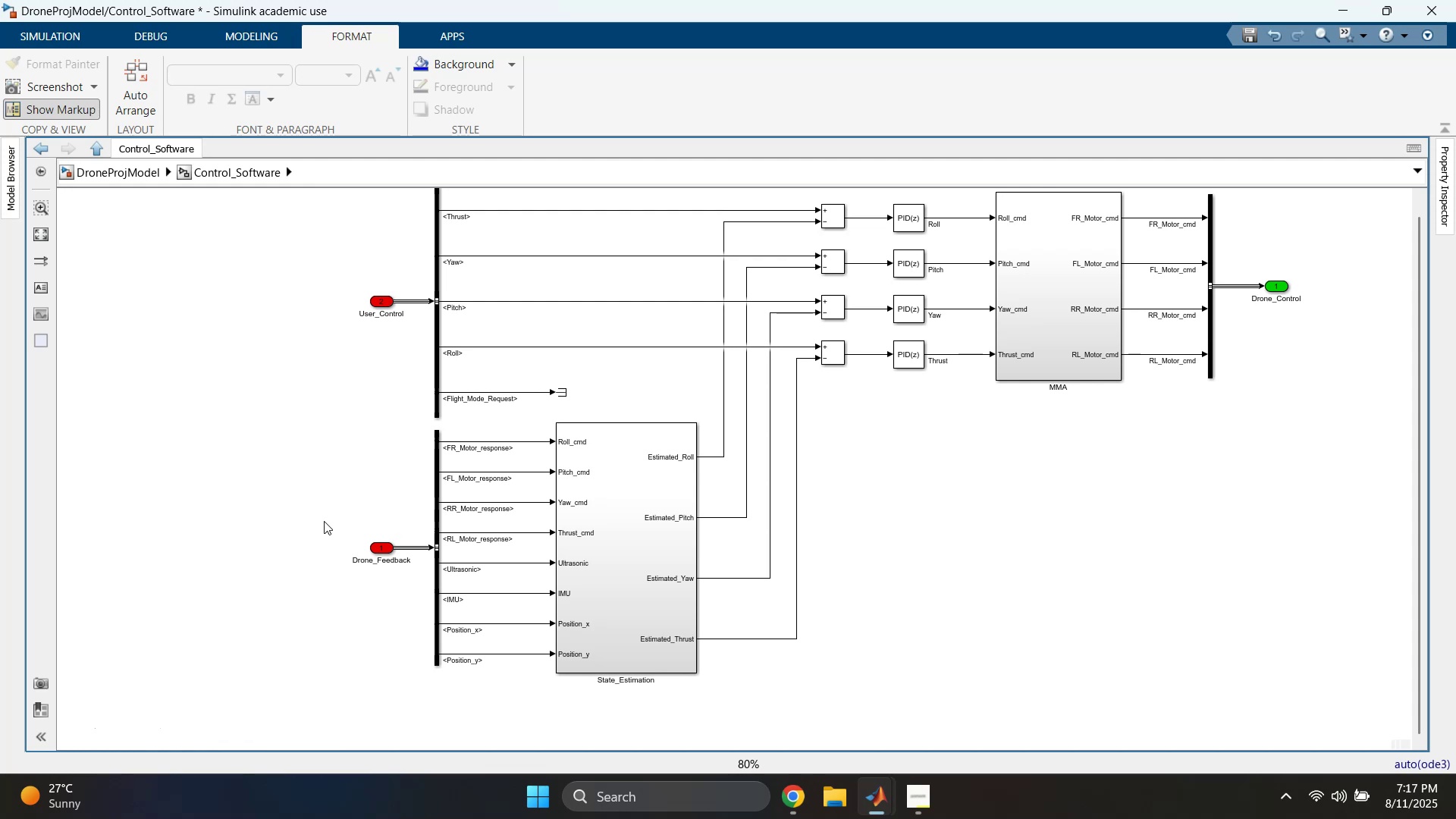 
scroll: coordinate [725, 656], scroll_direction: up, amount: 1.0
 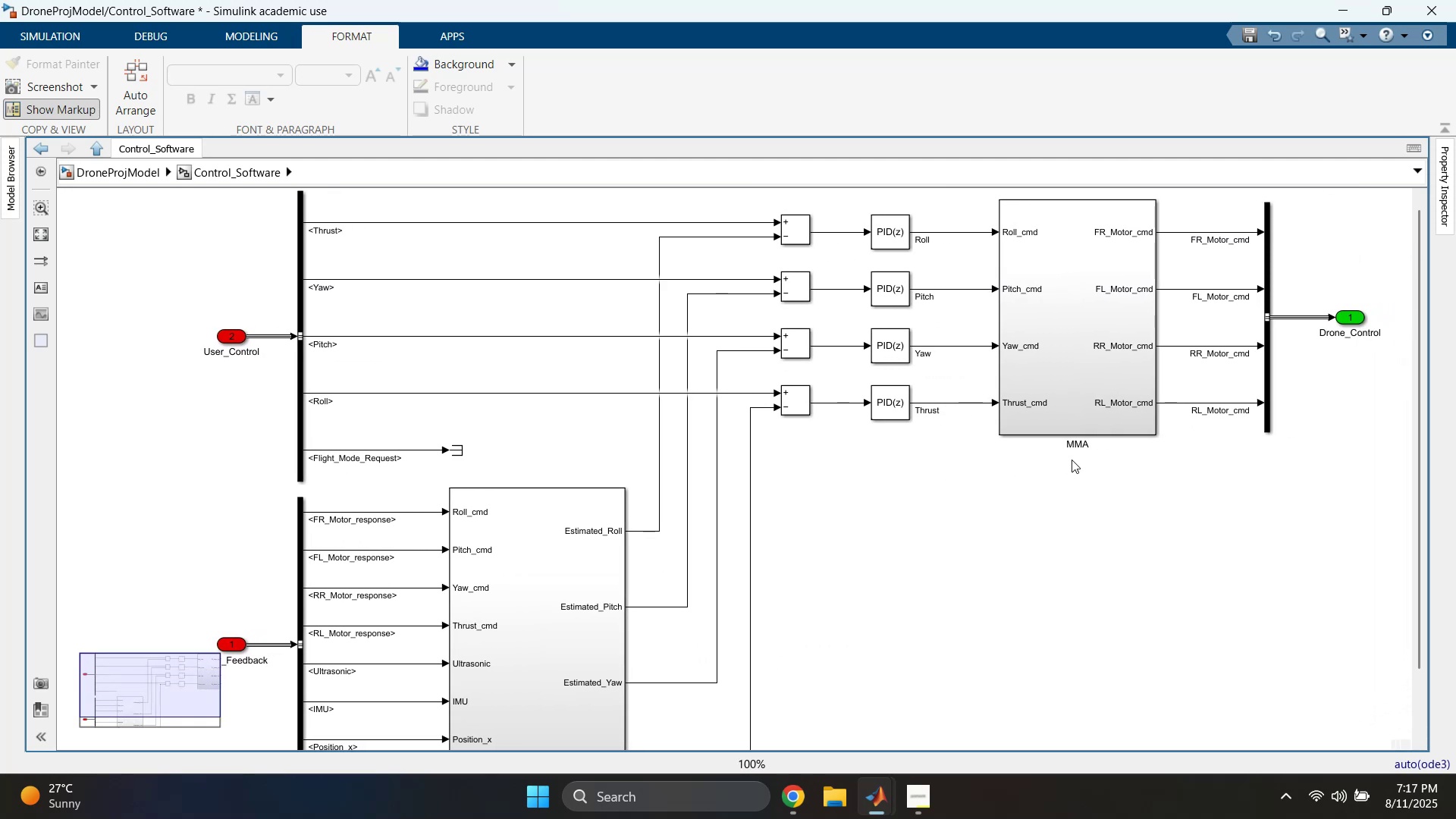 
left_click_drag(start_coordinate=[946, 216], to_coordinate=[977, 455])
 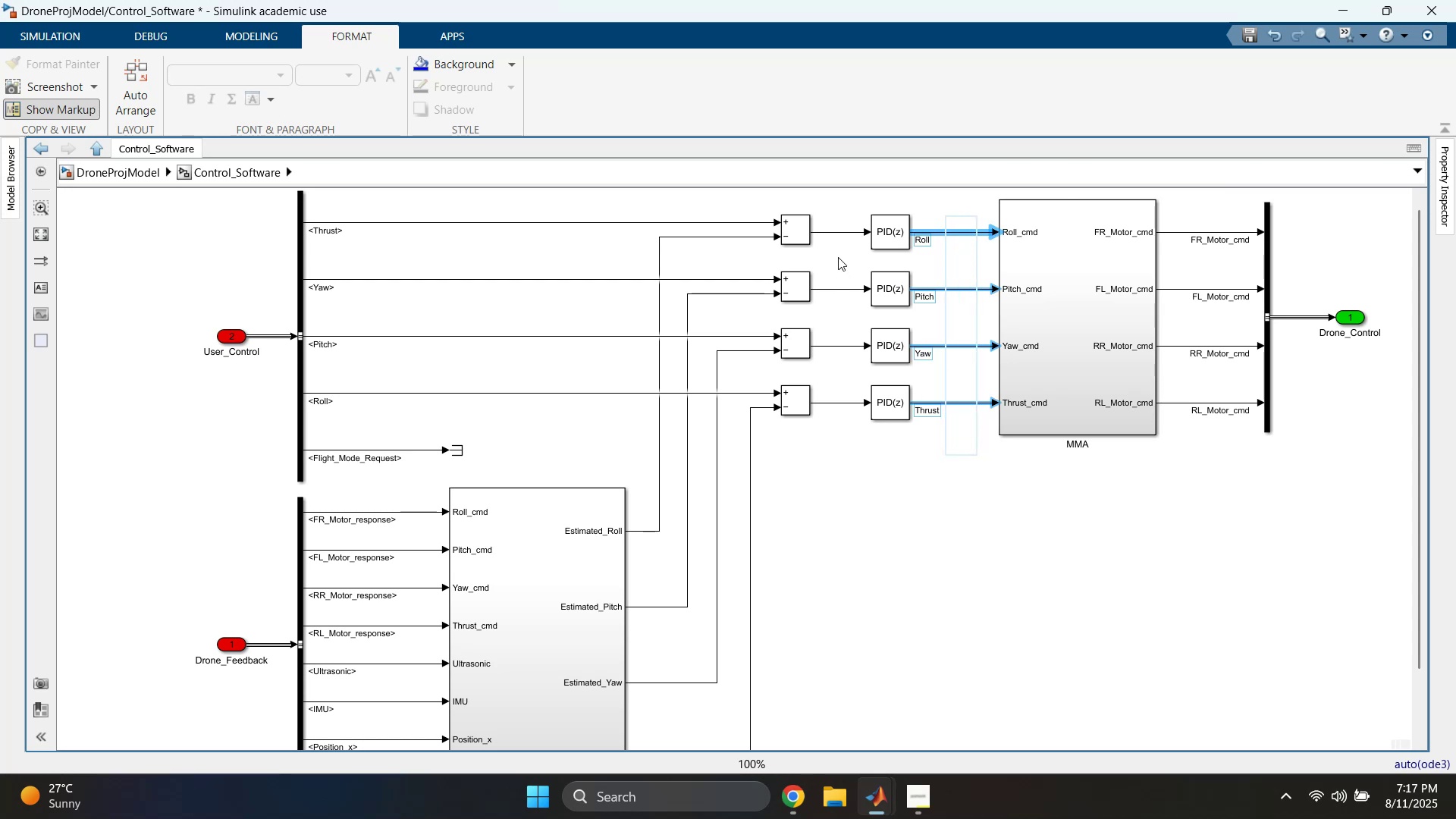 
left_click_drag(start_coordinate=[835, 219], to_coordinate=[853, 445])
 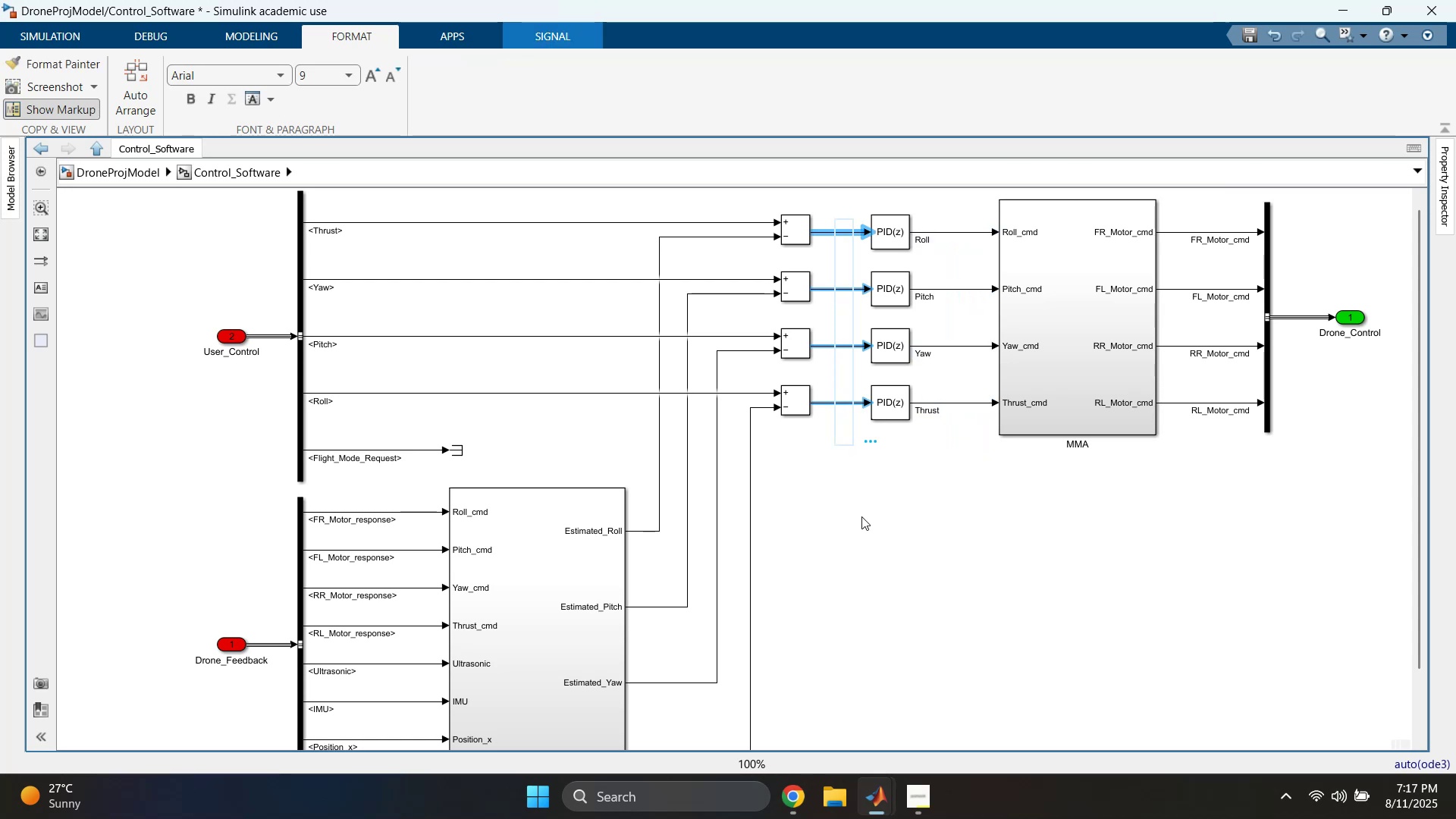 
left_click([877, 555])
 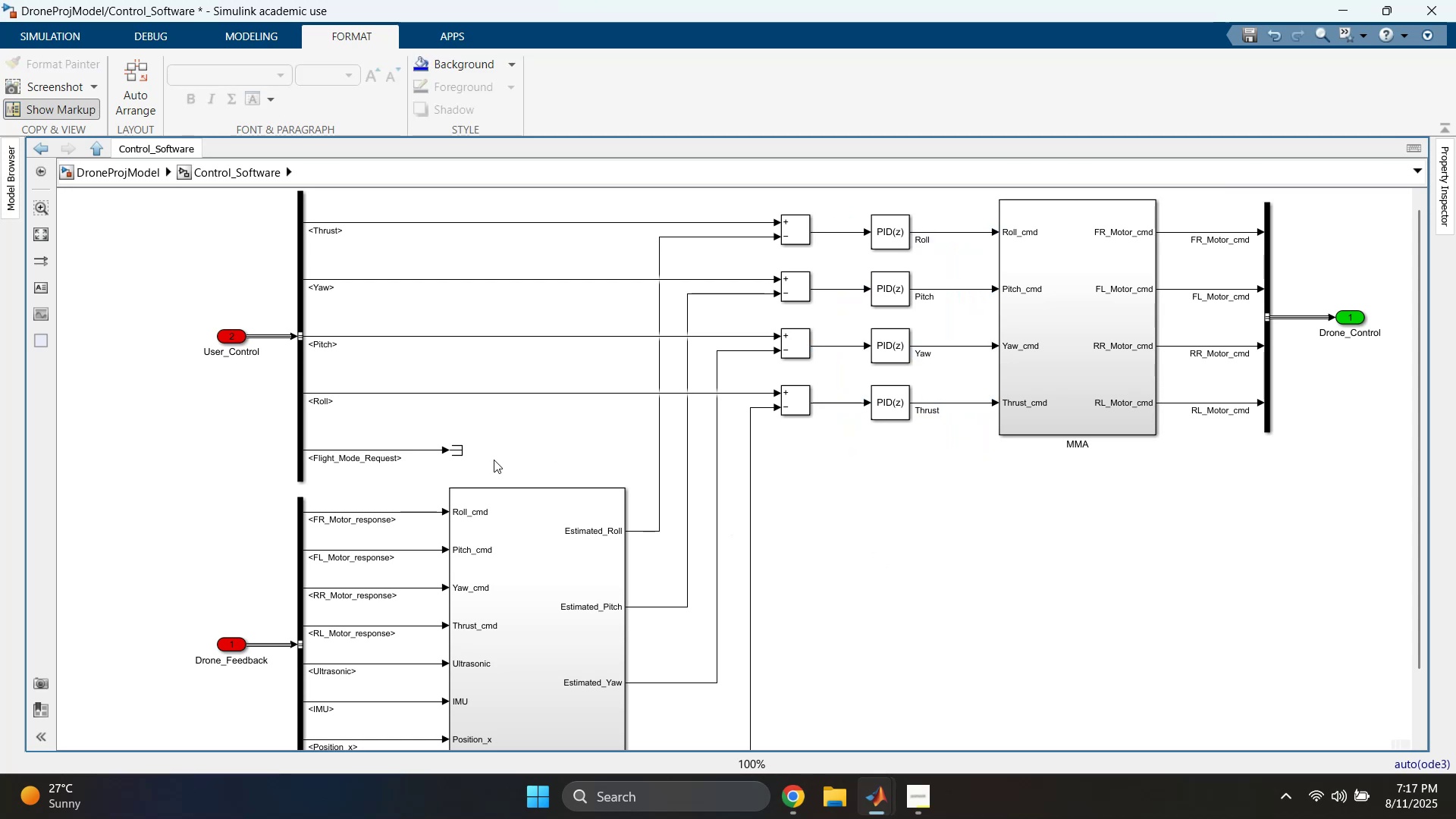 
wait(9.51)
 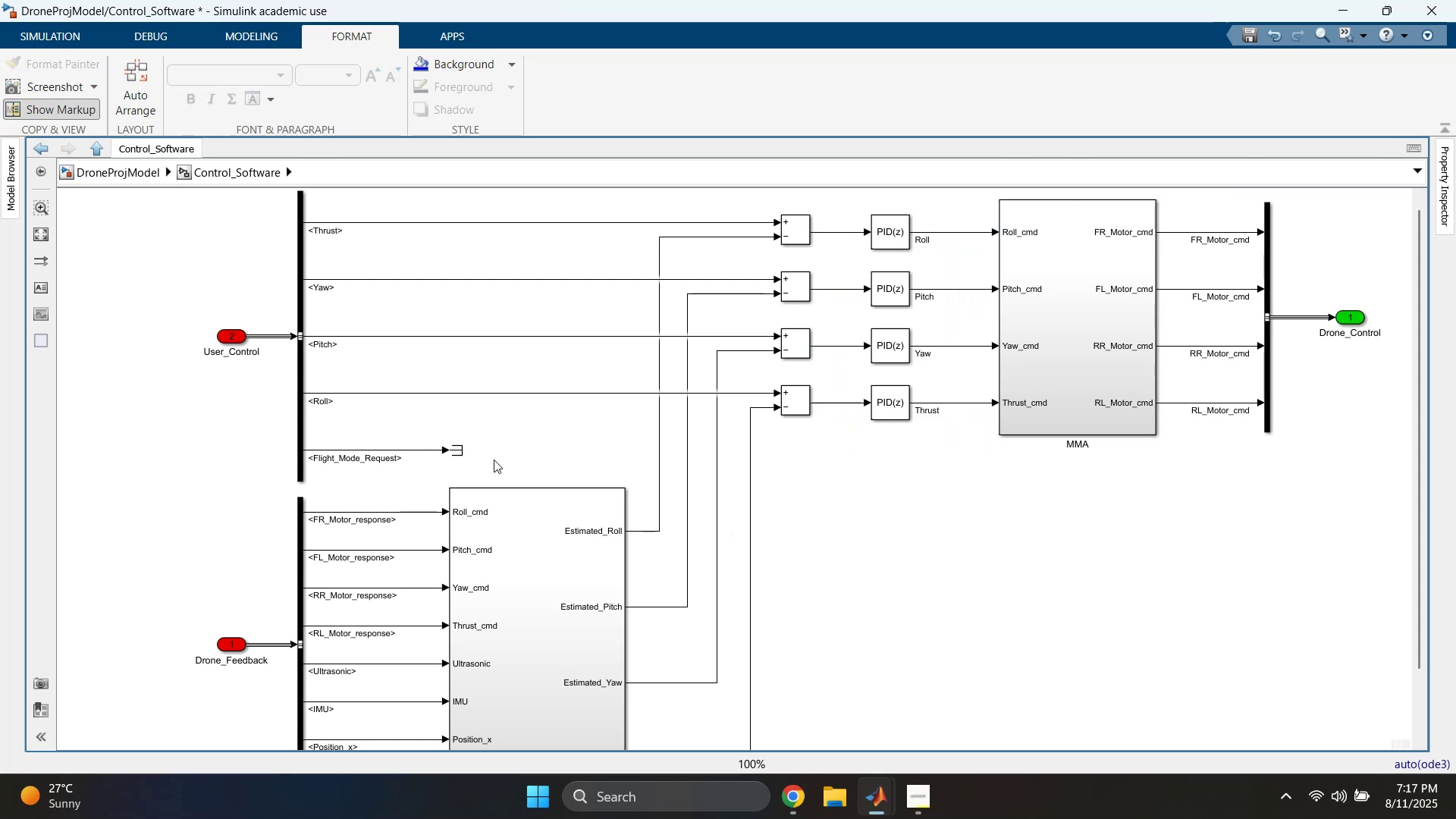 
left_click([255, 463])
 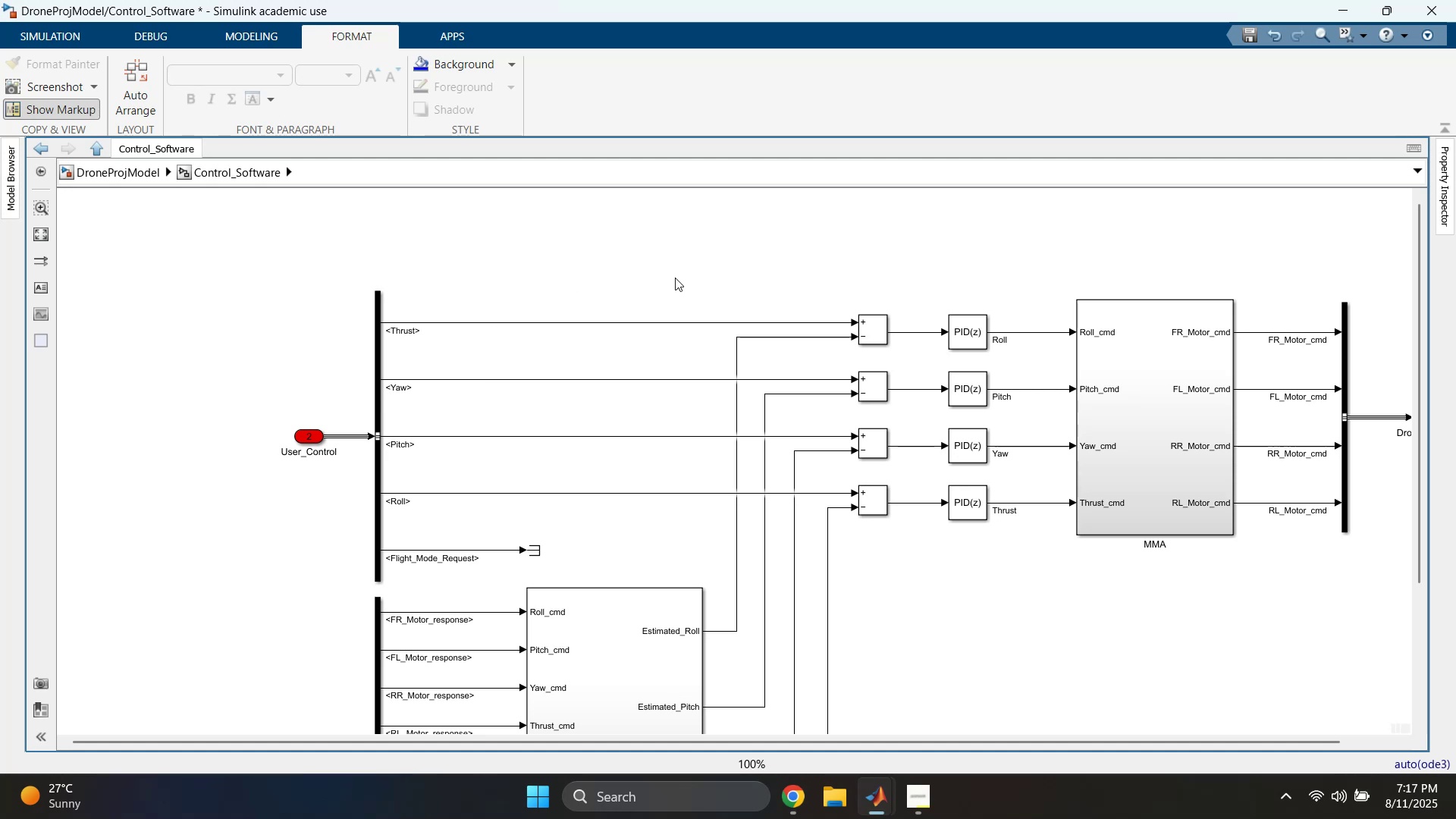 
wait(14.57)
 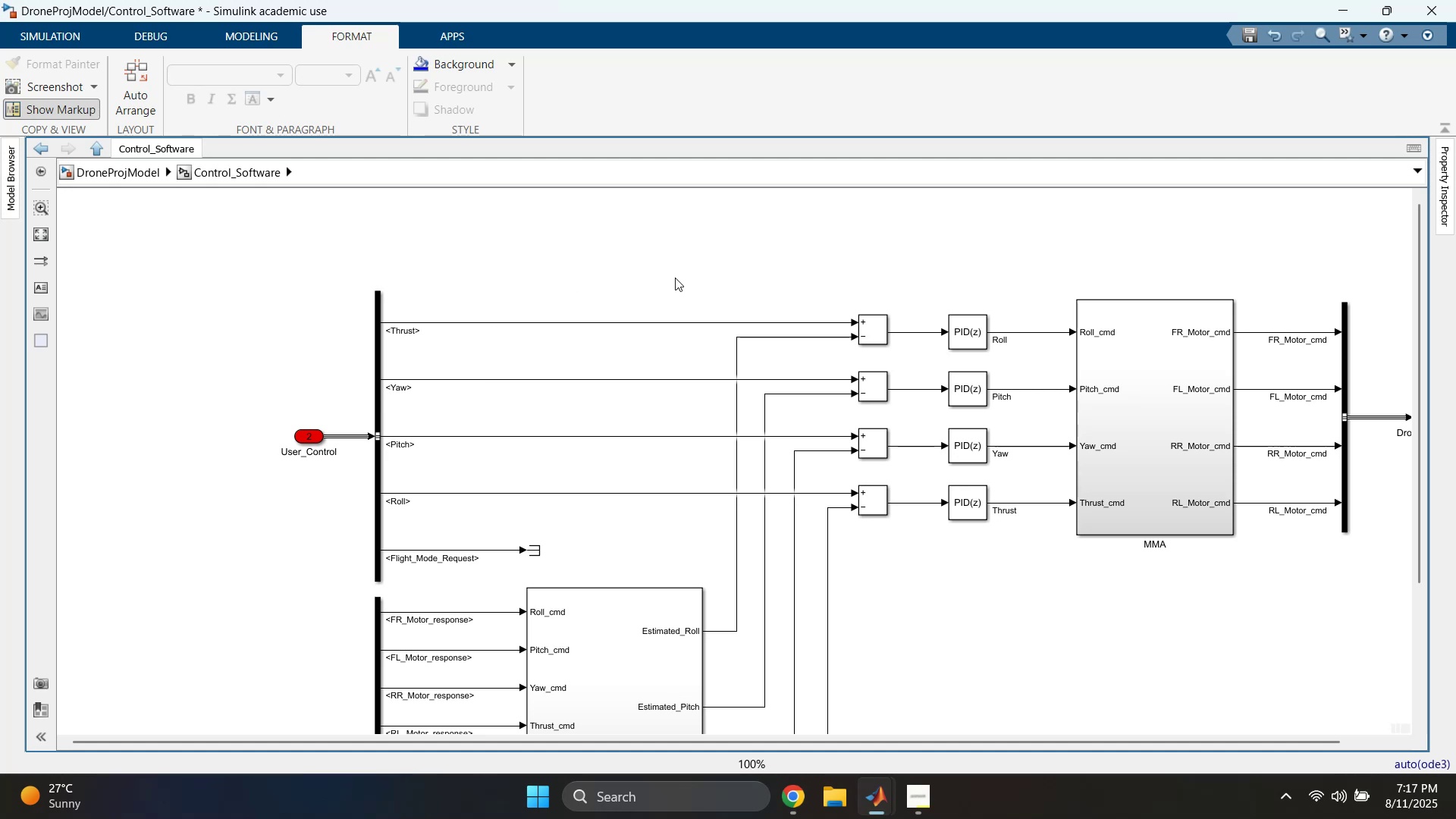 
left_click_drag(start_coordinate=[381, 379], to_coordinate=[677, 377])
 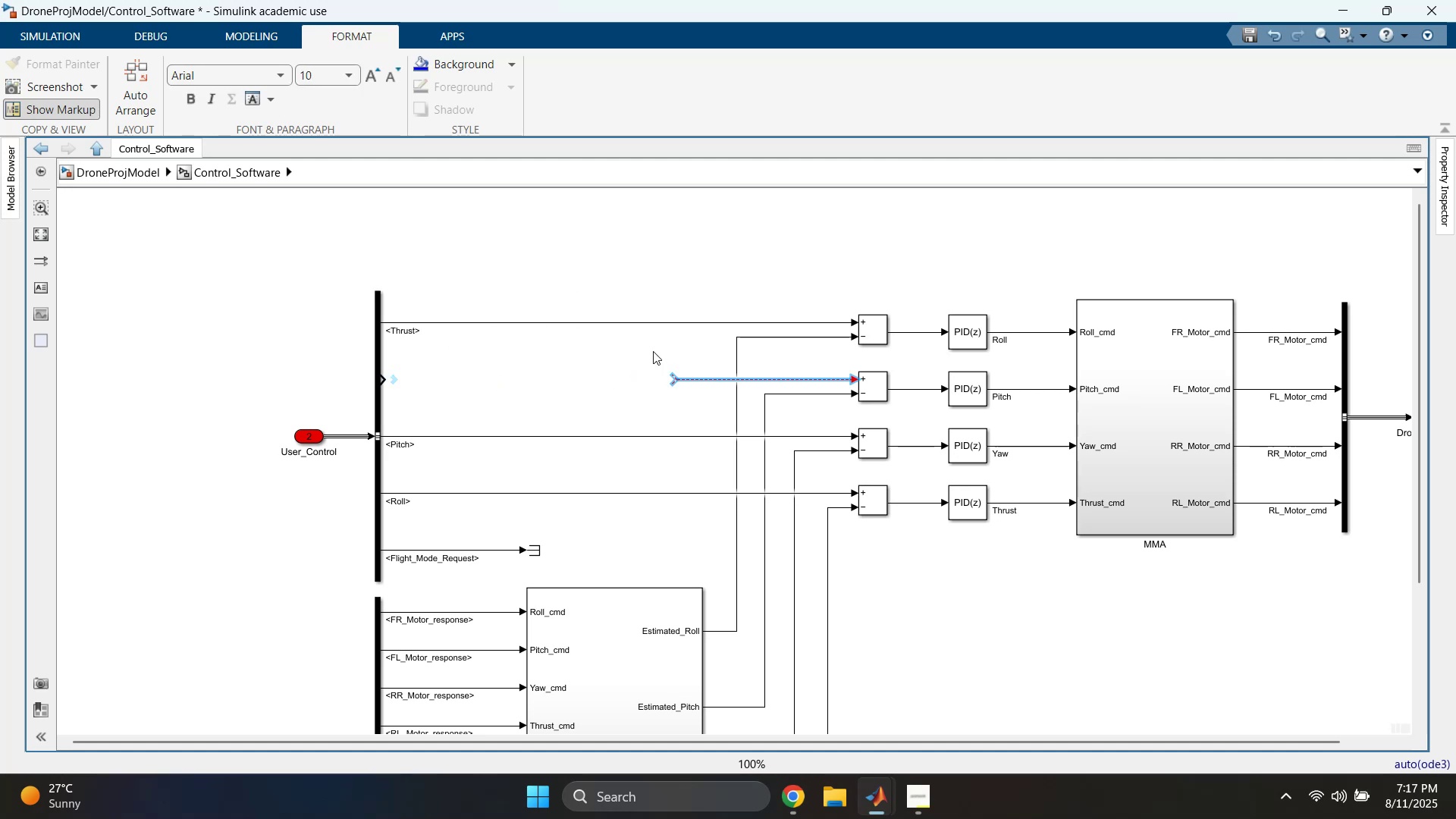 
left_click([623, 273])
 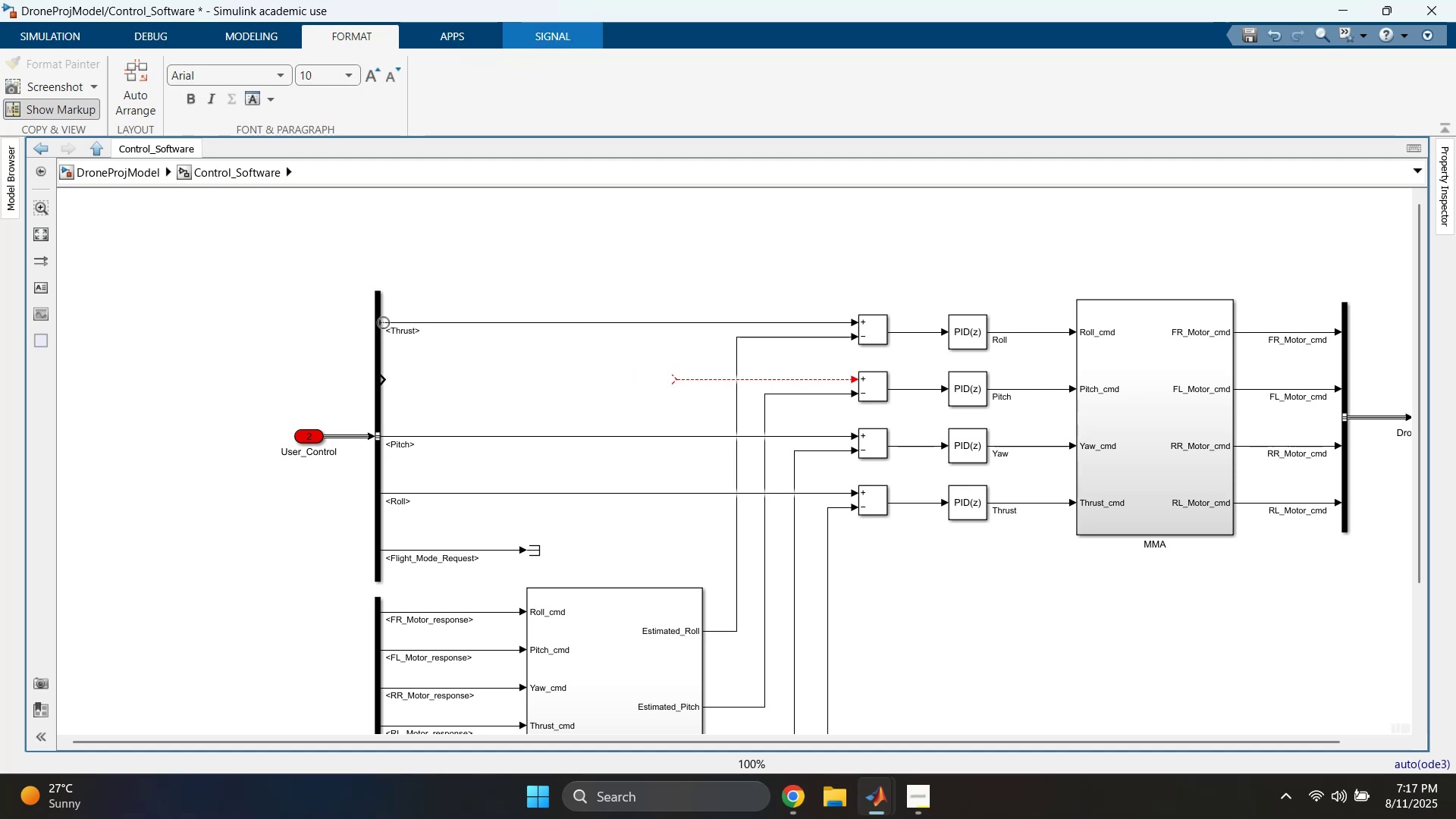 
left_click_drag(start_coordinate=[382, 322], to_coordinate=[676, 326])
 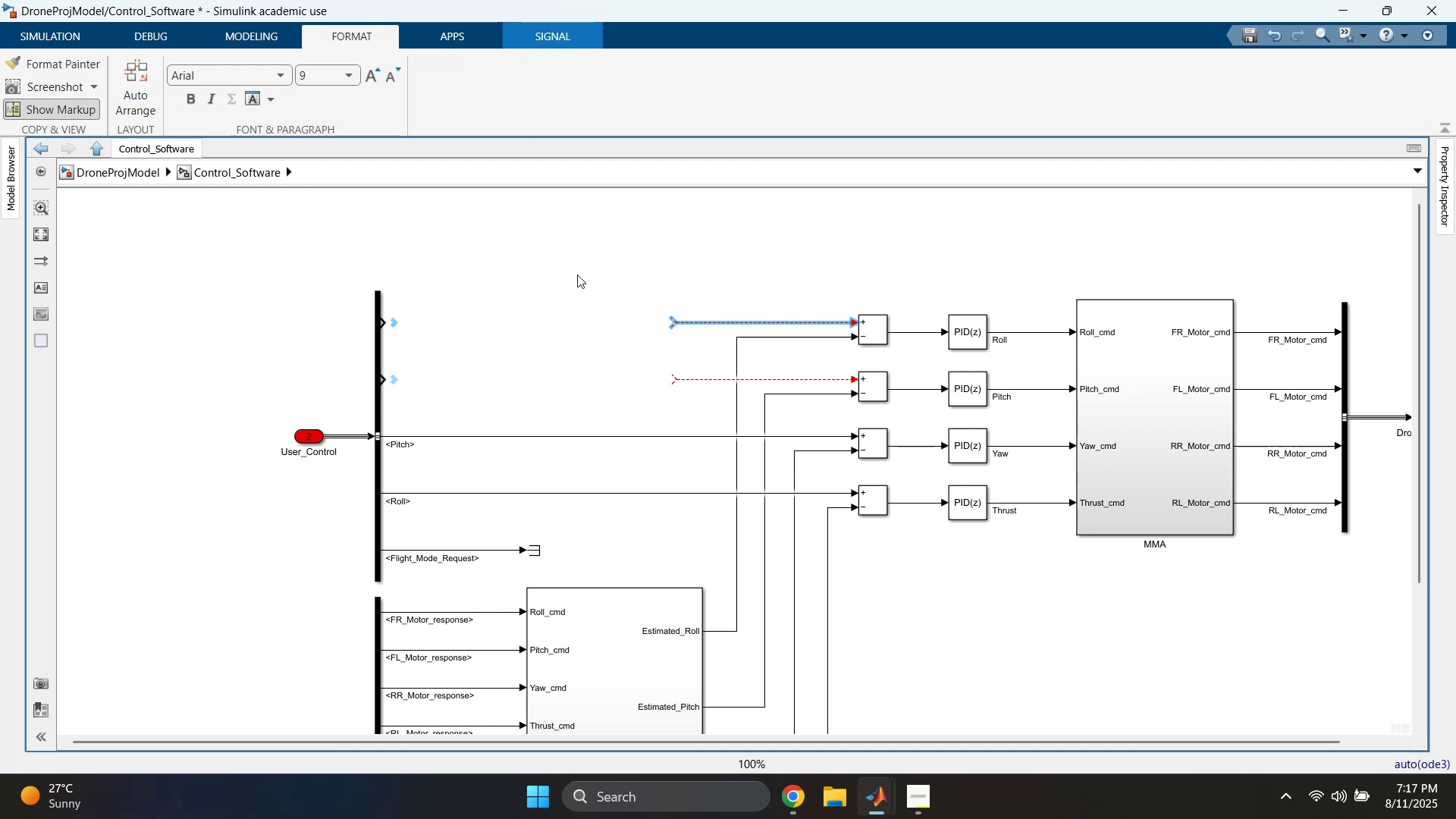 
double_click([601, 256])
 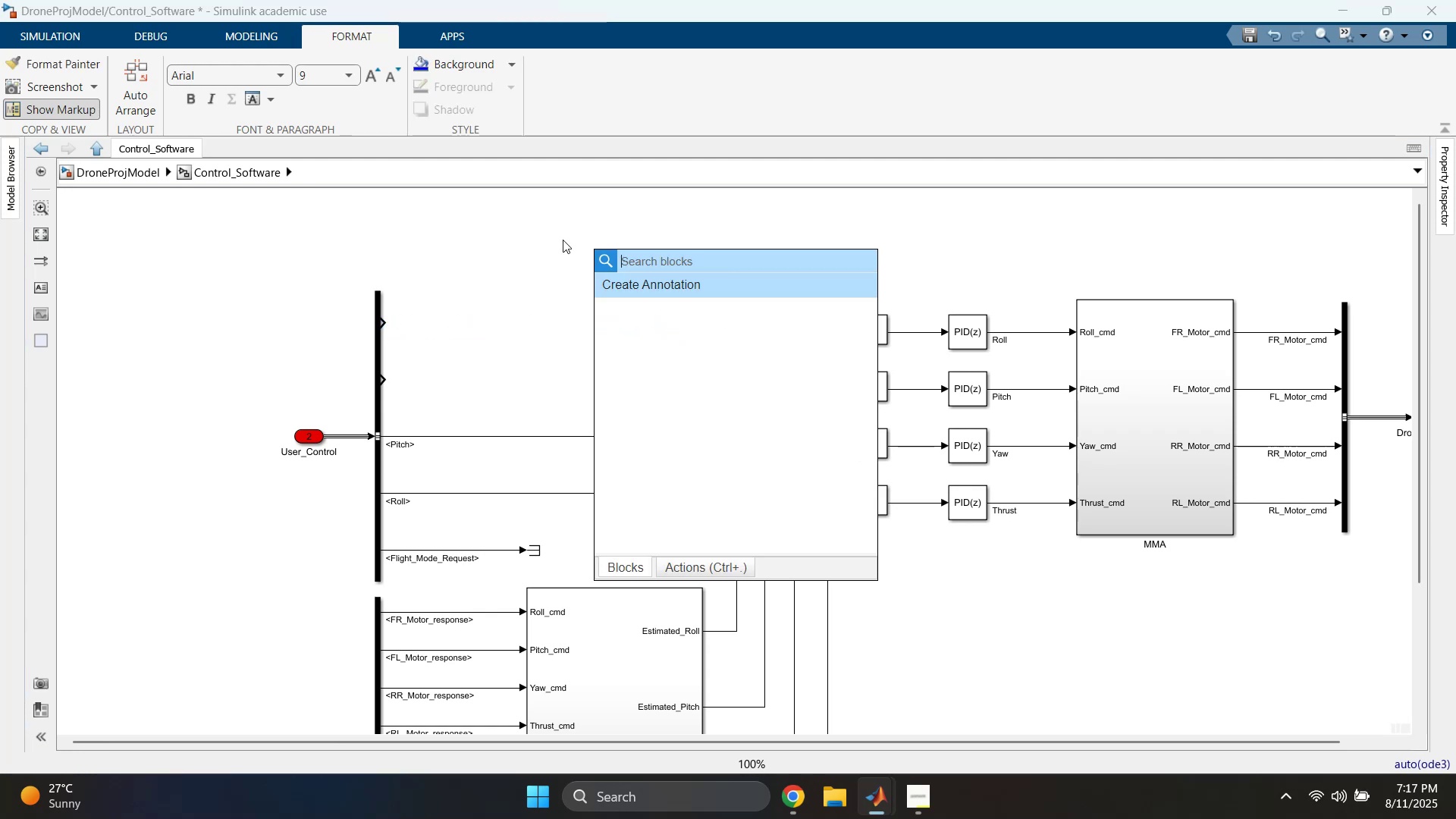 
left_click([537, 239])
 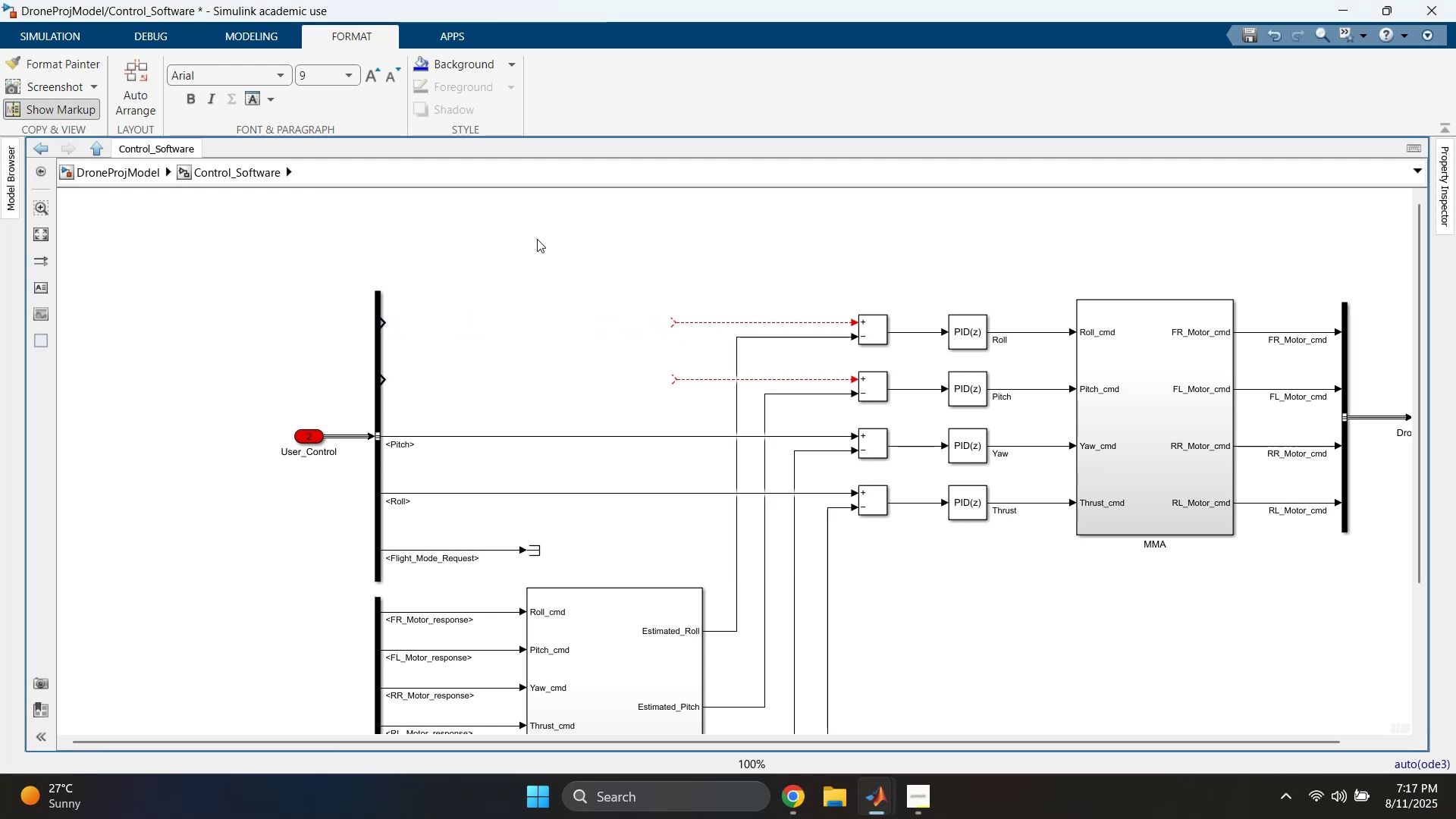 
left_click_drag(start_coordinate=[478, 227], to_coordinate=[617, 317])
 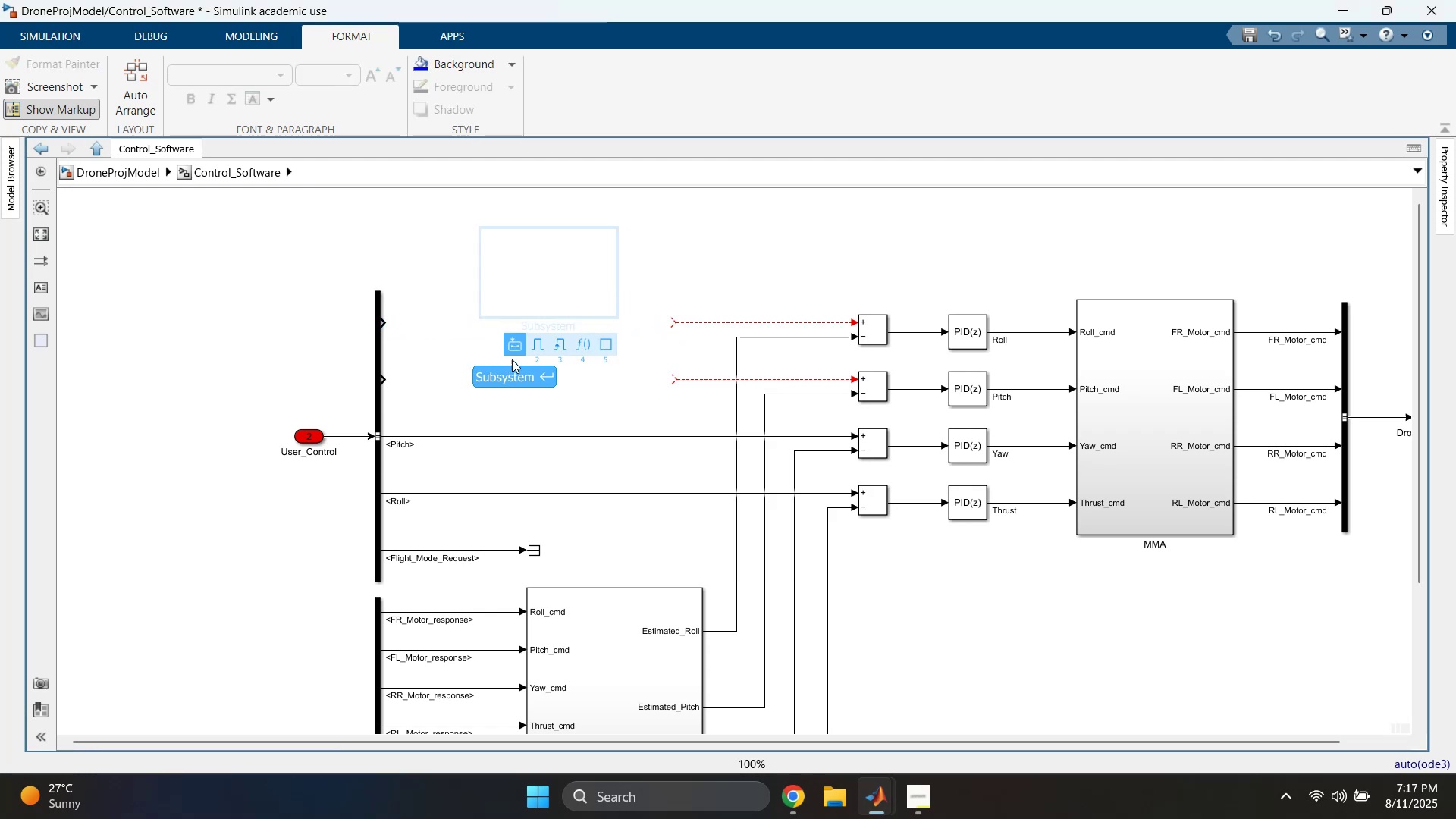 
left_click([516, 346])
 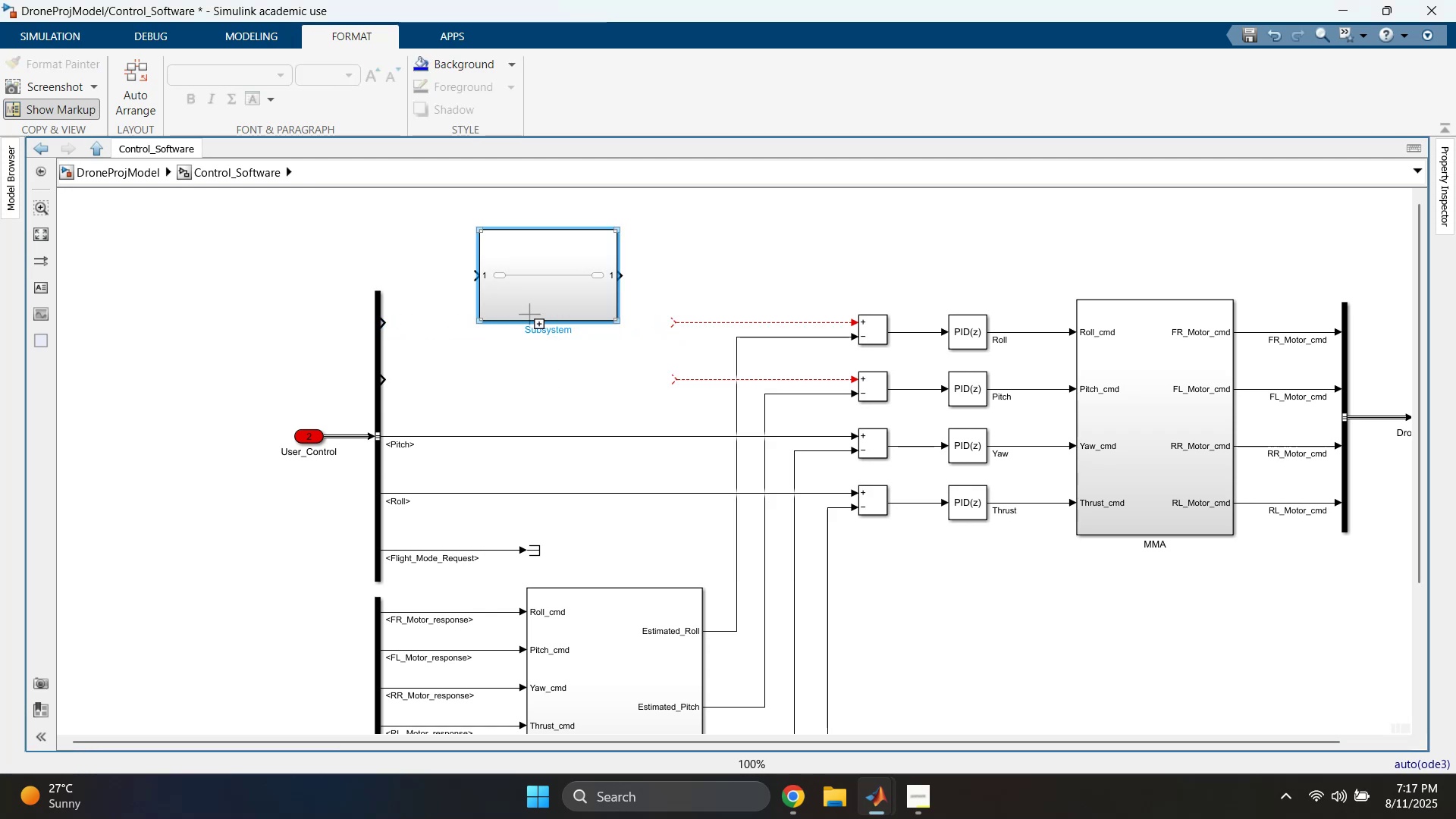 
right_click([537, 284])
 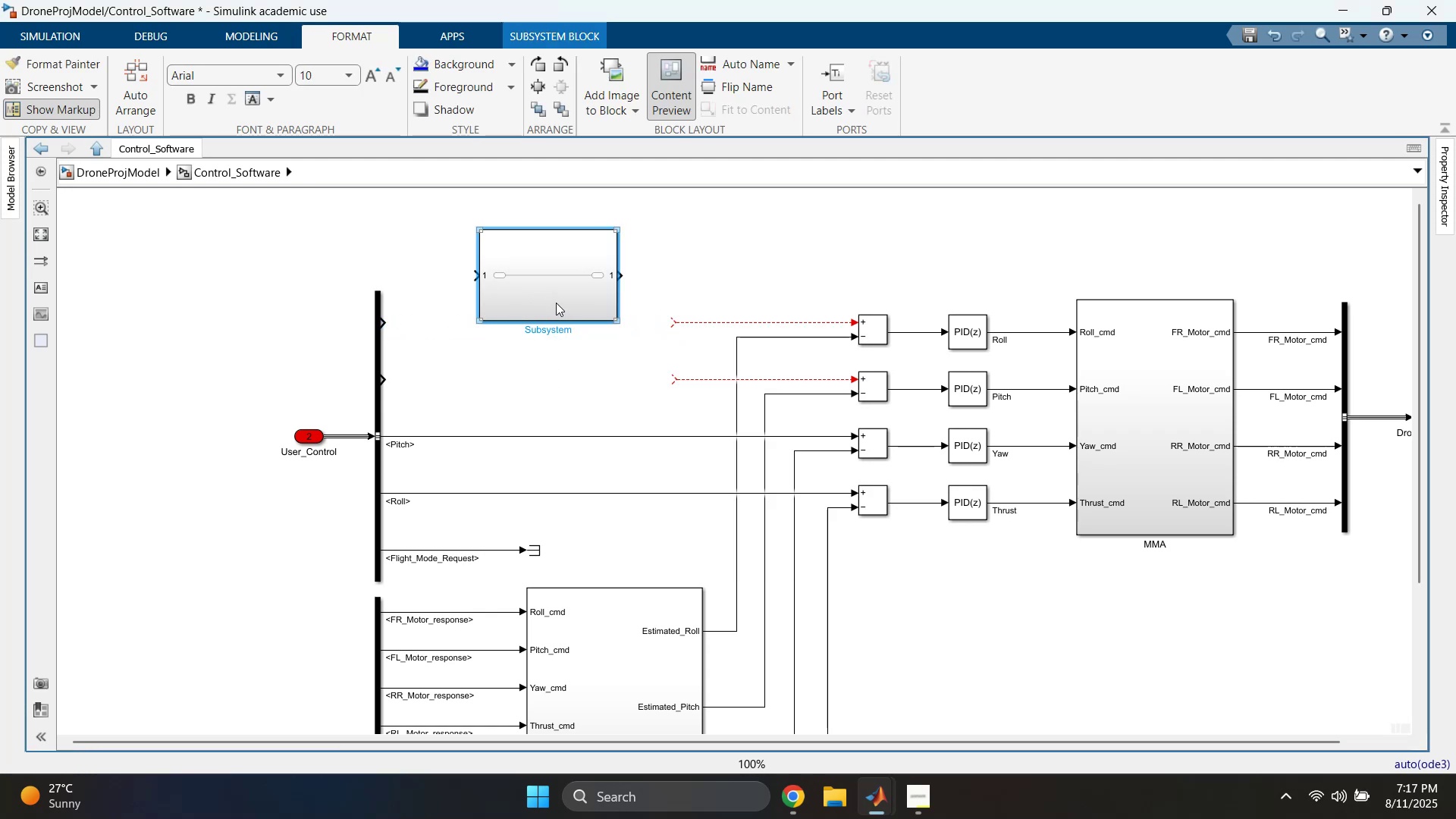 
right_click([543, 284])
 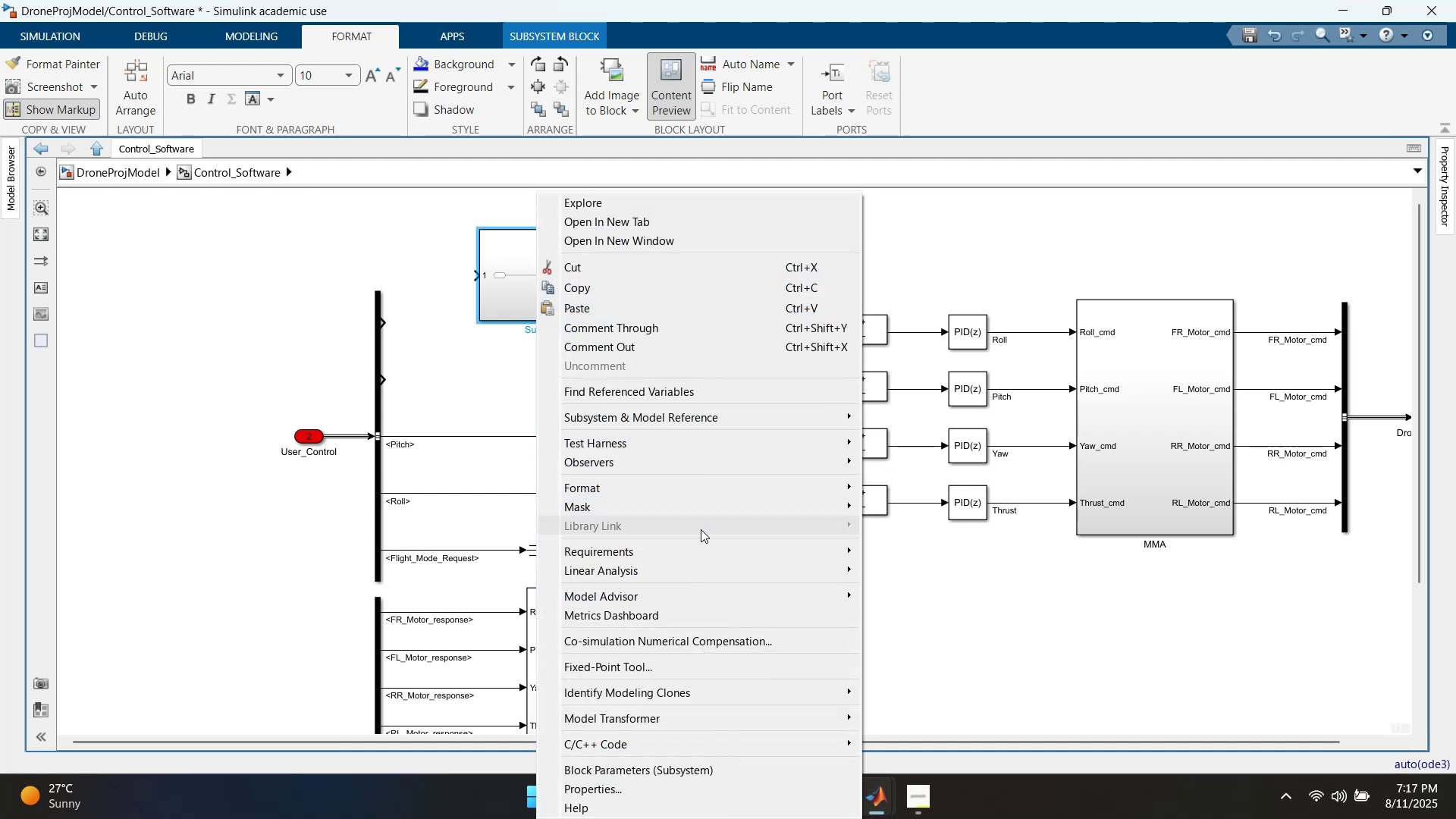 
wait(9.65)
 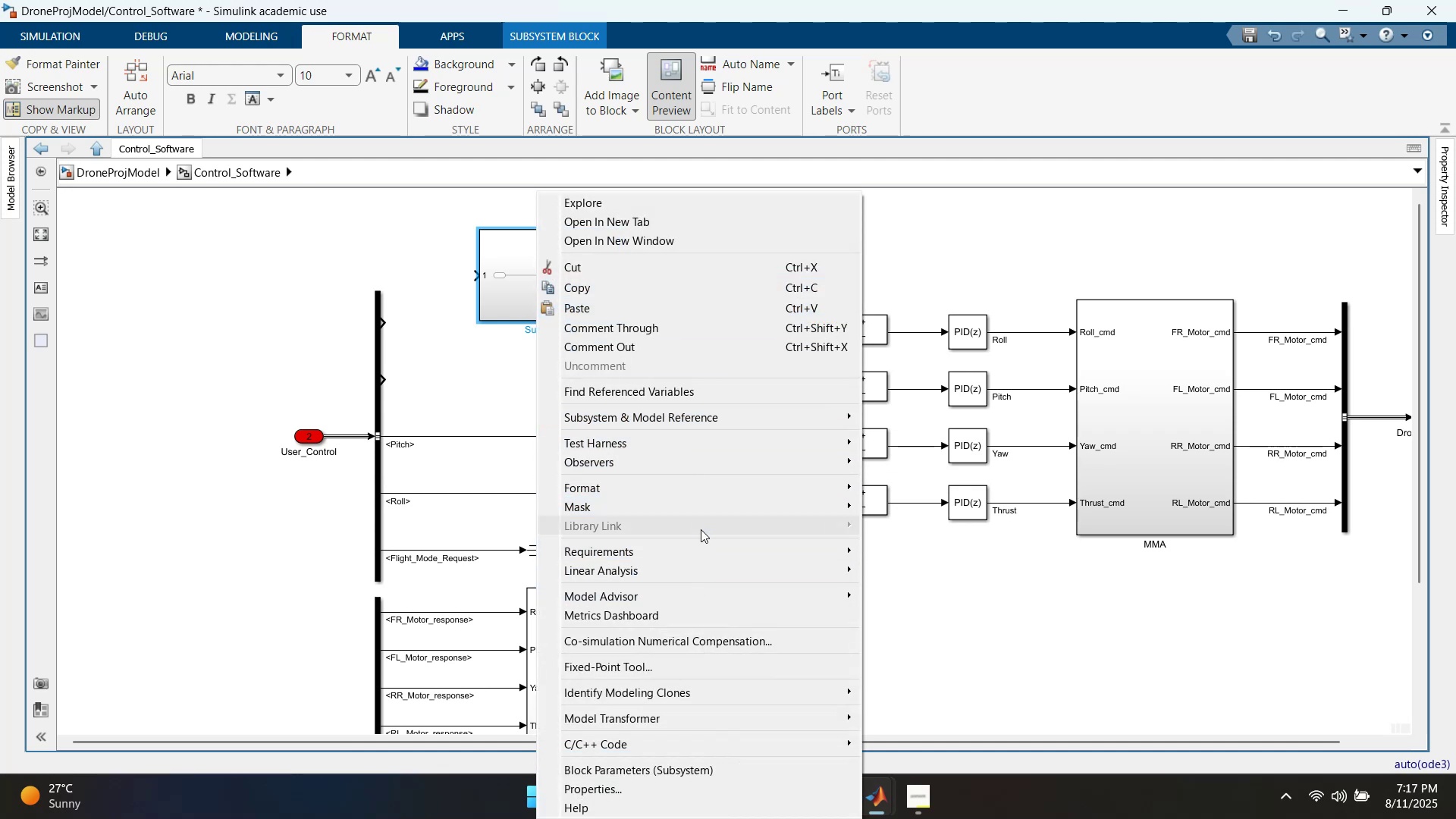 
left_click([946, 681])
 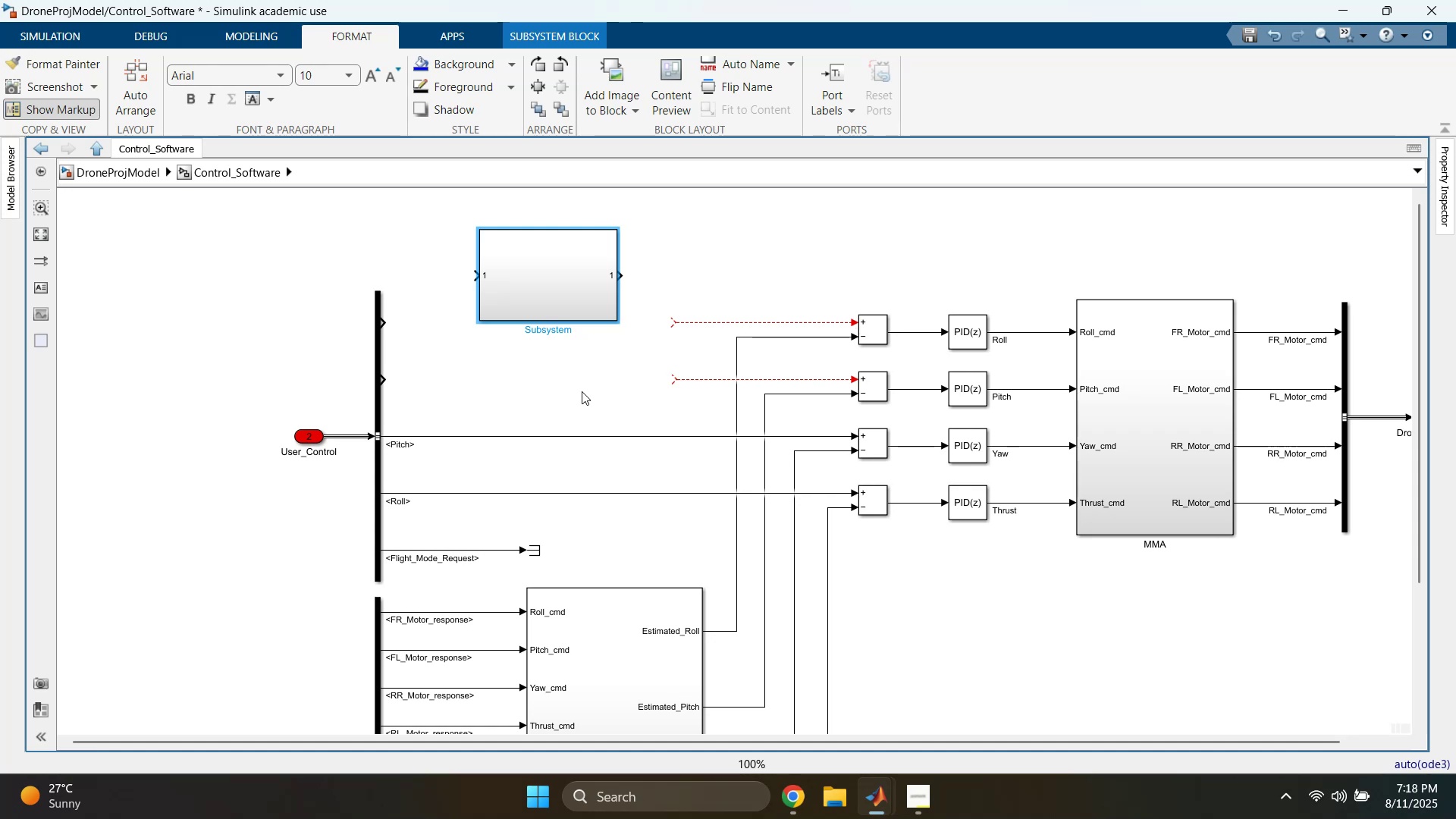 
double_click([556, 331])
 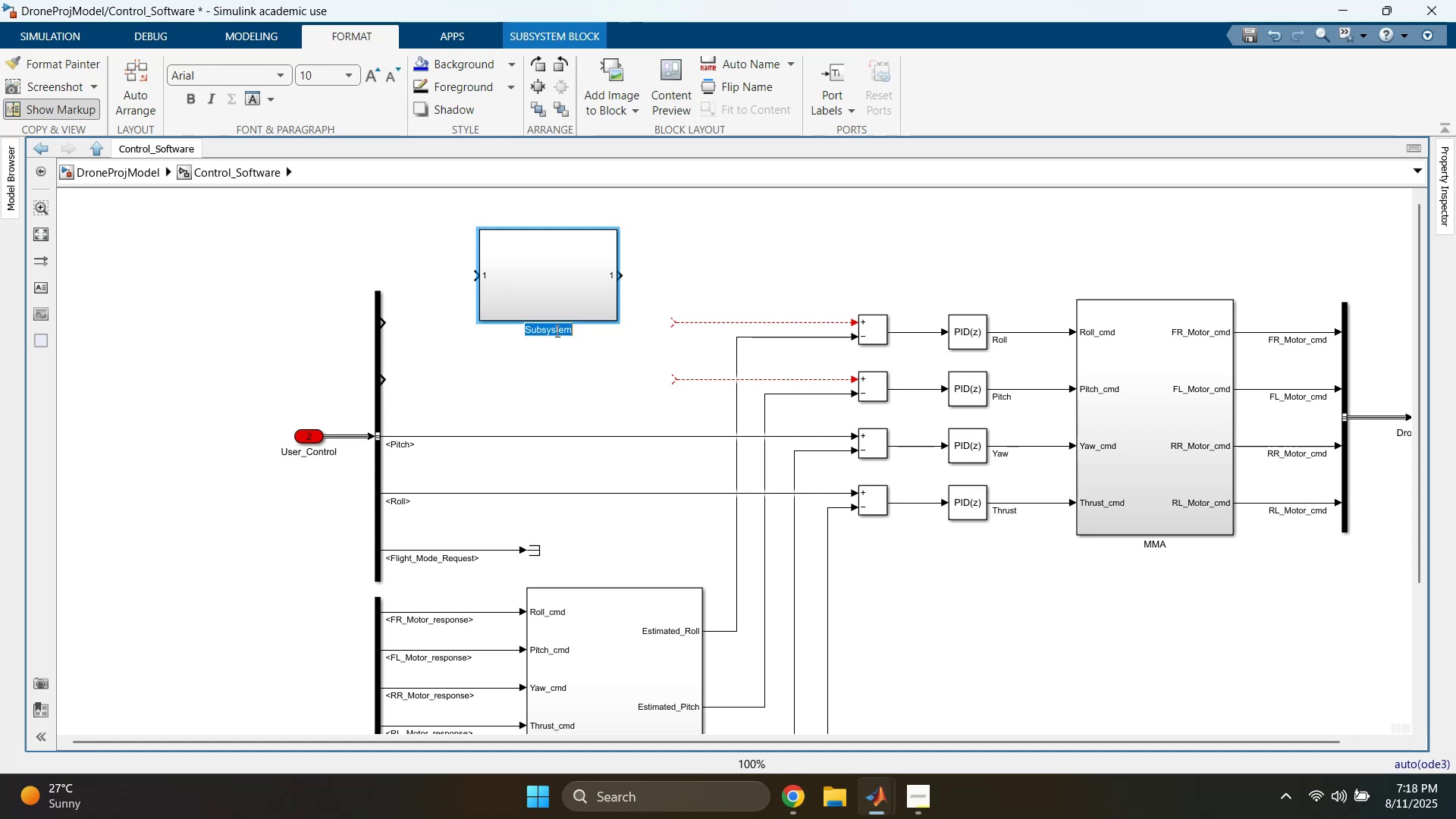 
type(Position_Controller)
 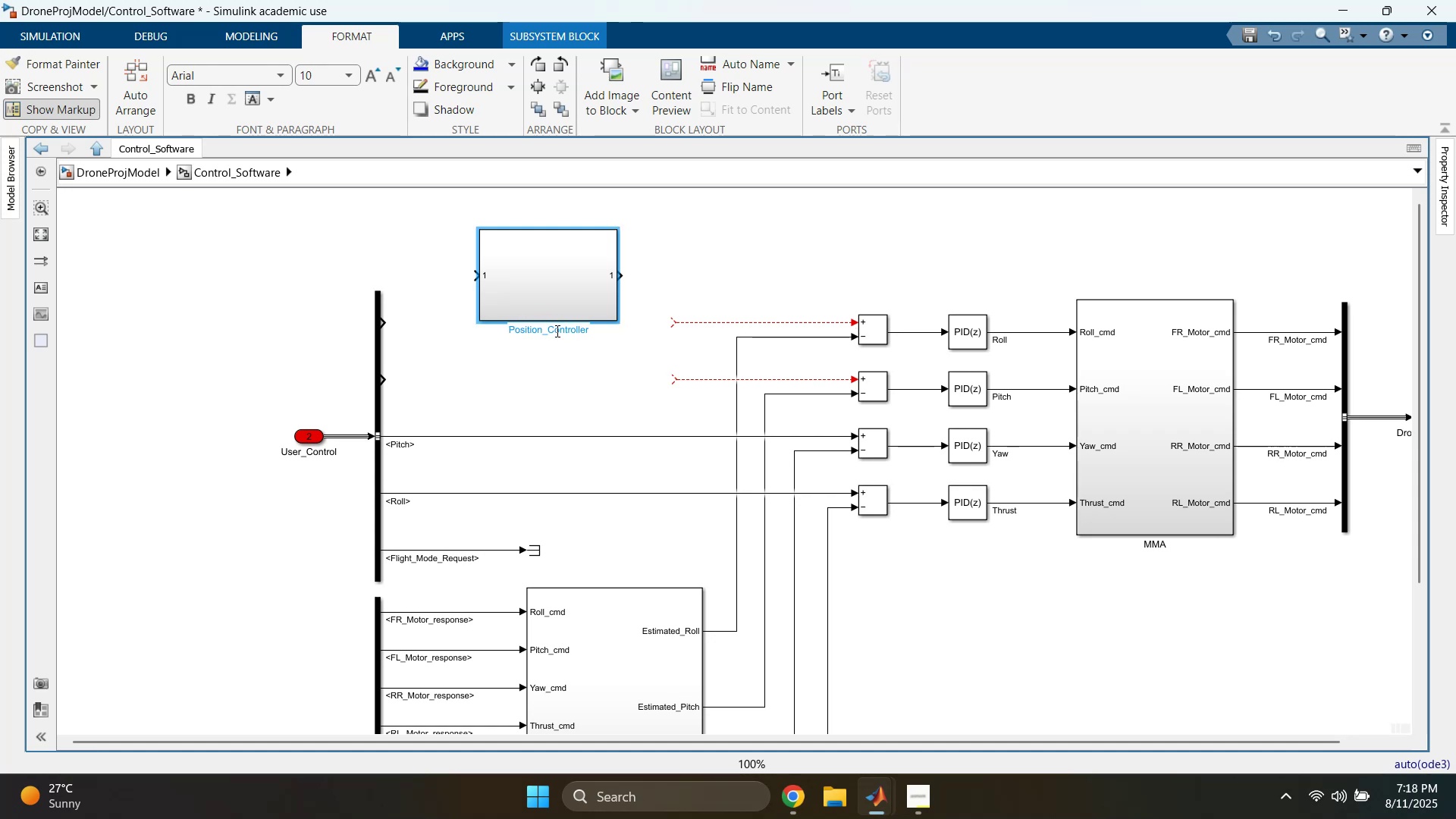 
left_click([567, 383])
 